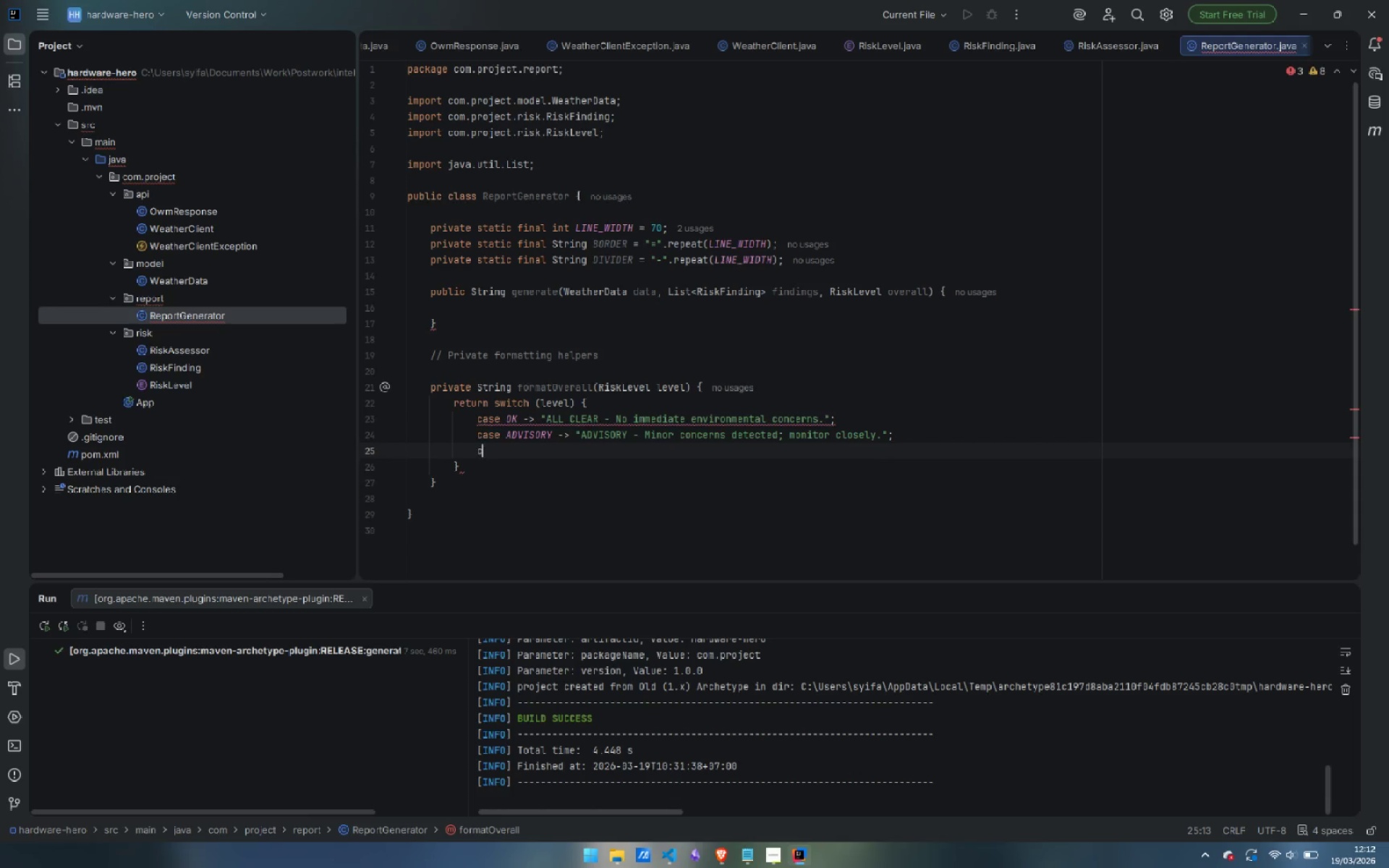 
type(case WA)
 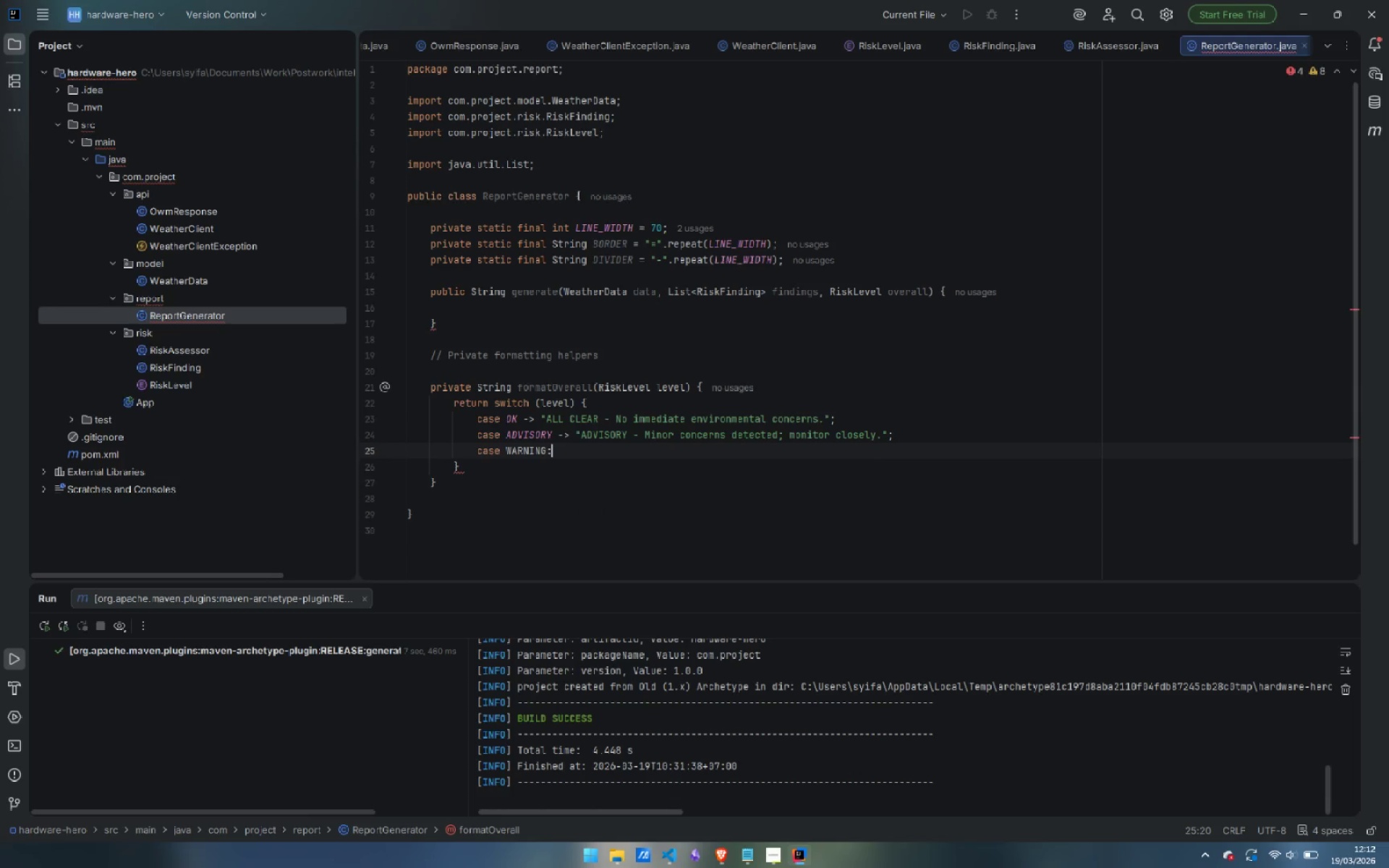 
 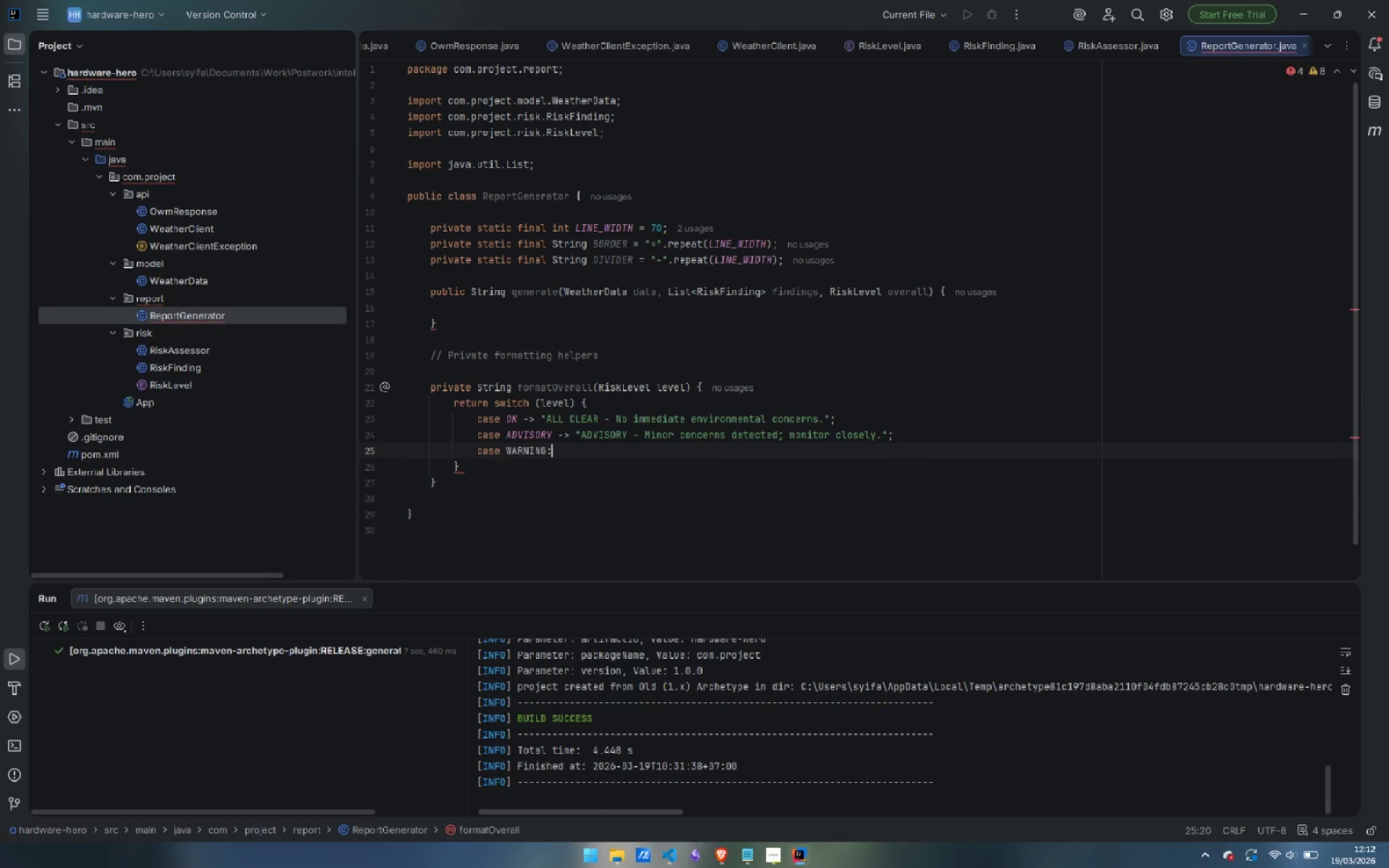 
key(Enter)
 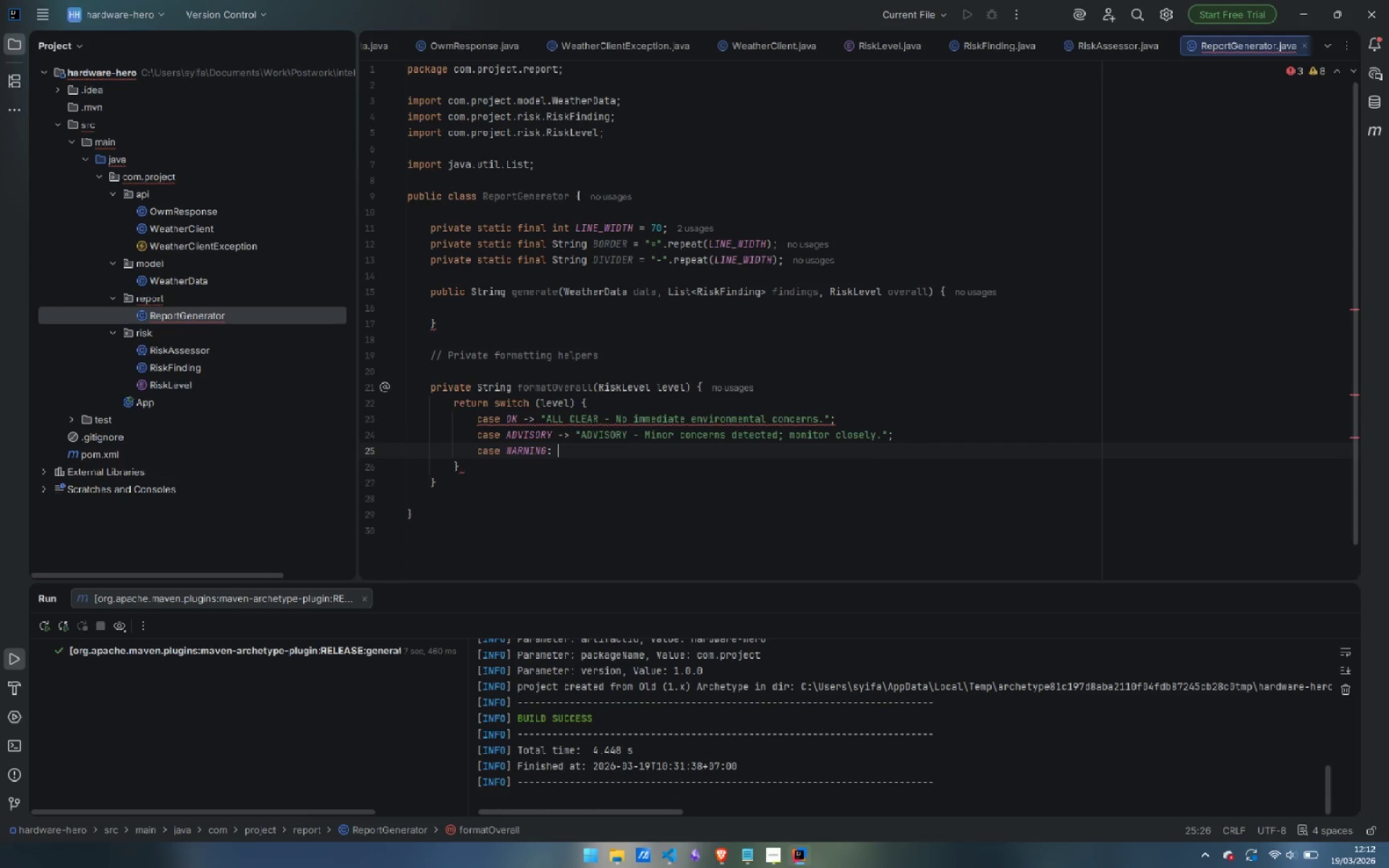 
type( )
key(Backspace)
key(Backspace)
type( -> "WARNING - )
 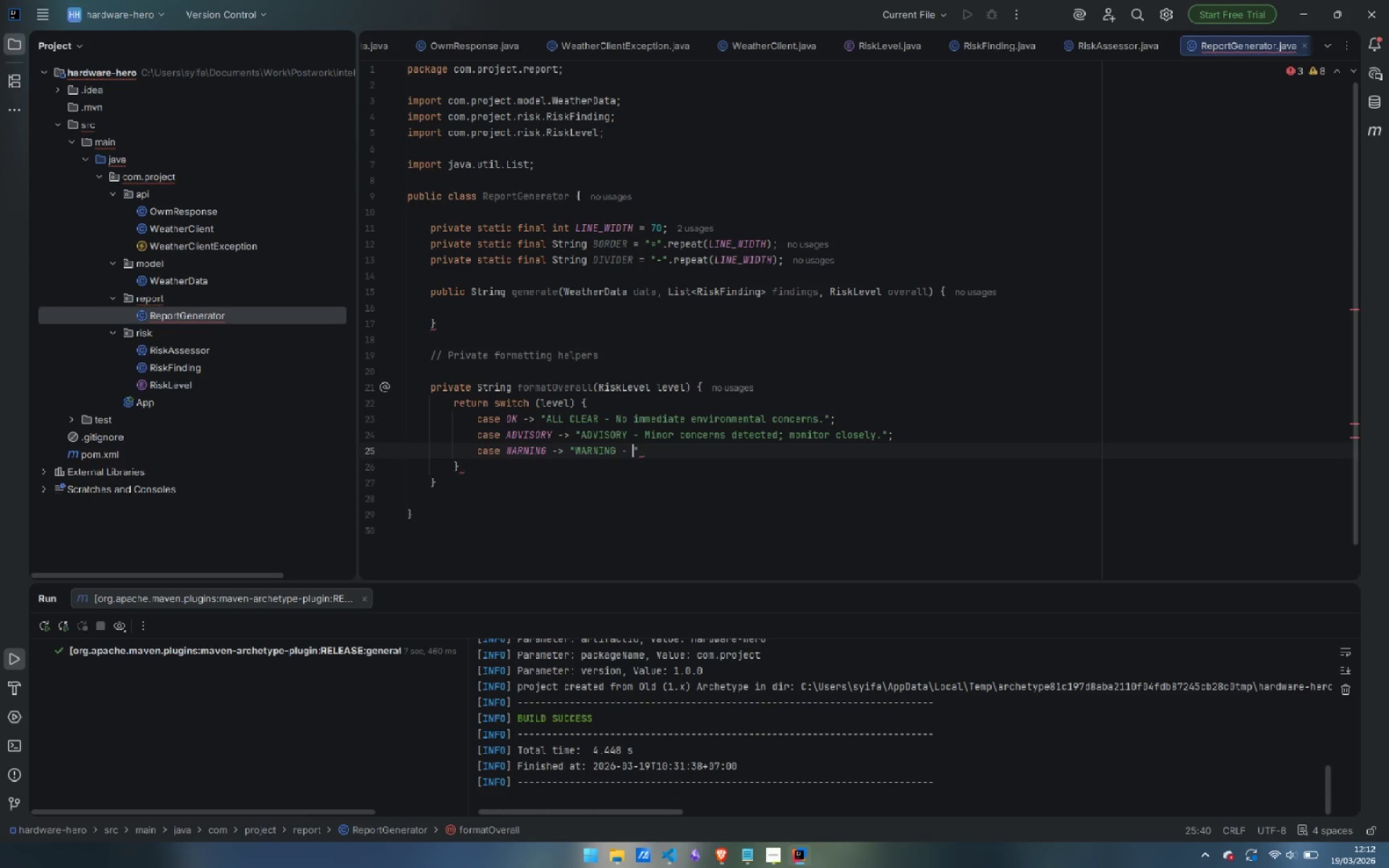 
type(Conditions require prompt attention)
 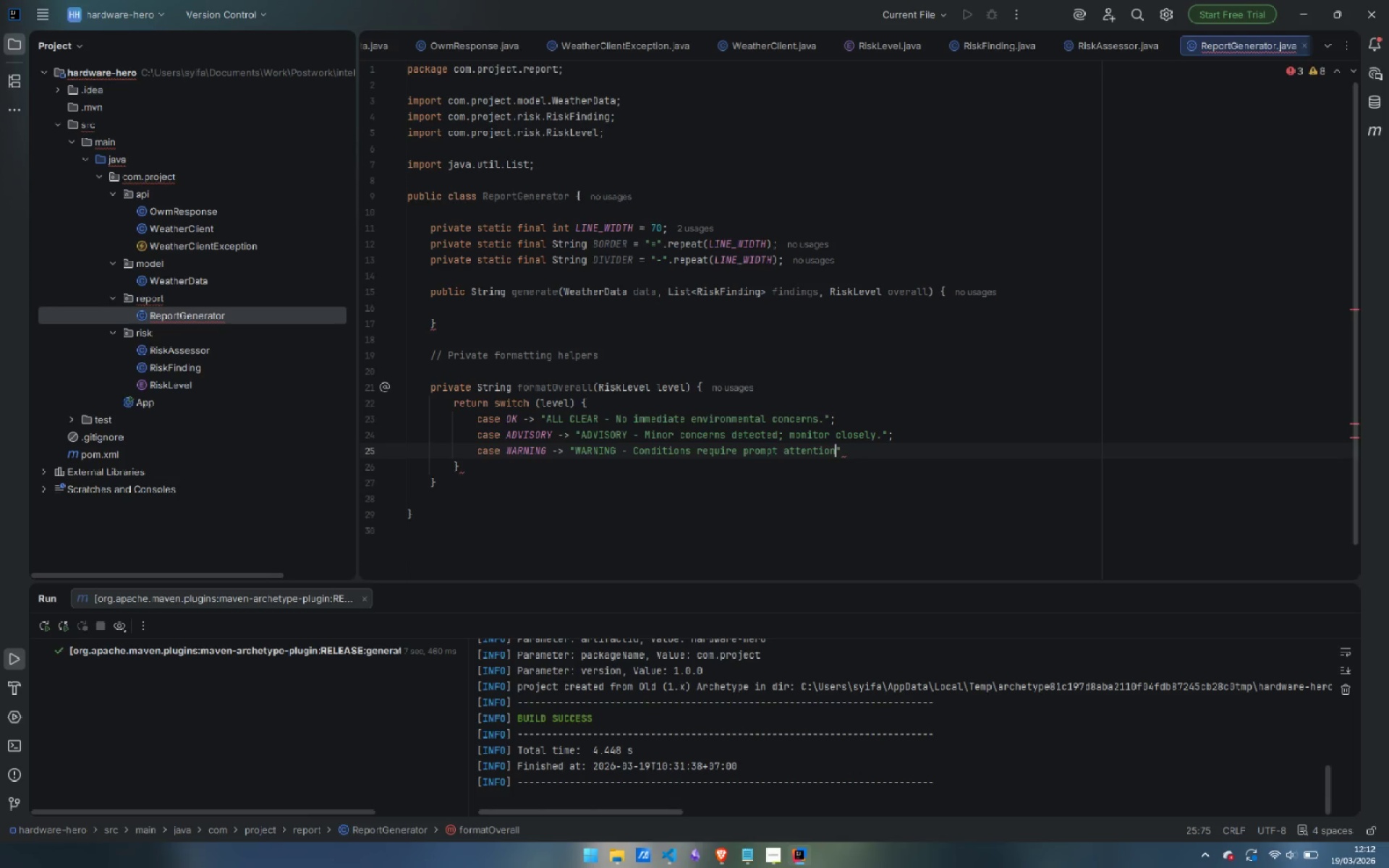 
key(ArrowRight)
 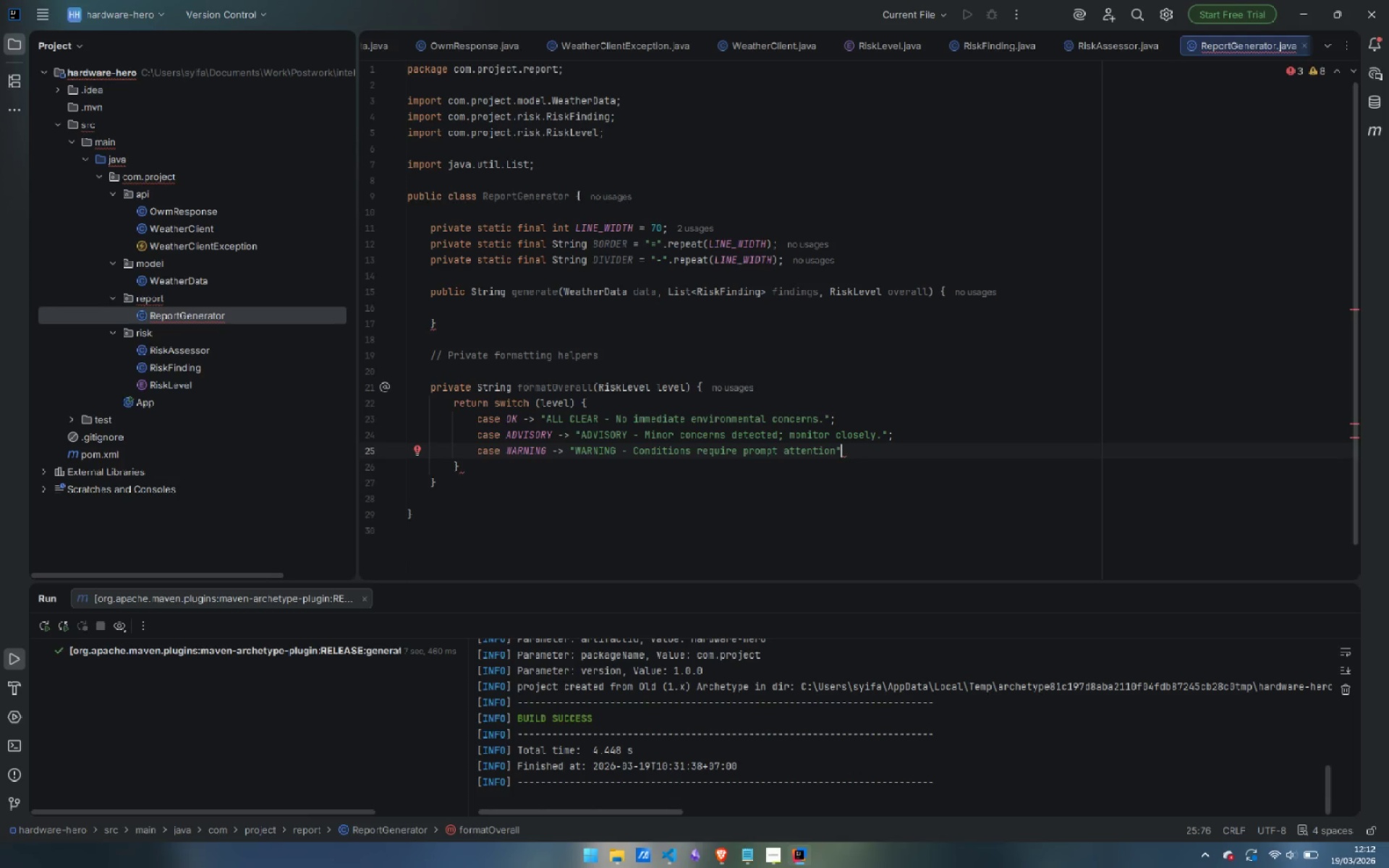 
key(ArrowLeft)
 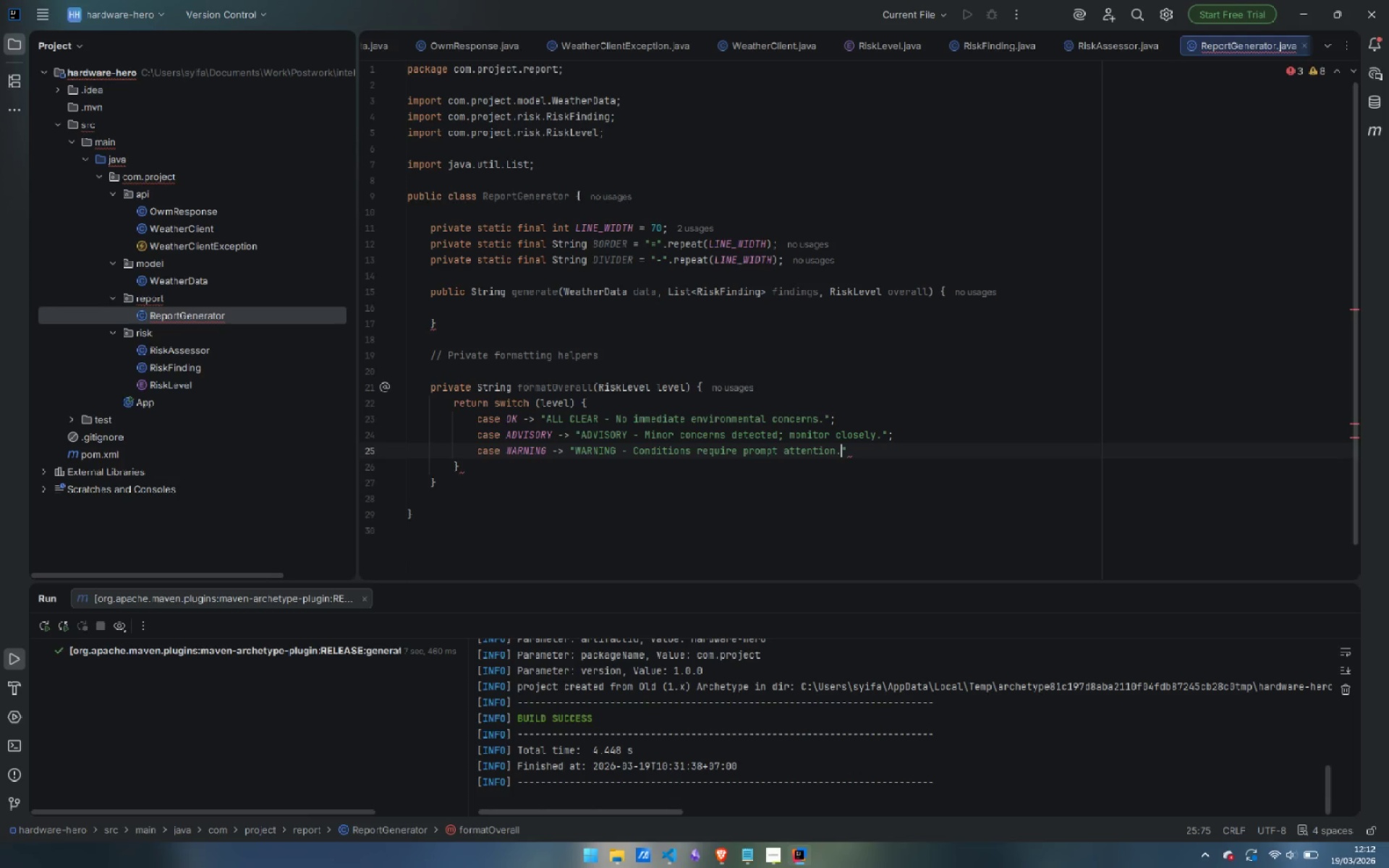 
key(Period)
 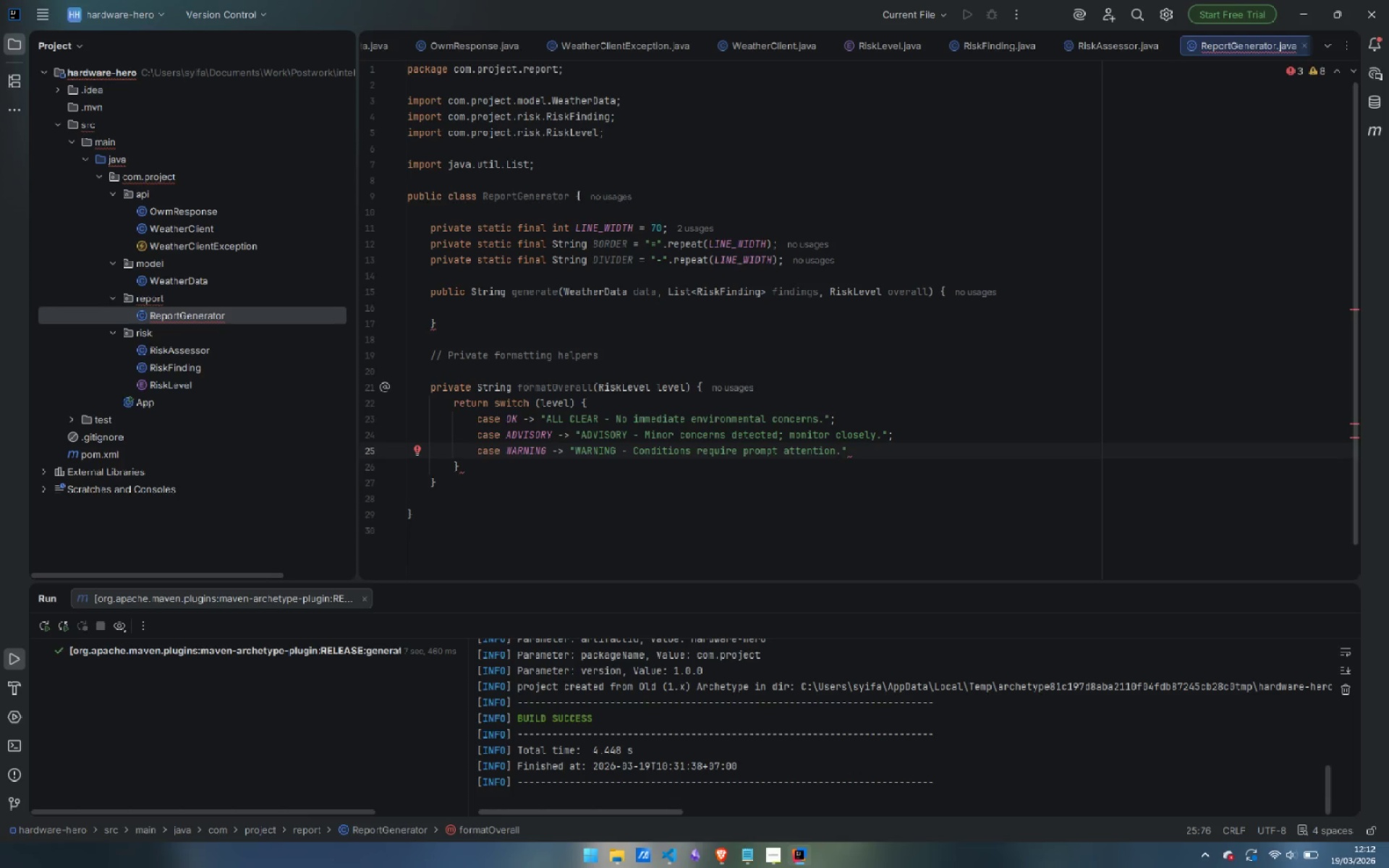 
key(ArrowRight)
 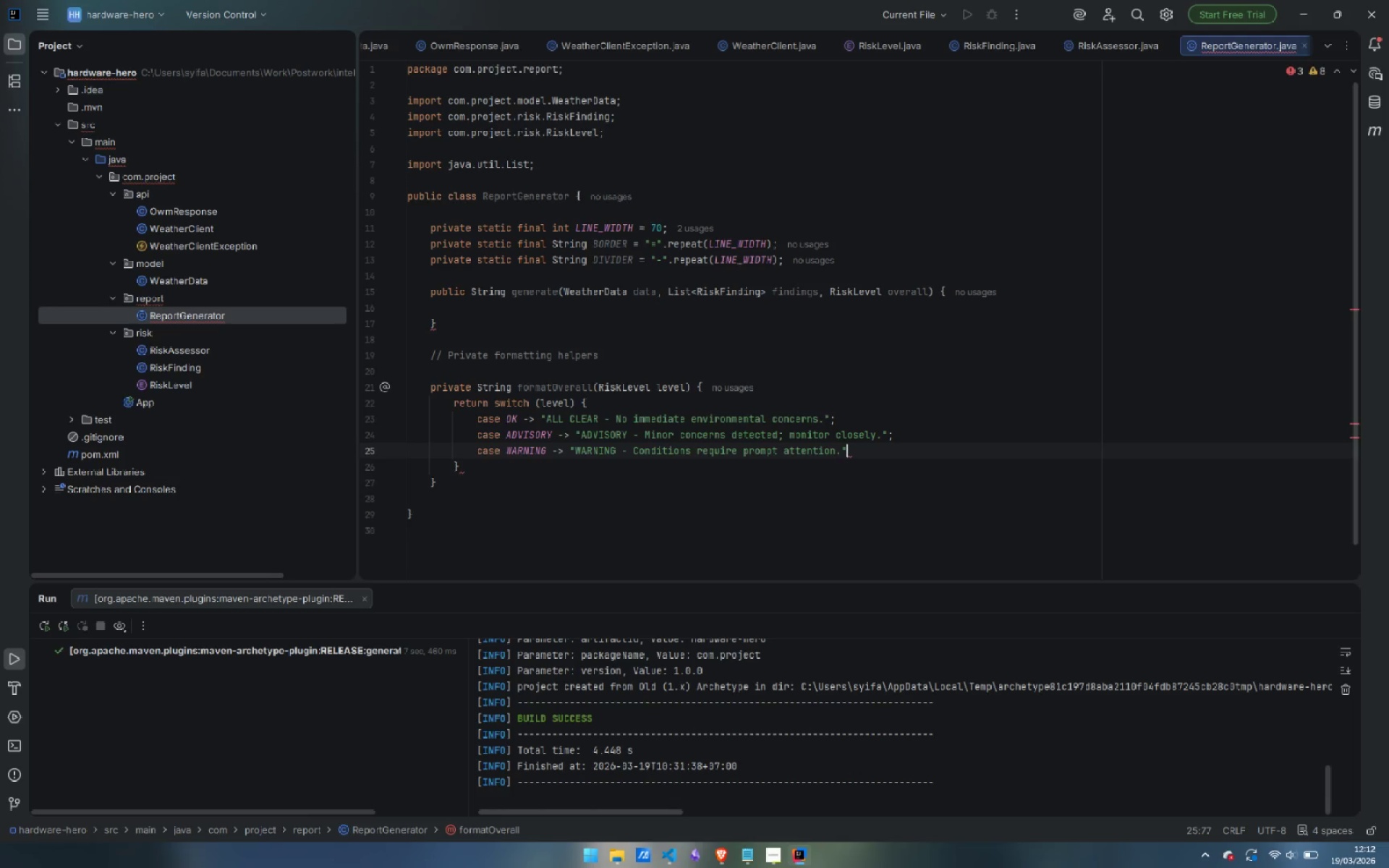 
key(Semicolon)
 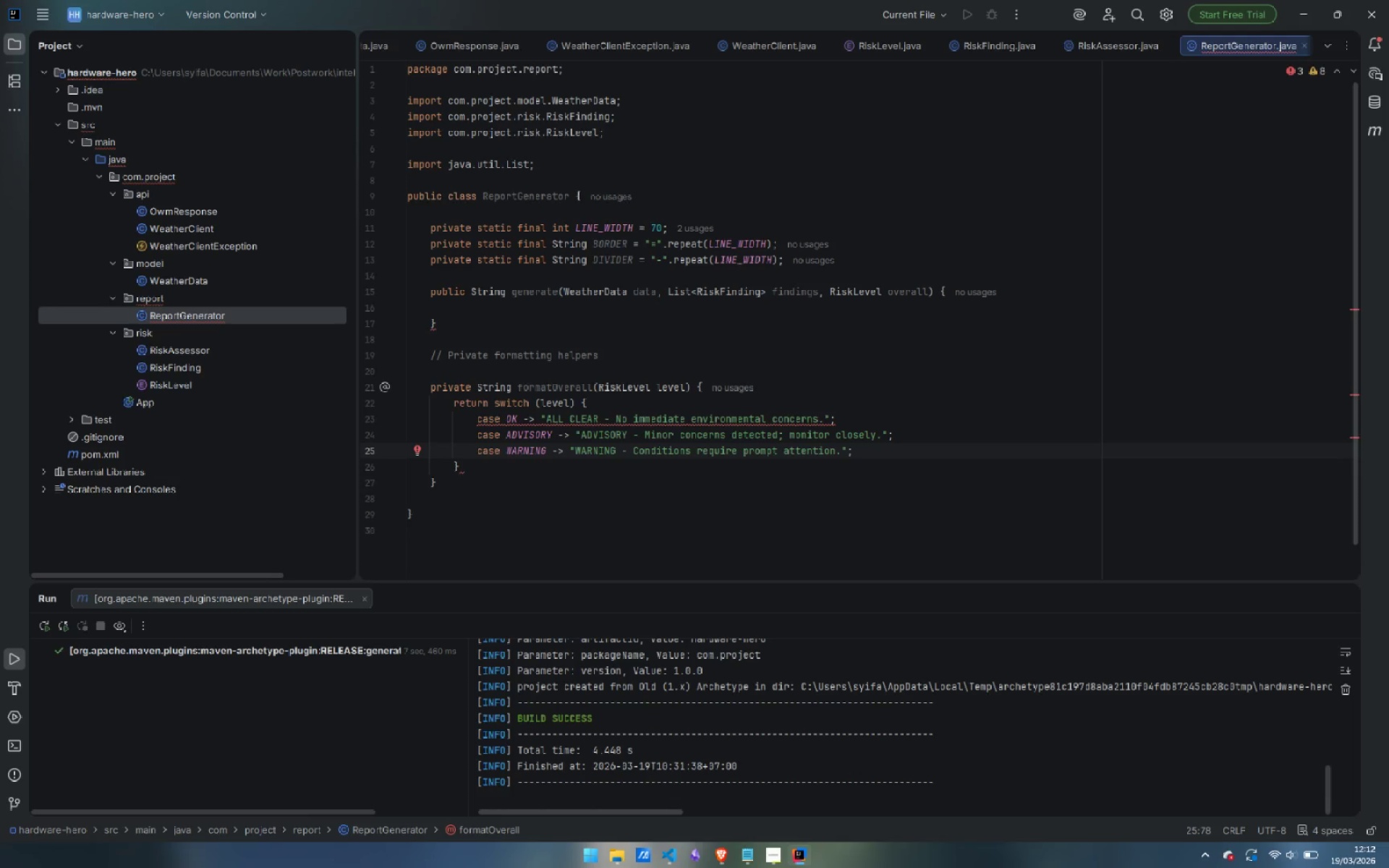 
key(Enter)
 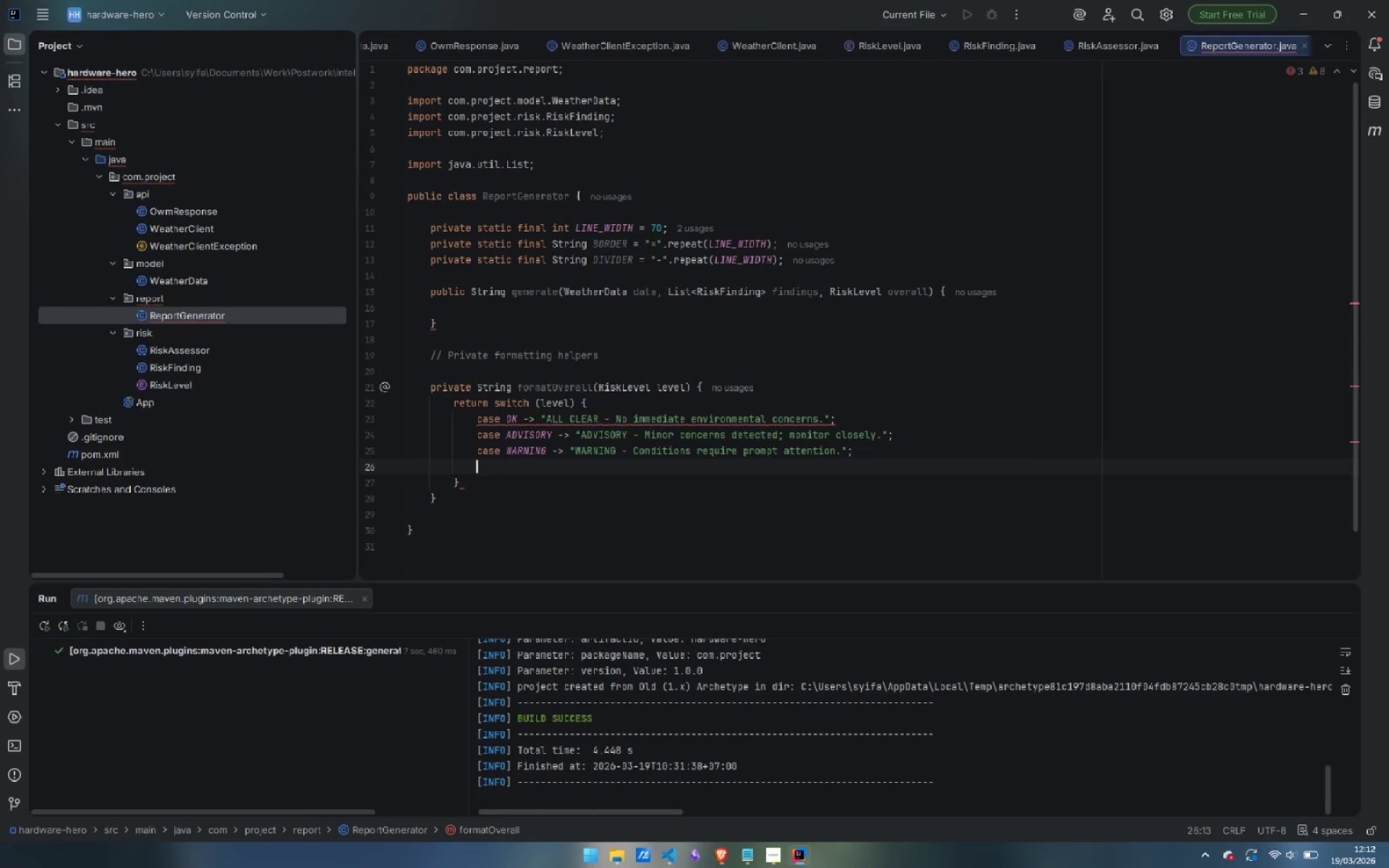 
type(case CR)
 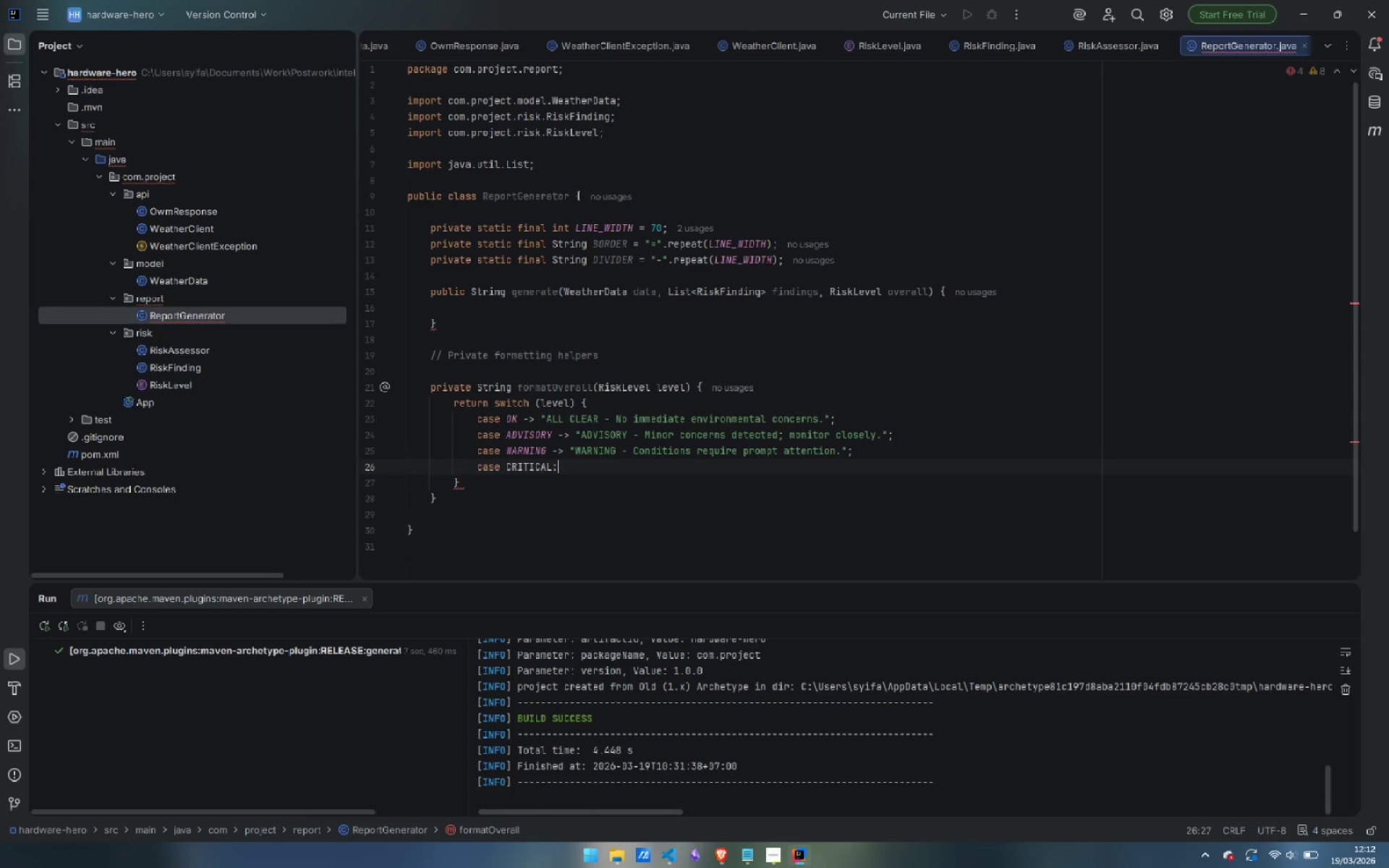 
 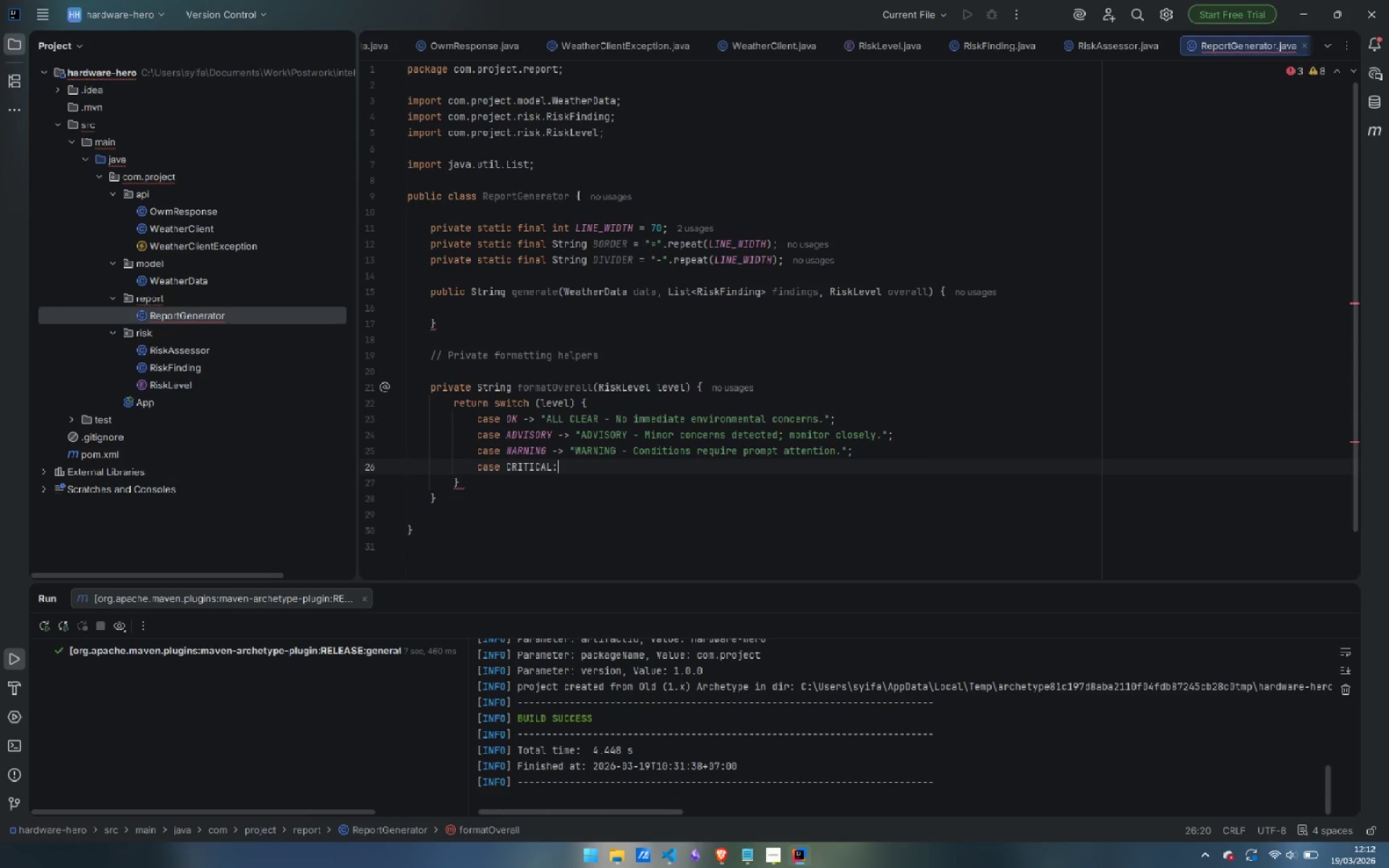 
key(Enter)
 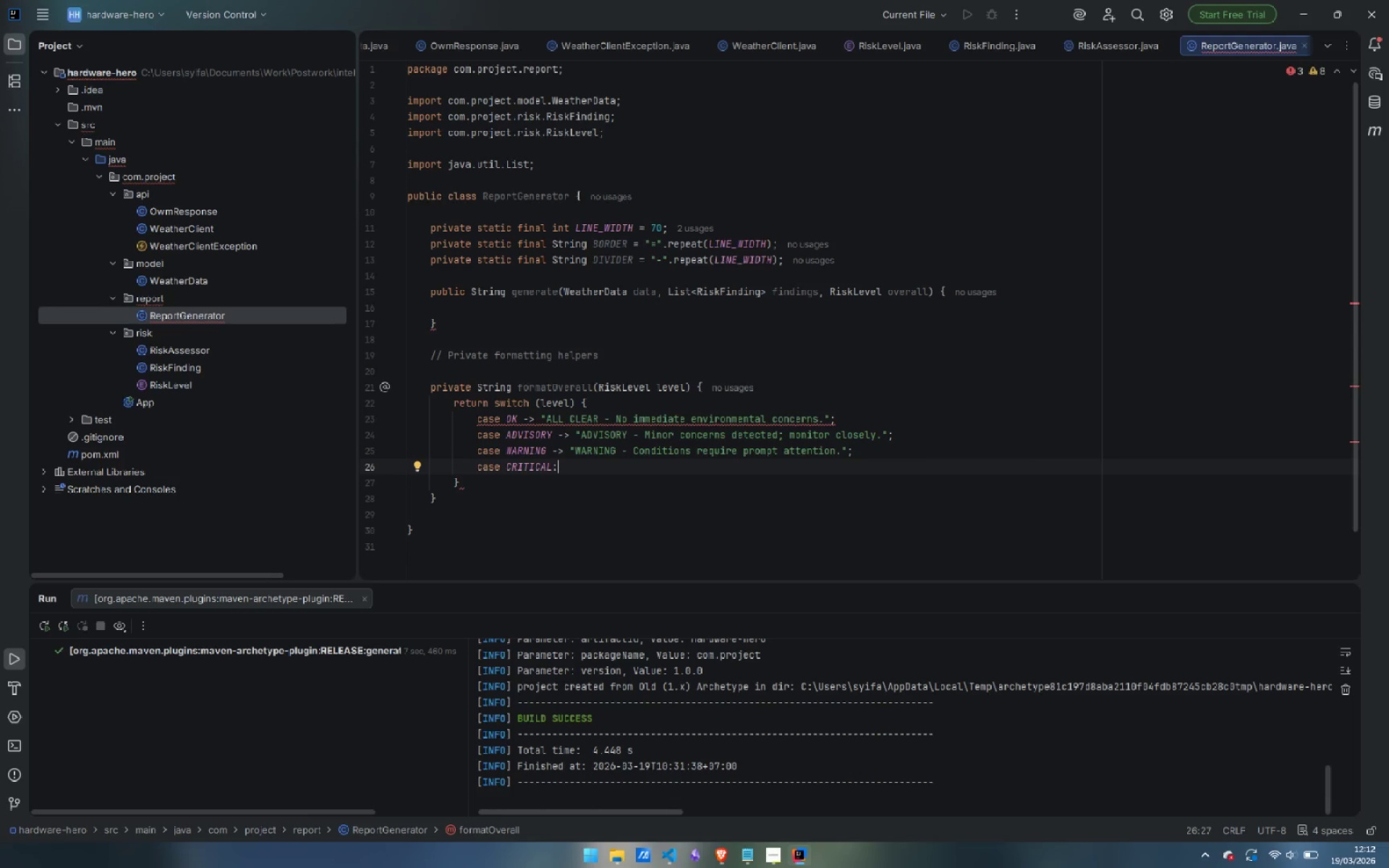 
key(Backspace)
type( -> "CRITICAL - Immediate action reques)
key(Backspace)
key(Backspace)
type(ired to protect )
 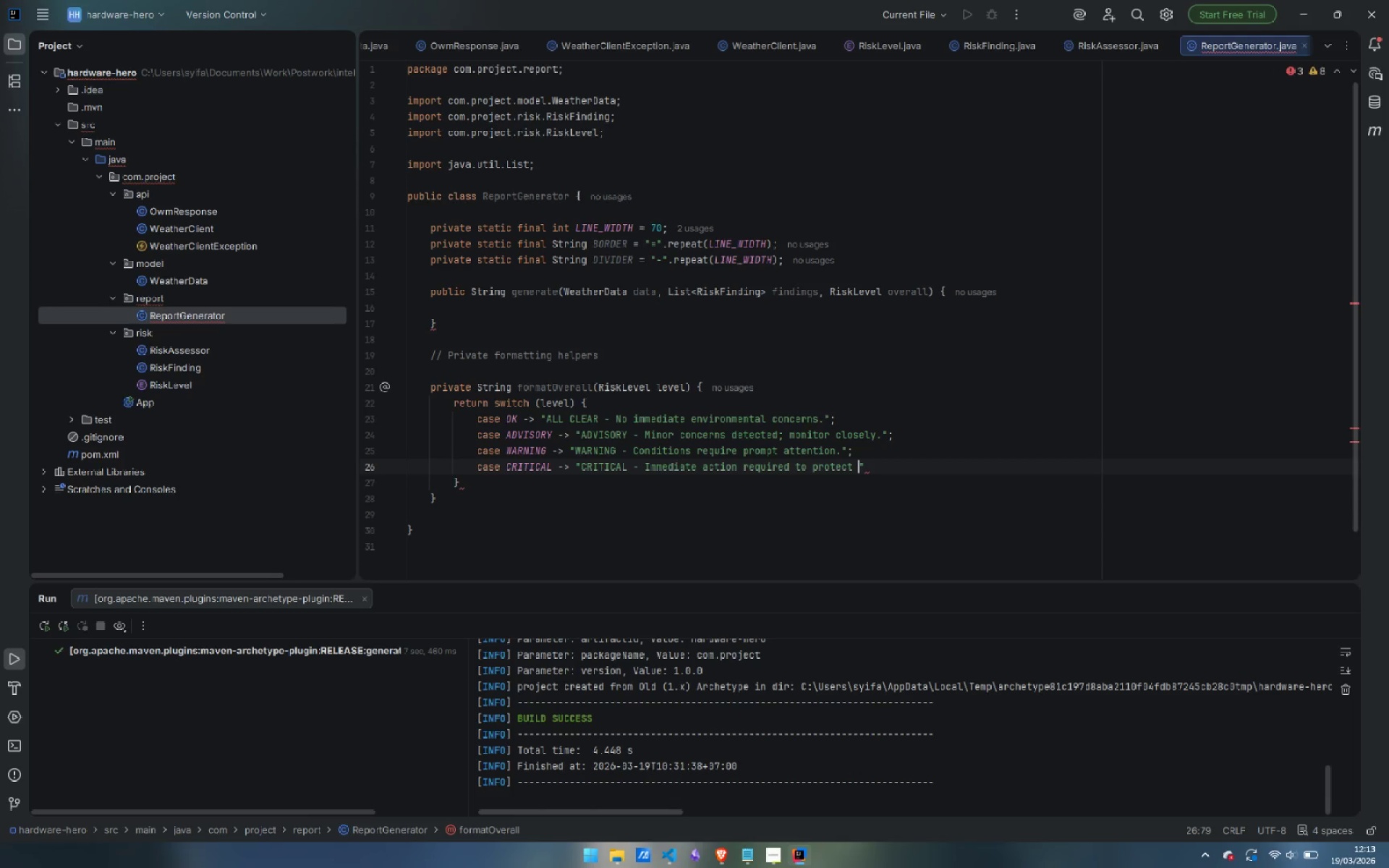 
type(hardware.)
 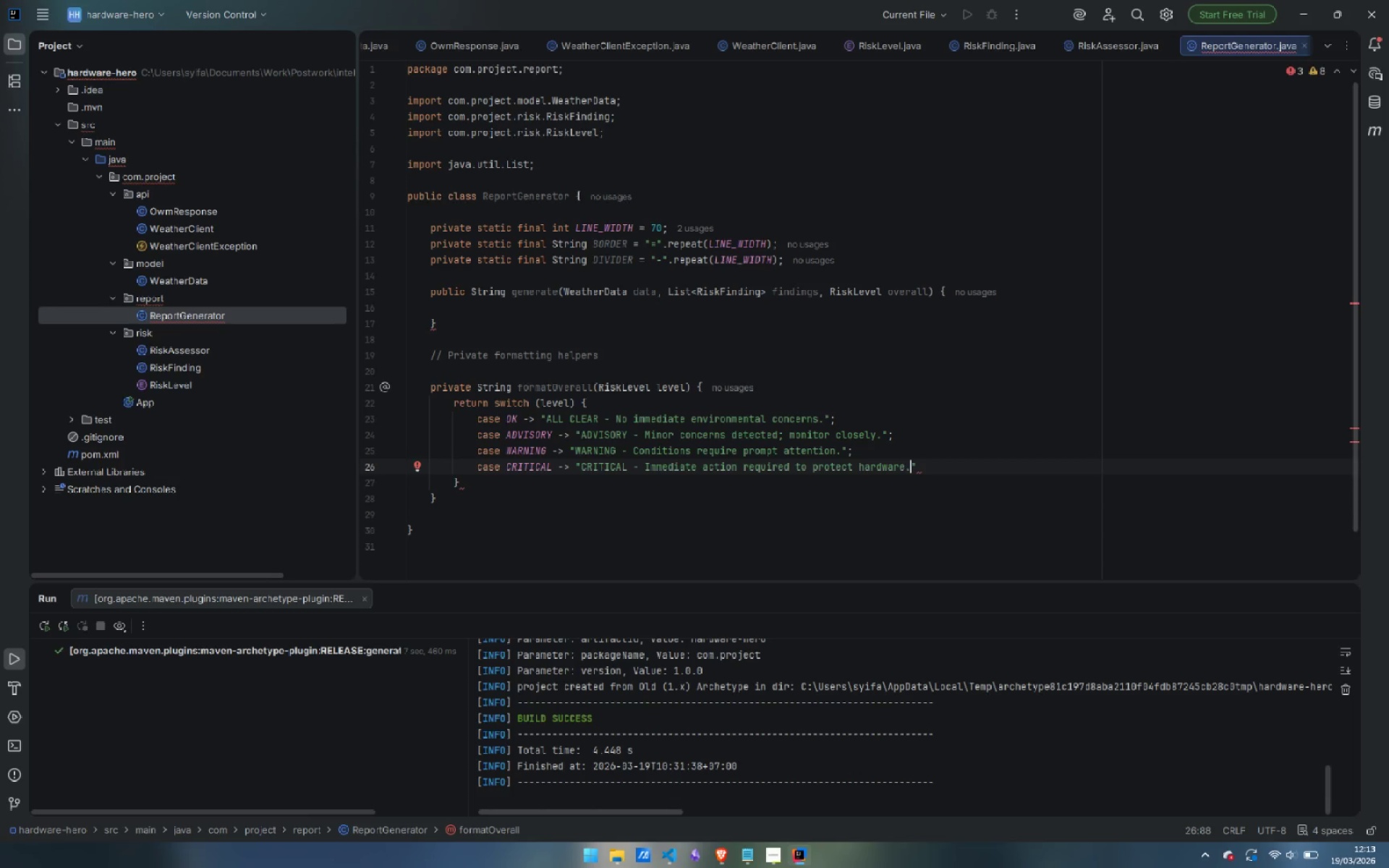 
key(ArrowRight)
 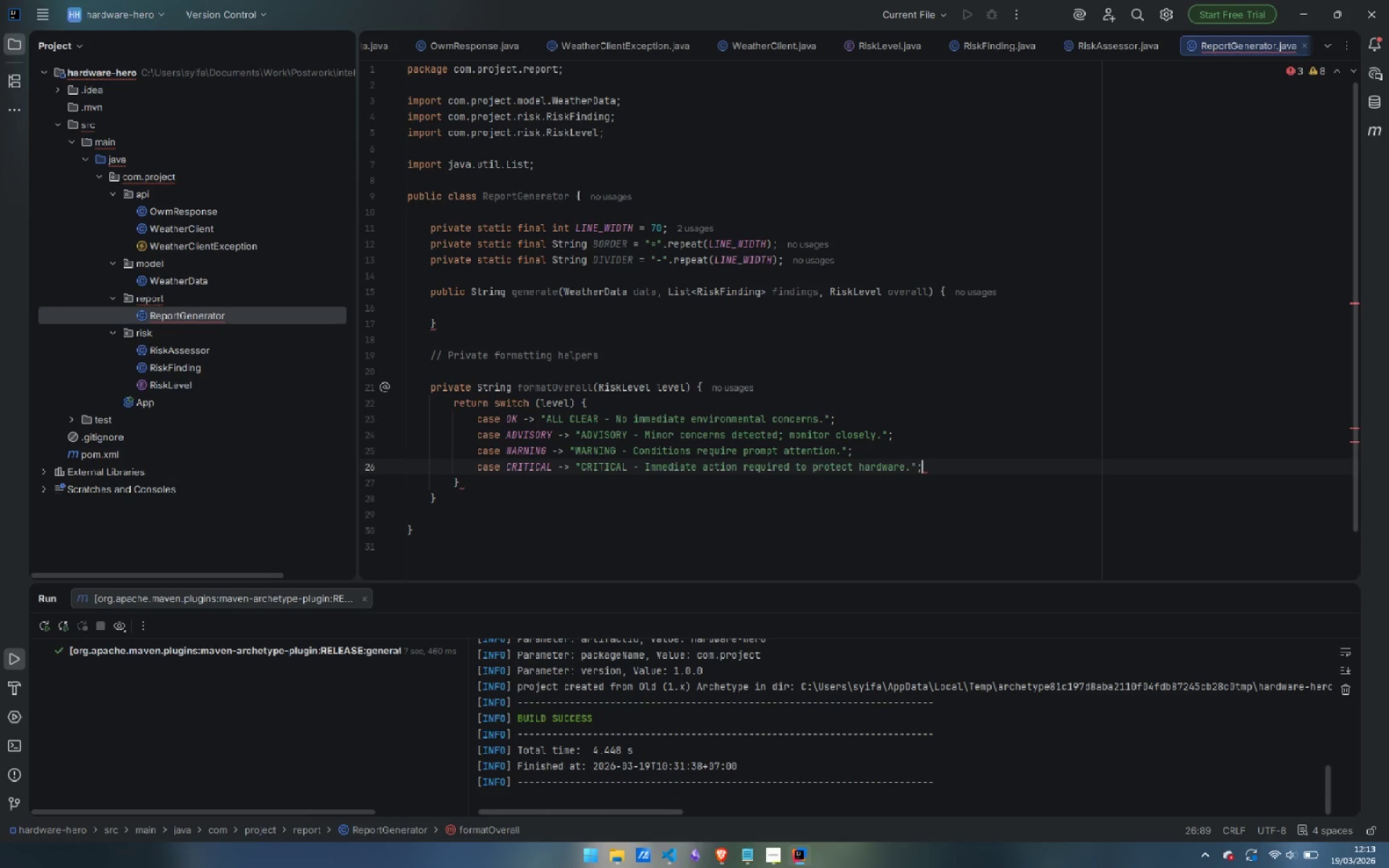 
key(Semicolon)
 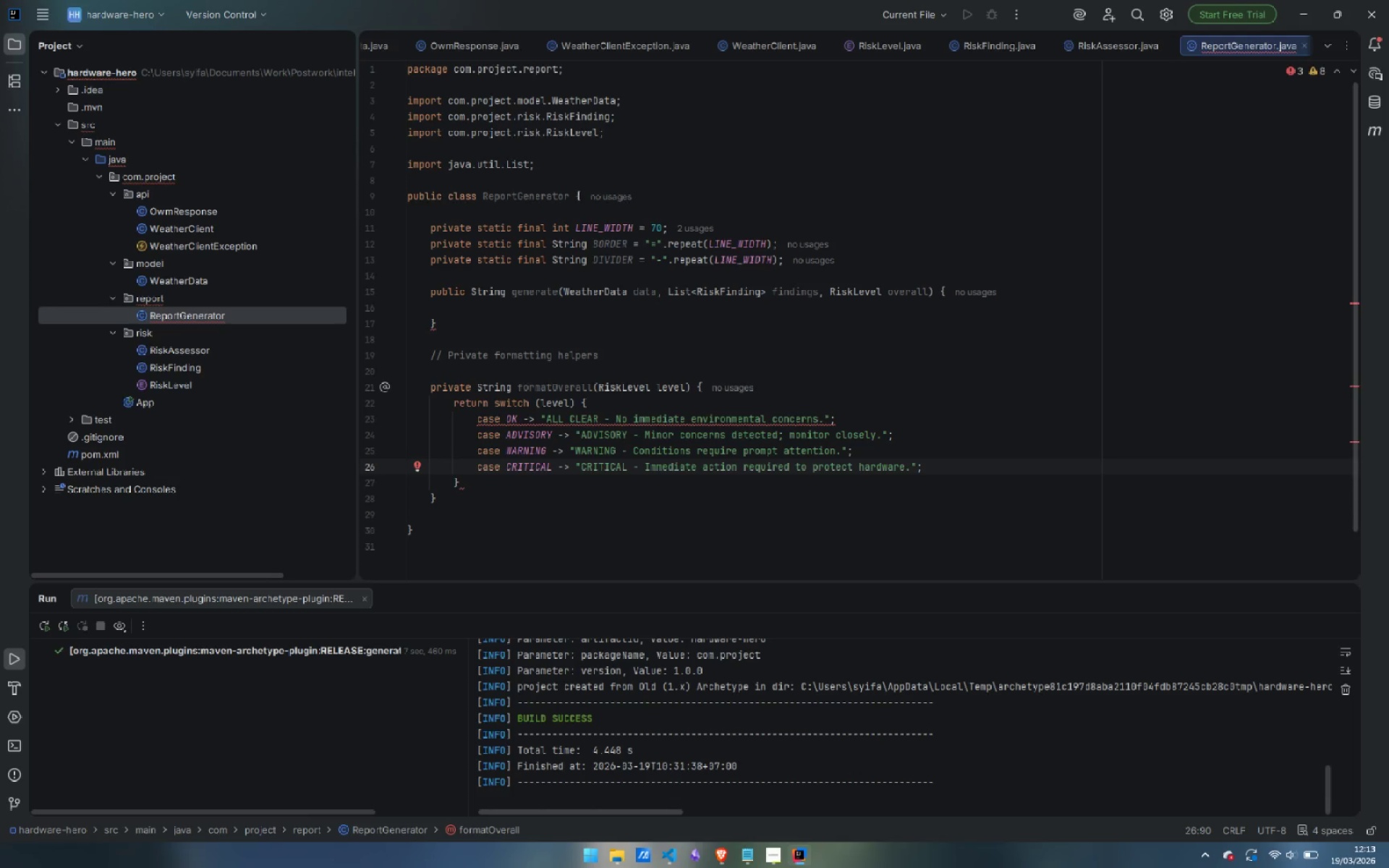 
wait(6.61)
 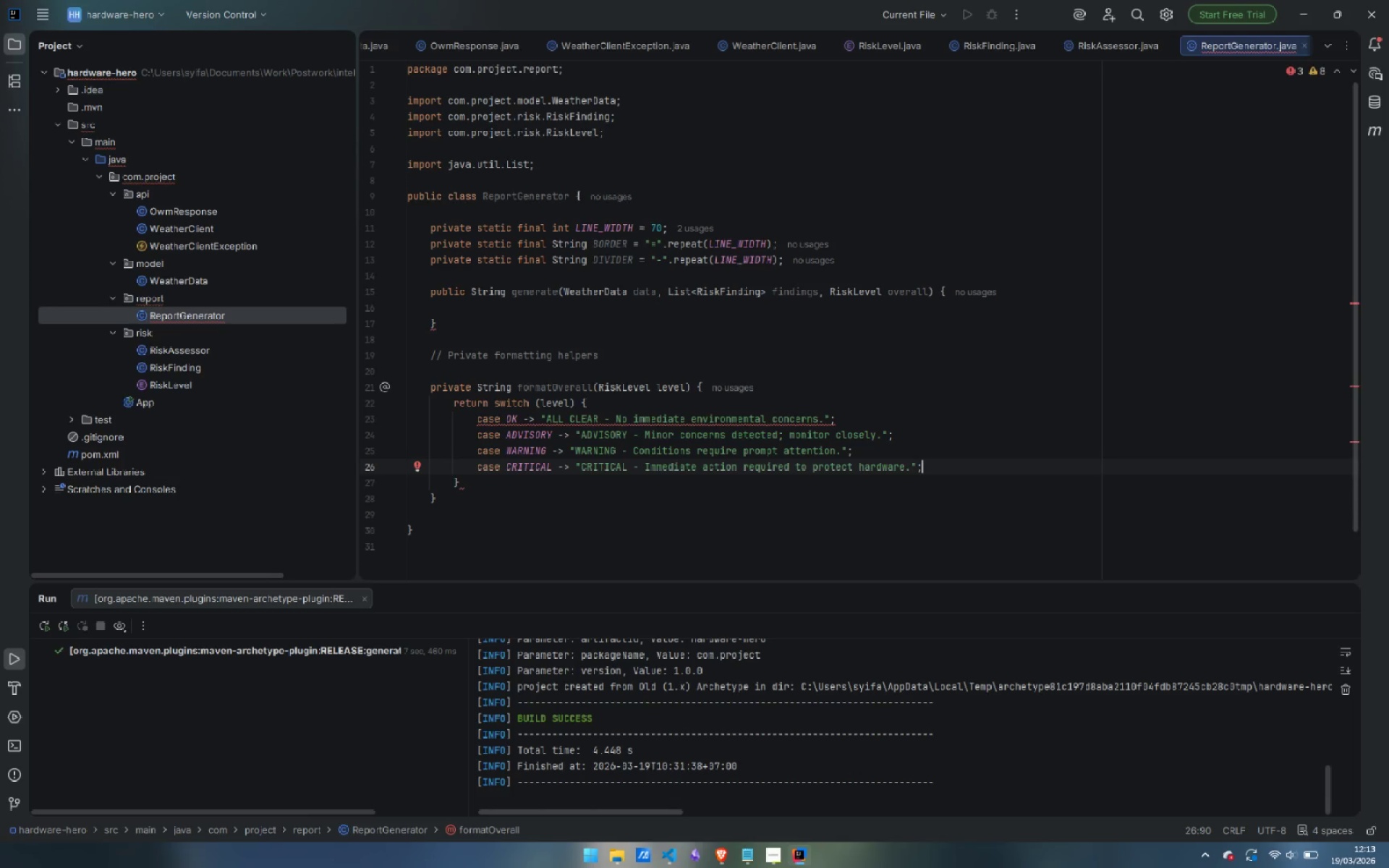 
key(ArrowDown)
 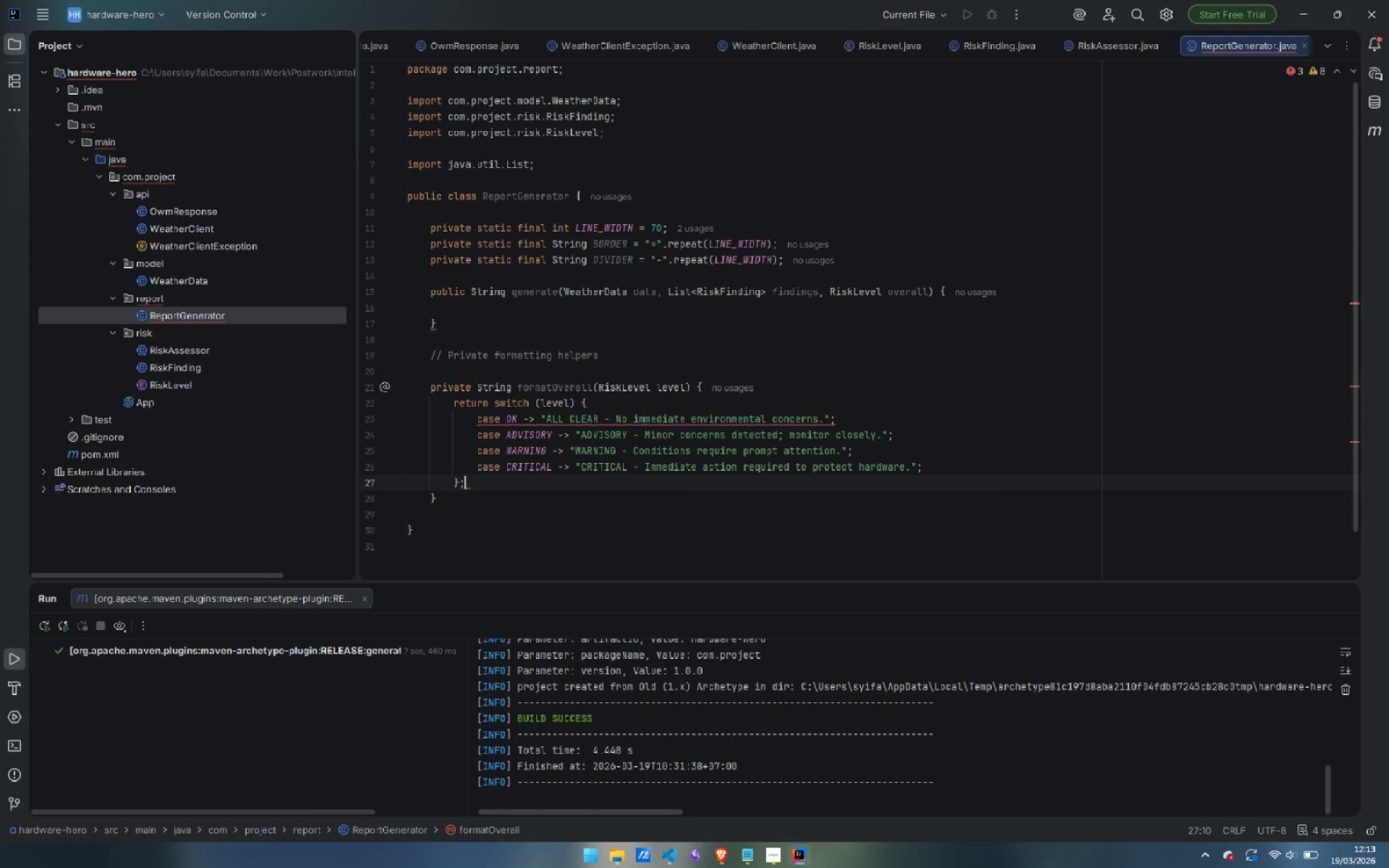 
key(Semicolon)
 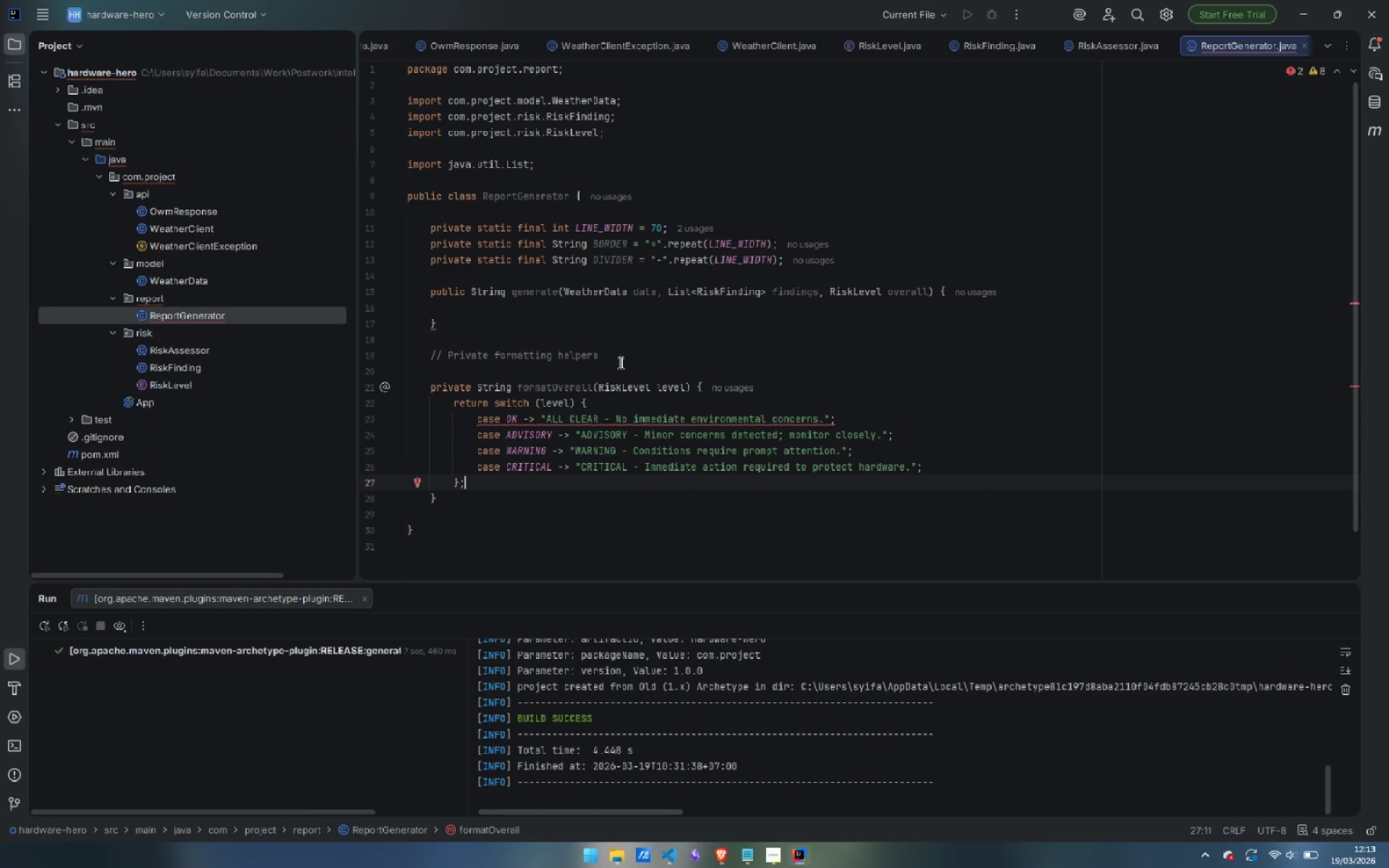 
mouse_move([596, 426])
 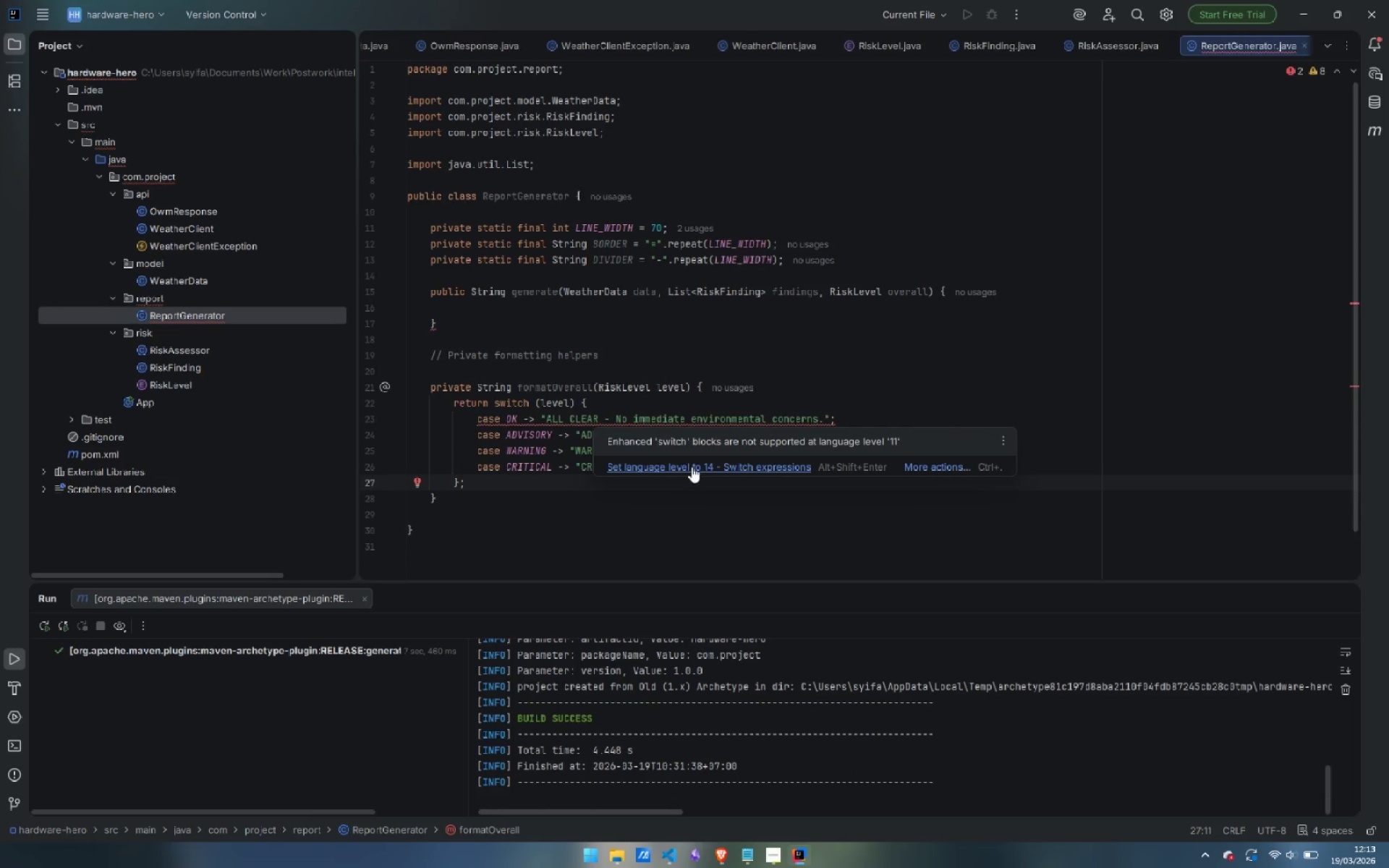 
left_click([692, 464])
 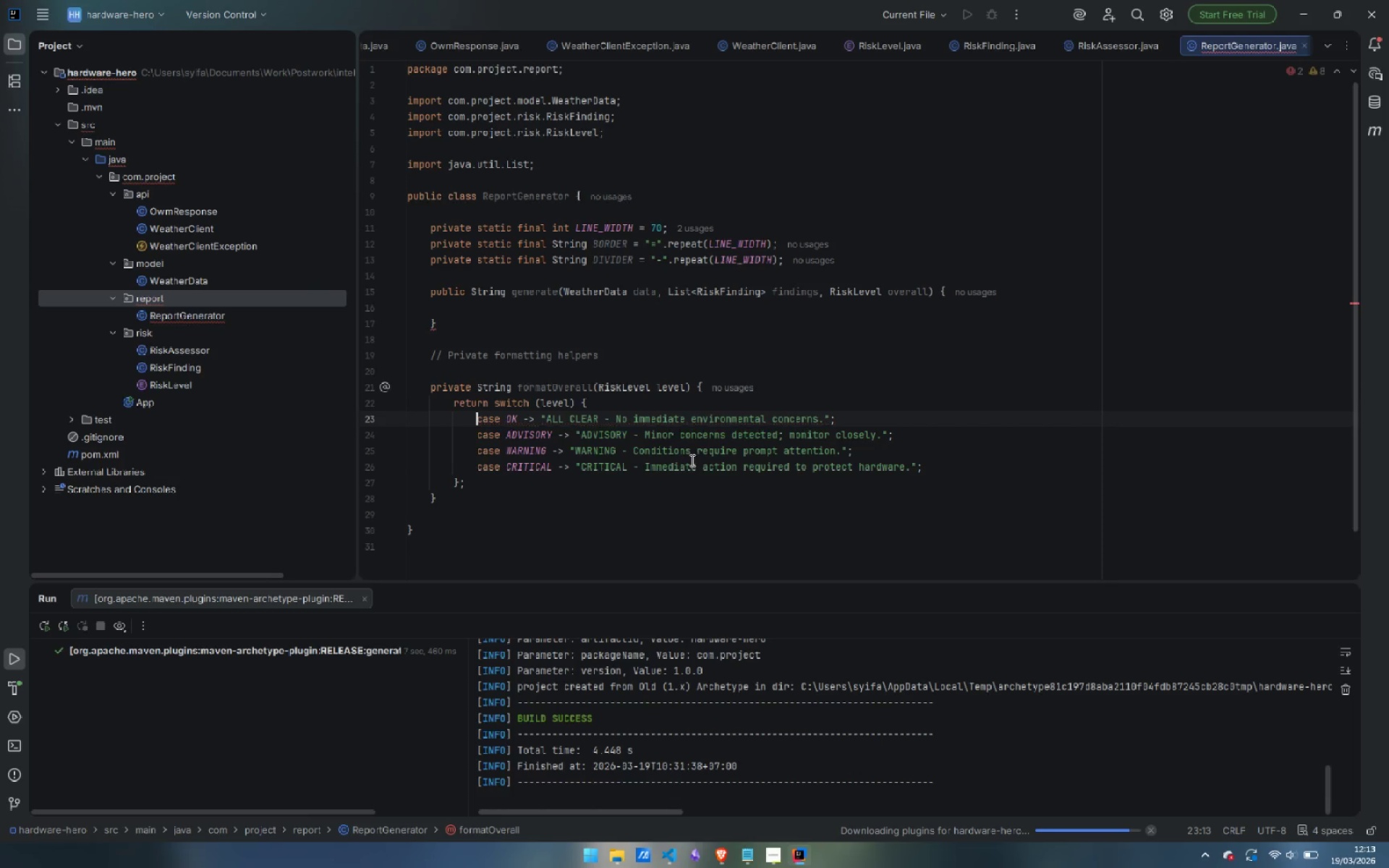 
mouse_move([546, 446])
 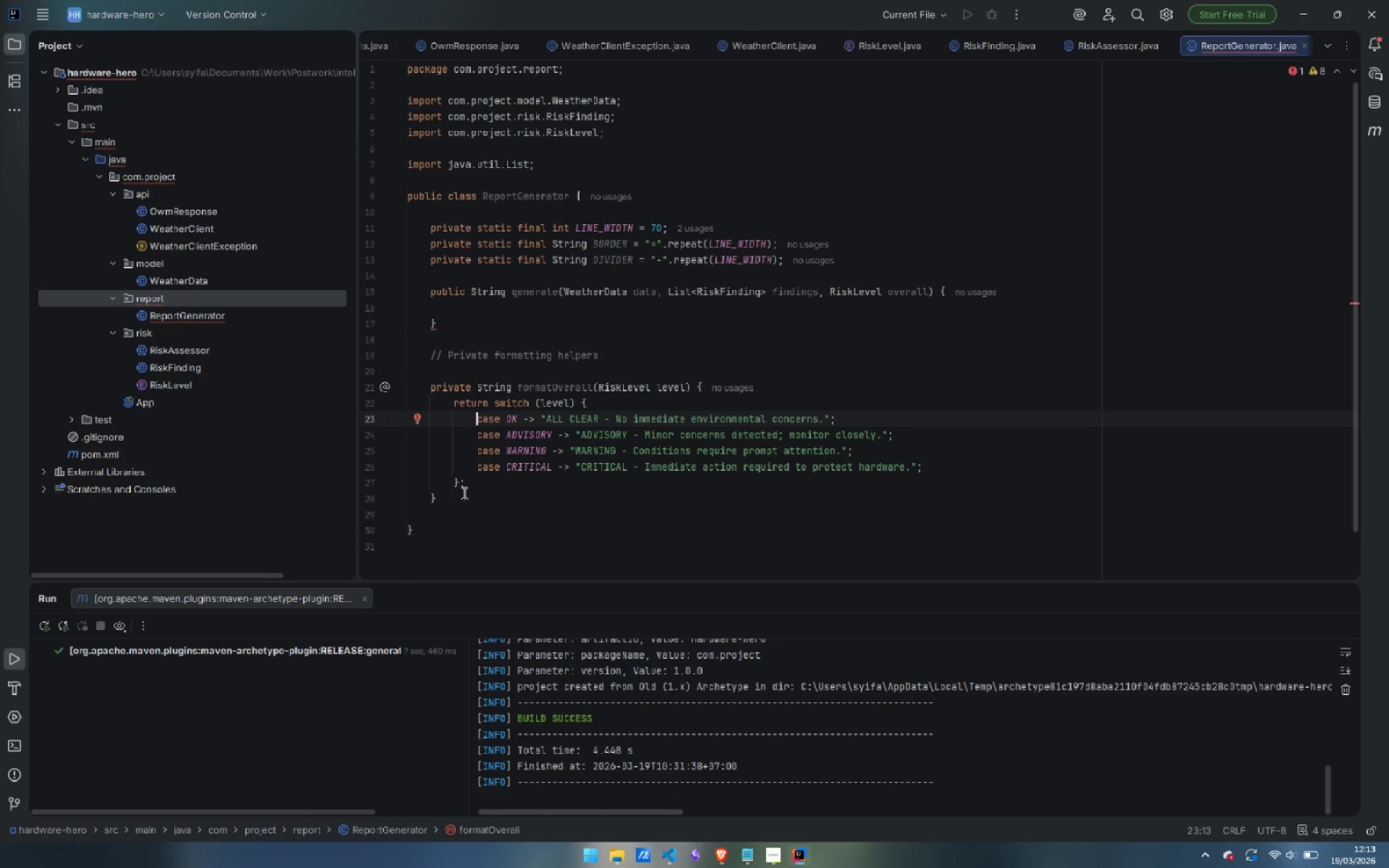 
left_click([463, 493])
 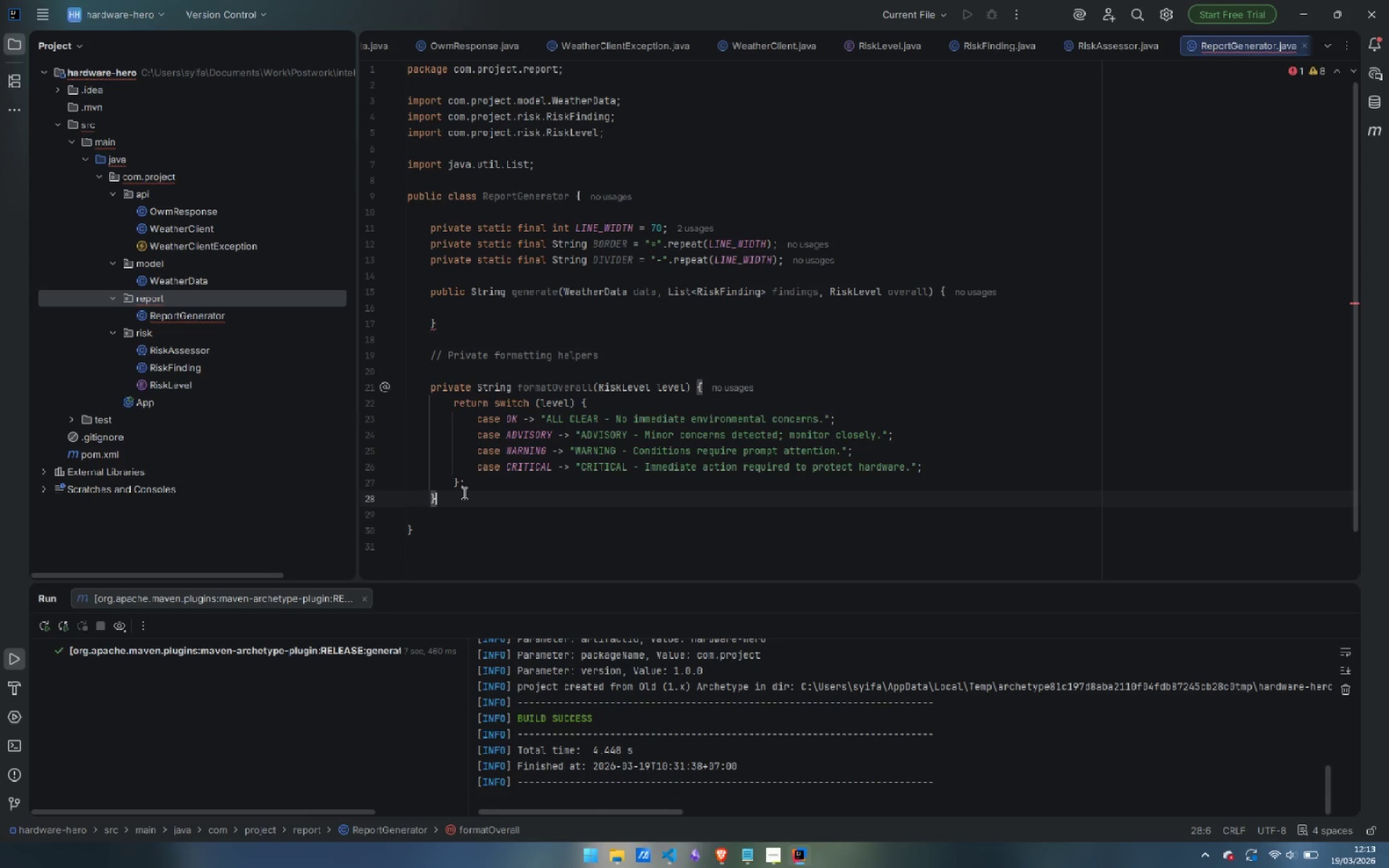 
key(Enter)
 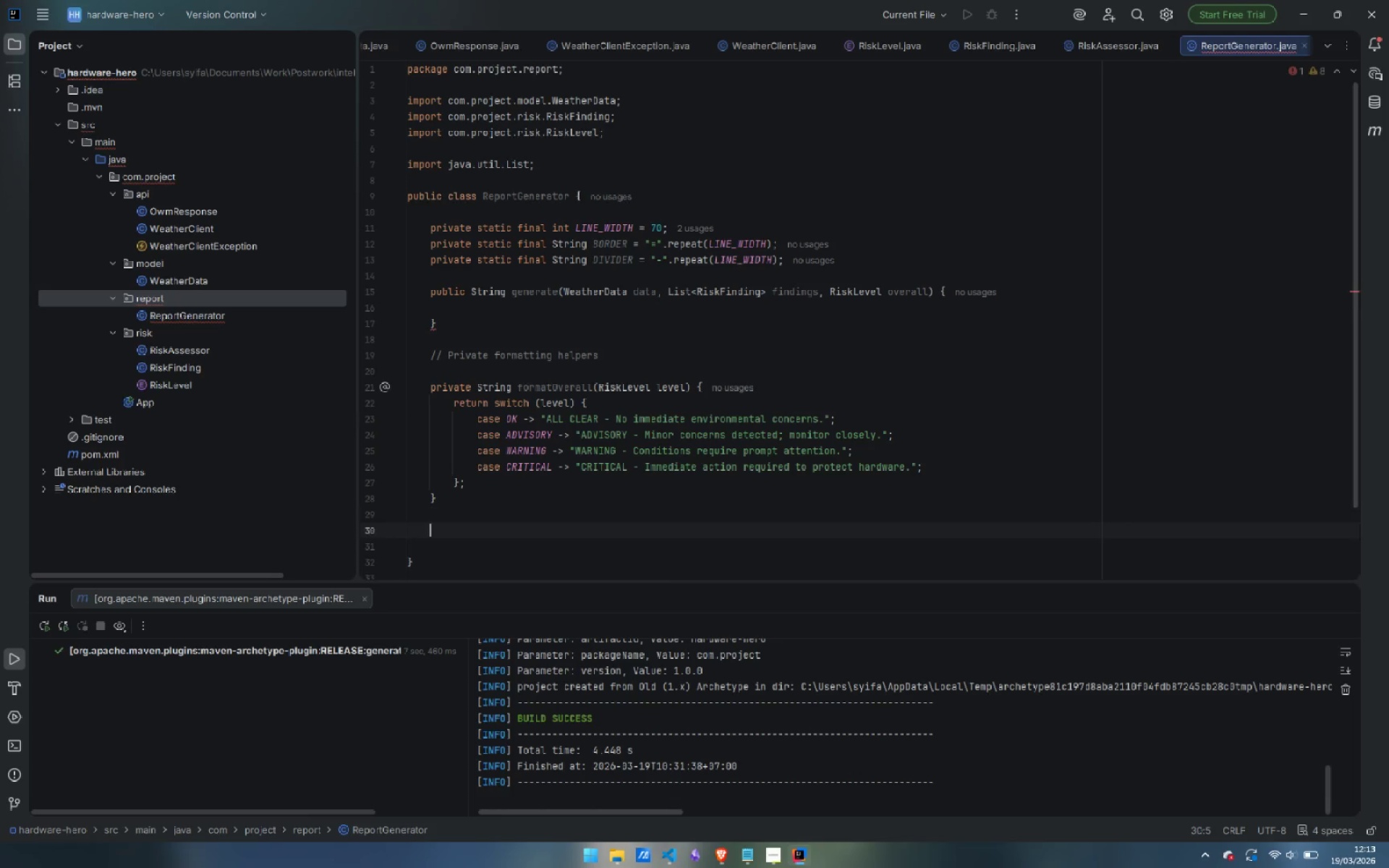 
key(Enter)
 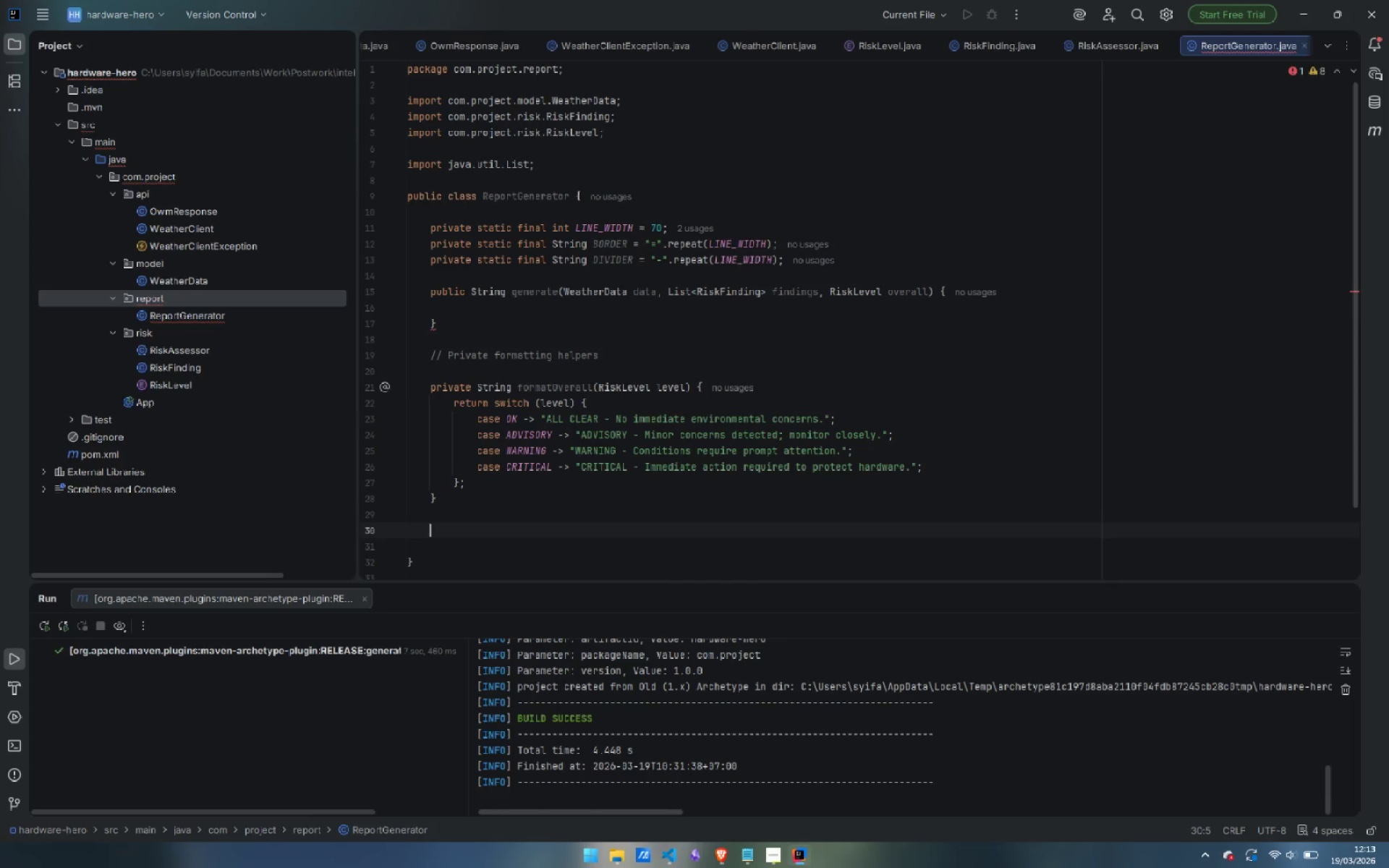 
type(private String levelBadge )
key(Backspace)
type((Risk)
 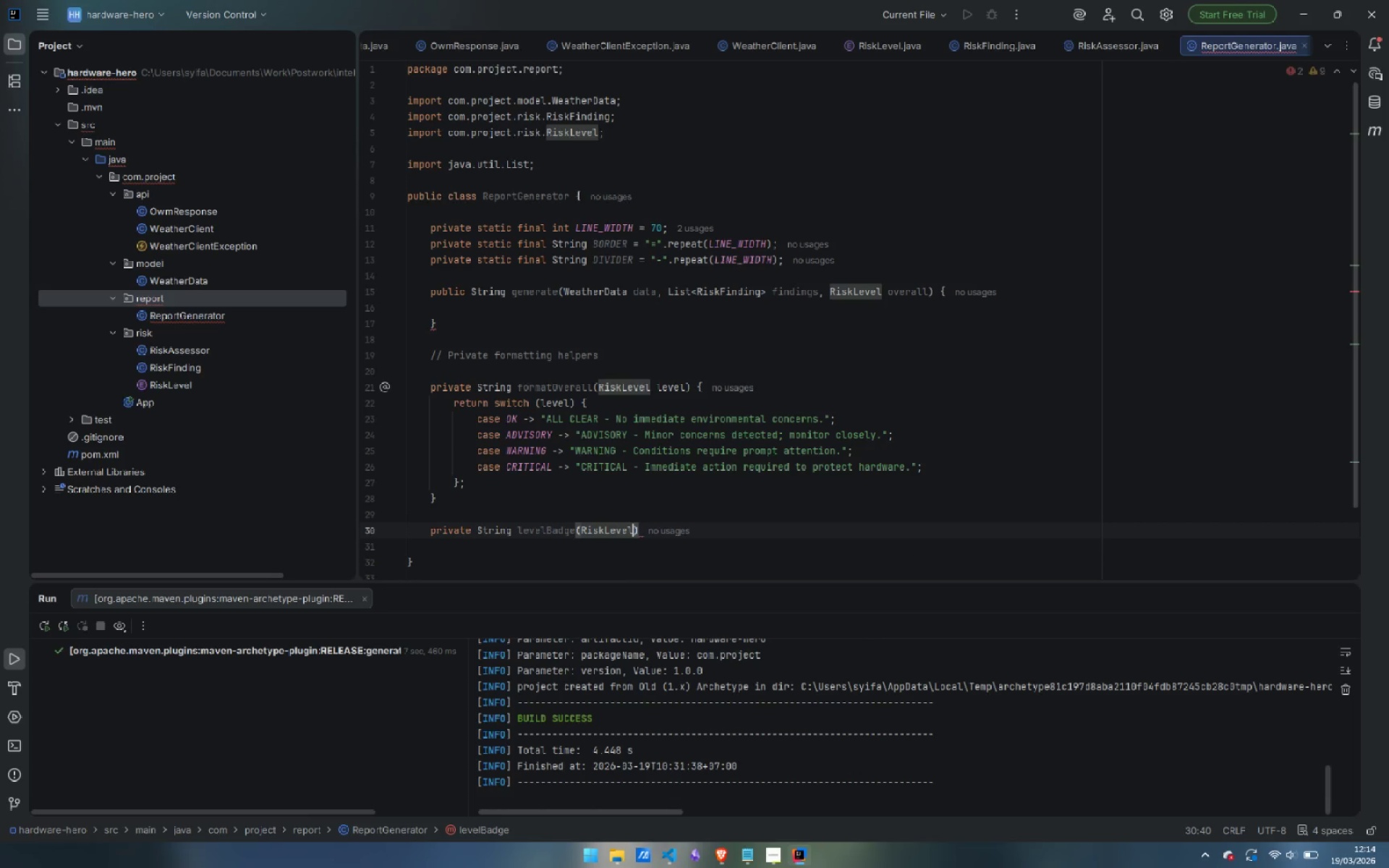 
 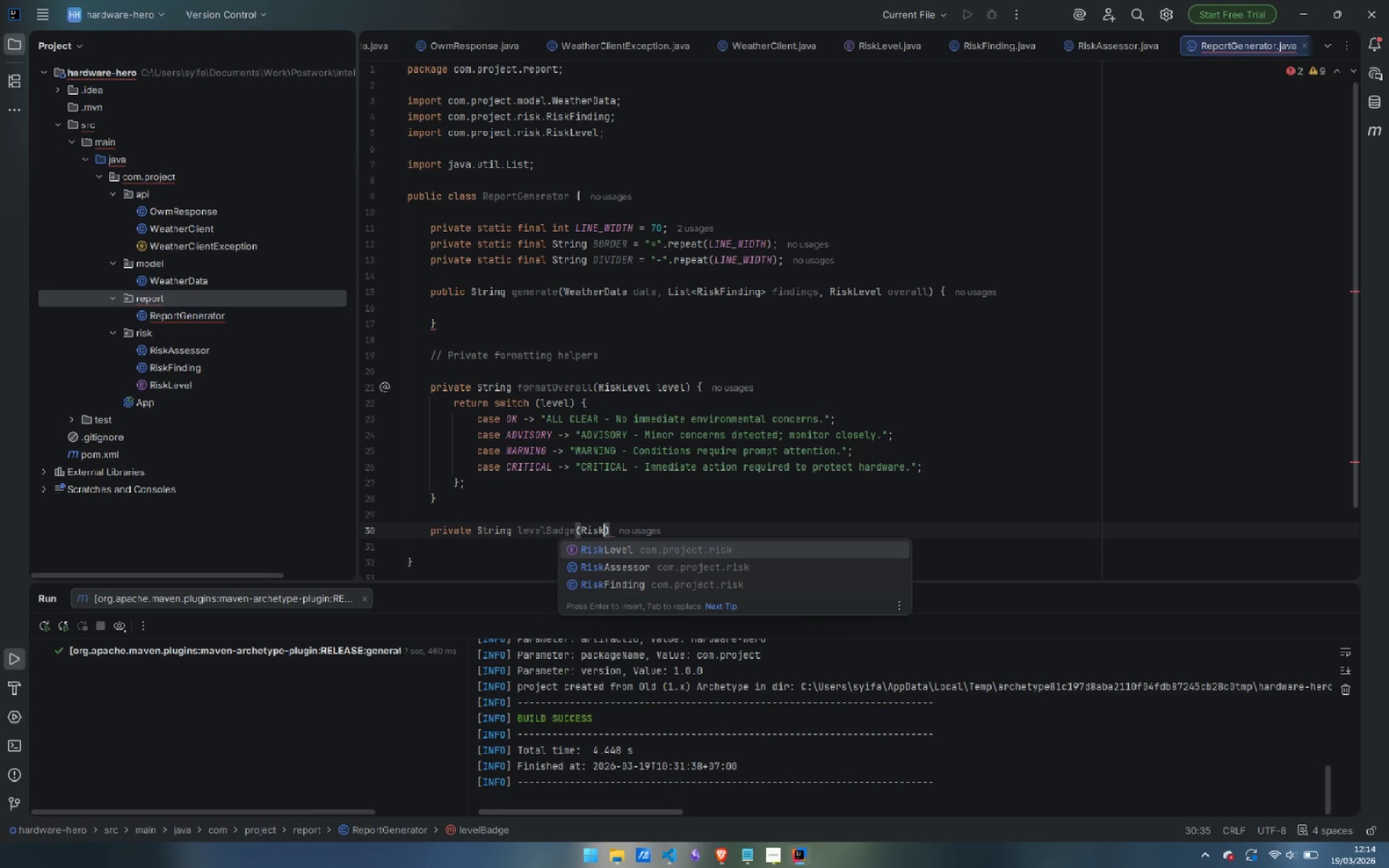 
key(Enter)
 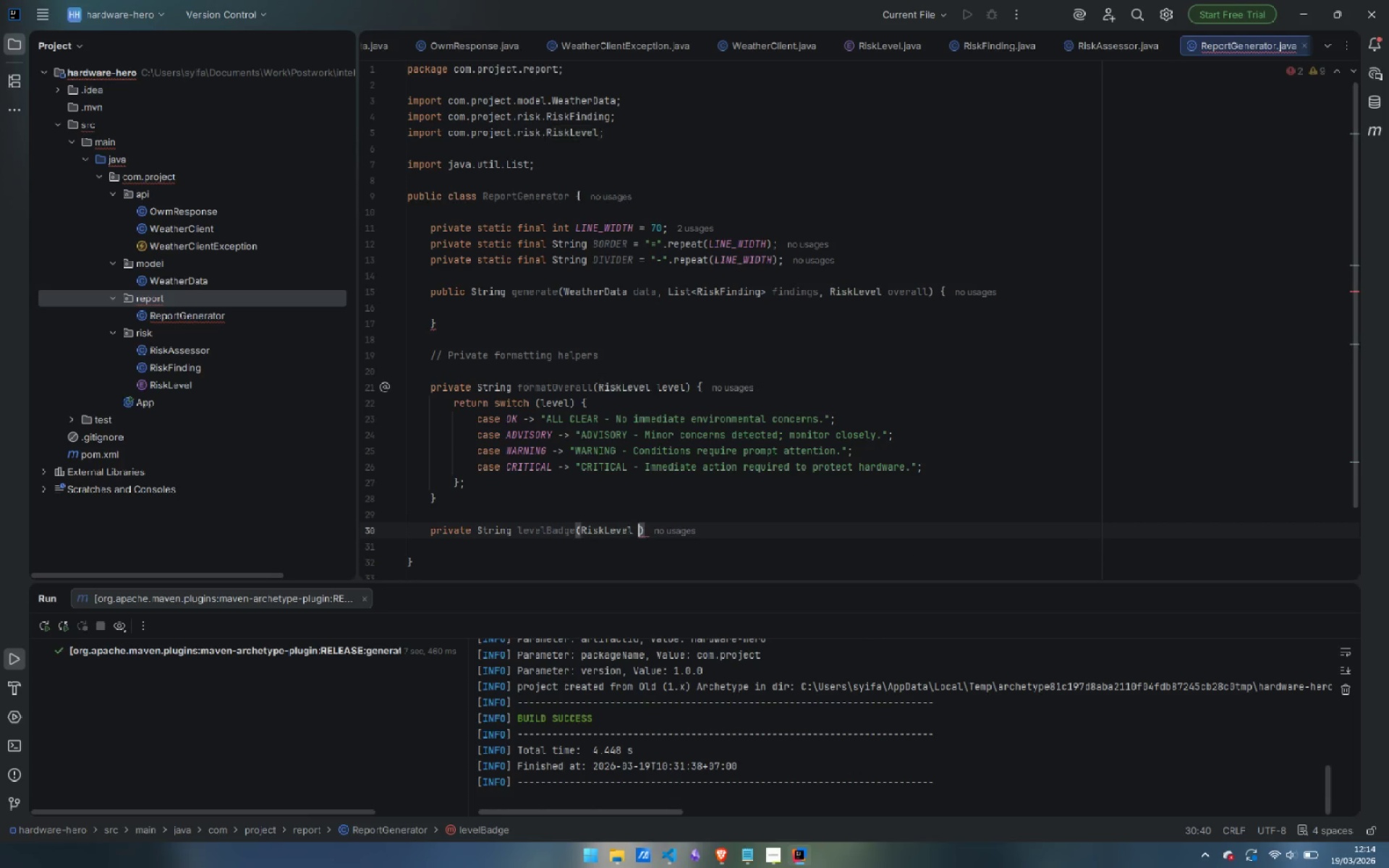 
type( leve)
 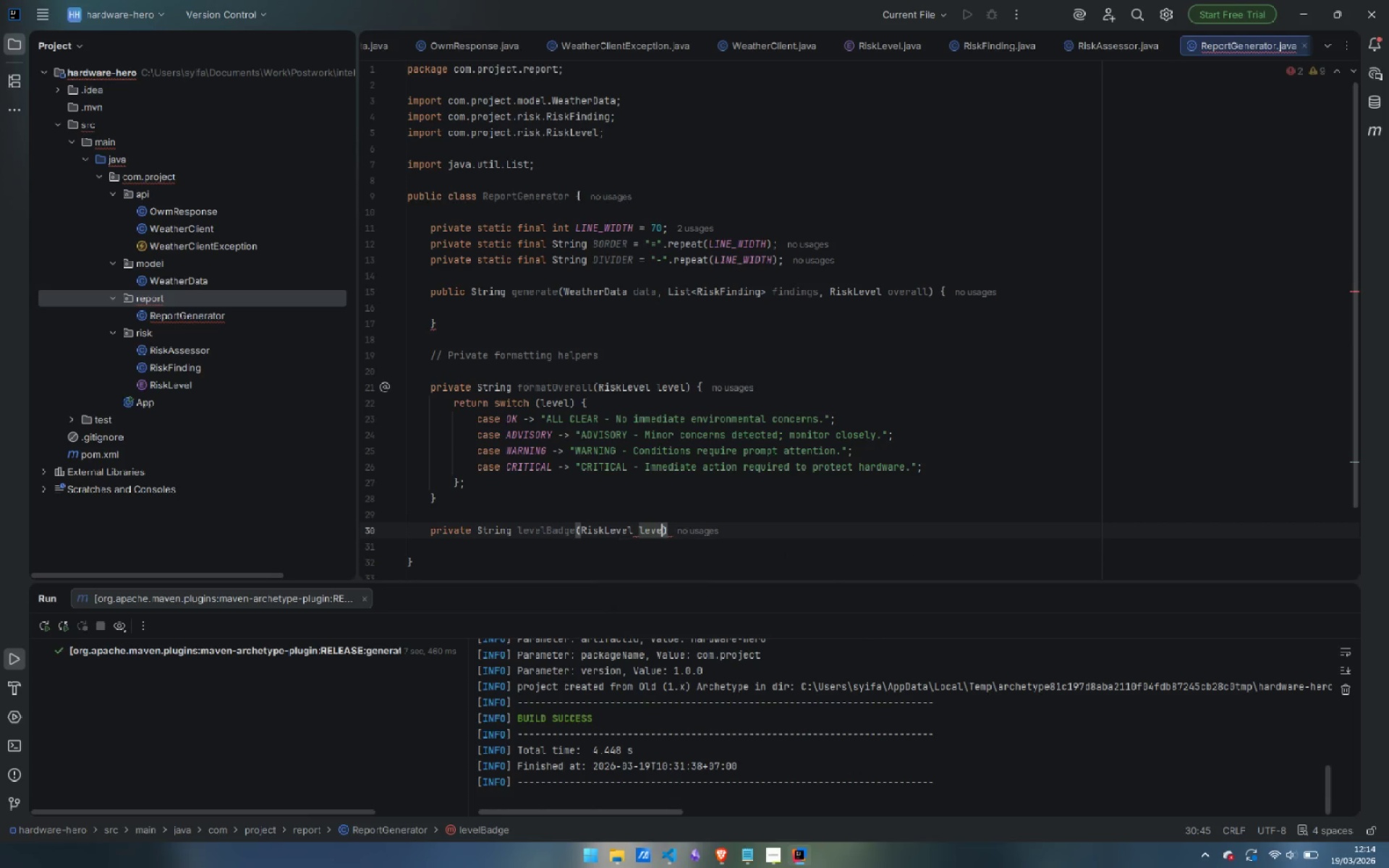 
key(Enter)
 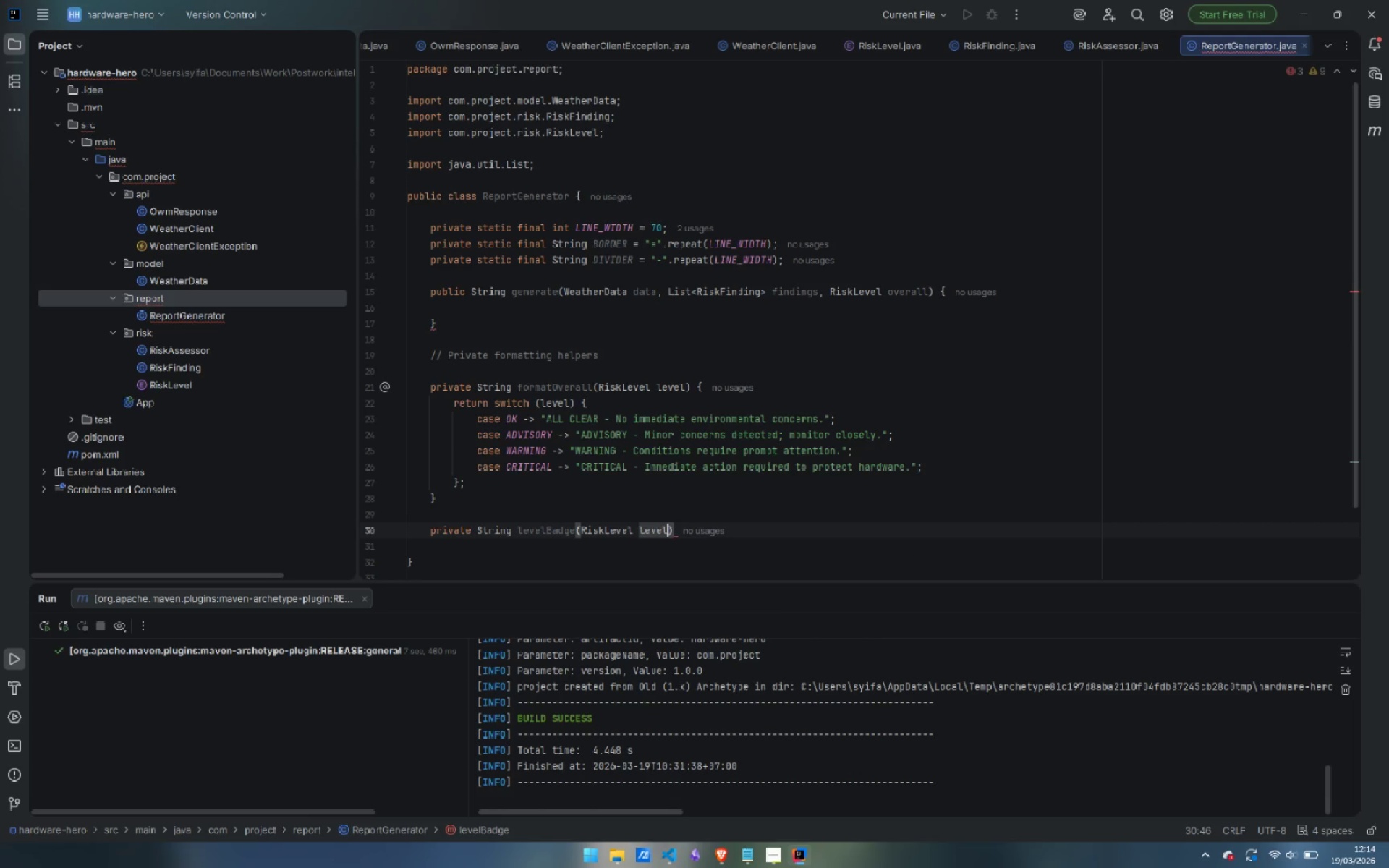 
key(ArrowRight)
 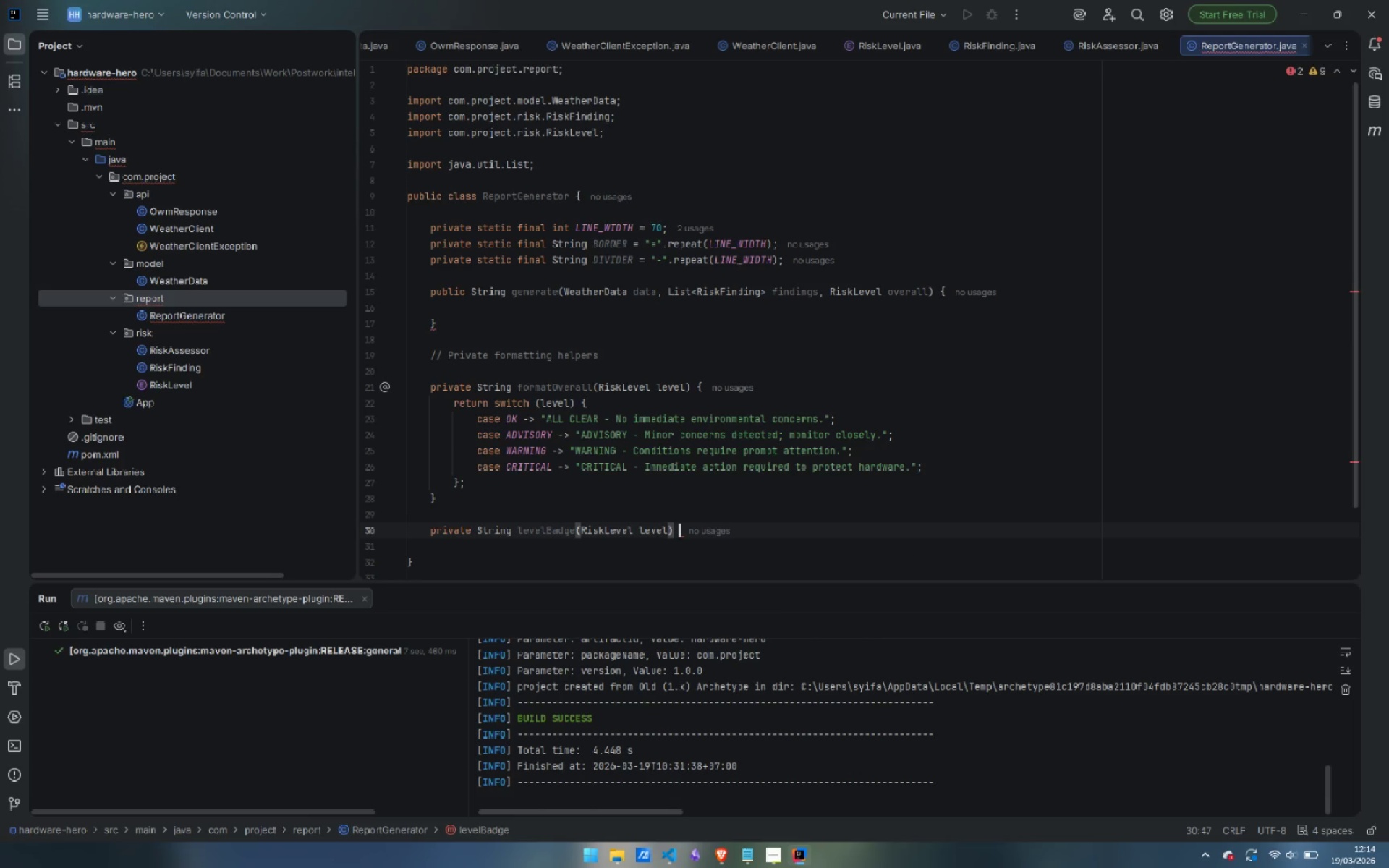 
key(Space)
 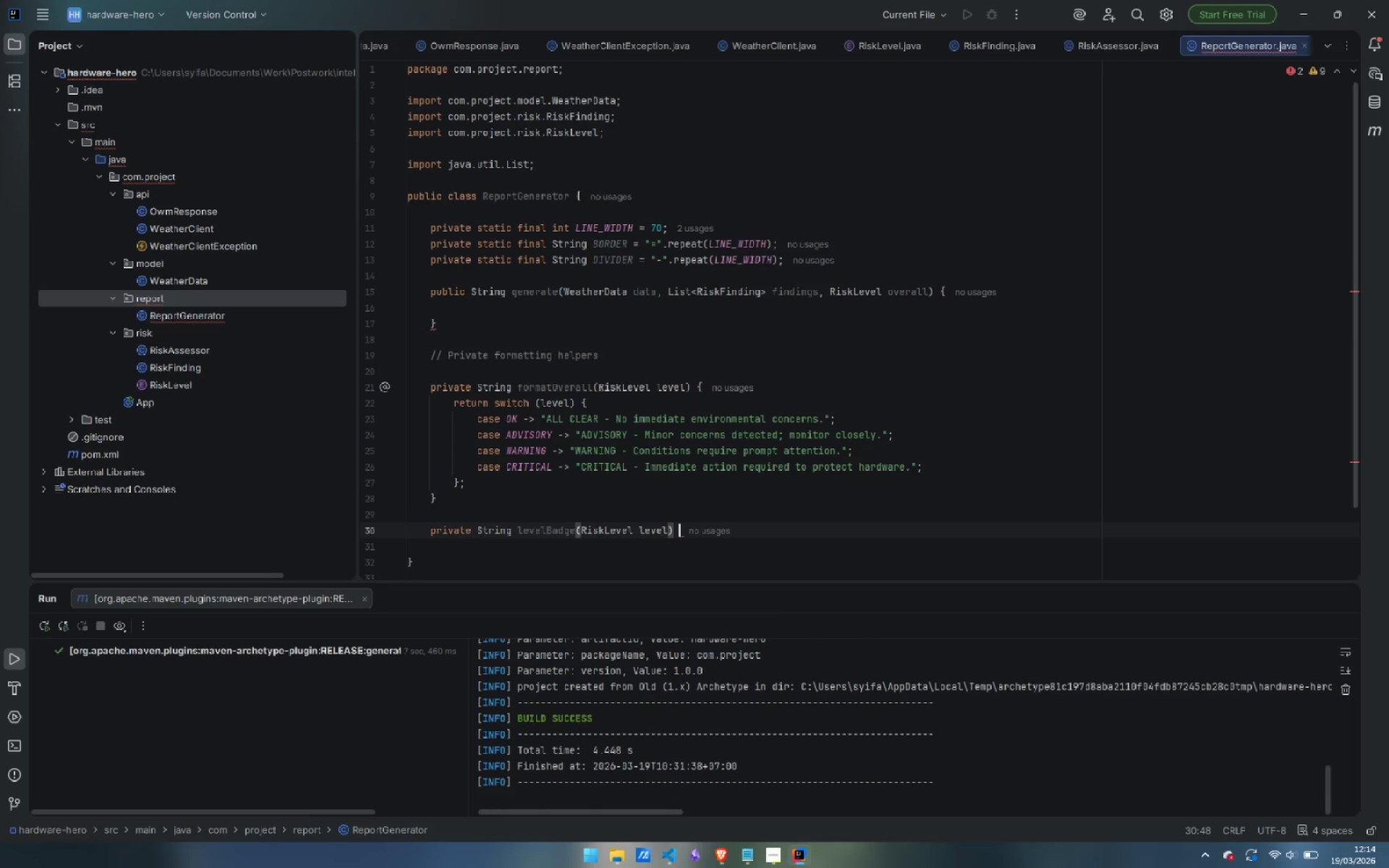 
key(Shift+ShiftLeft)
 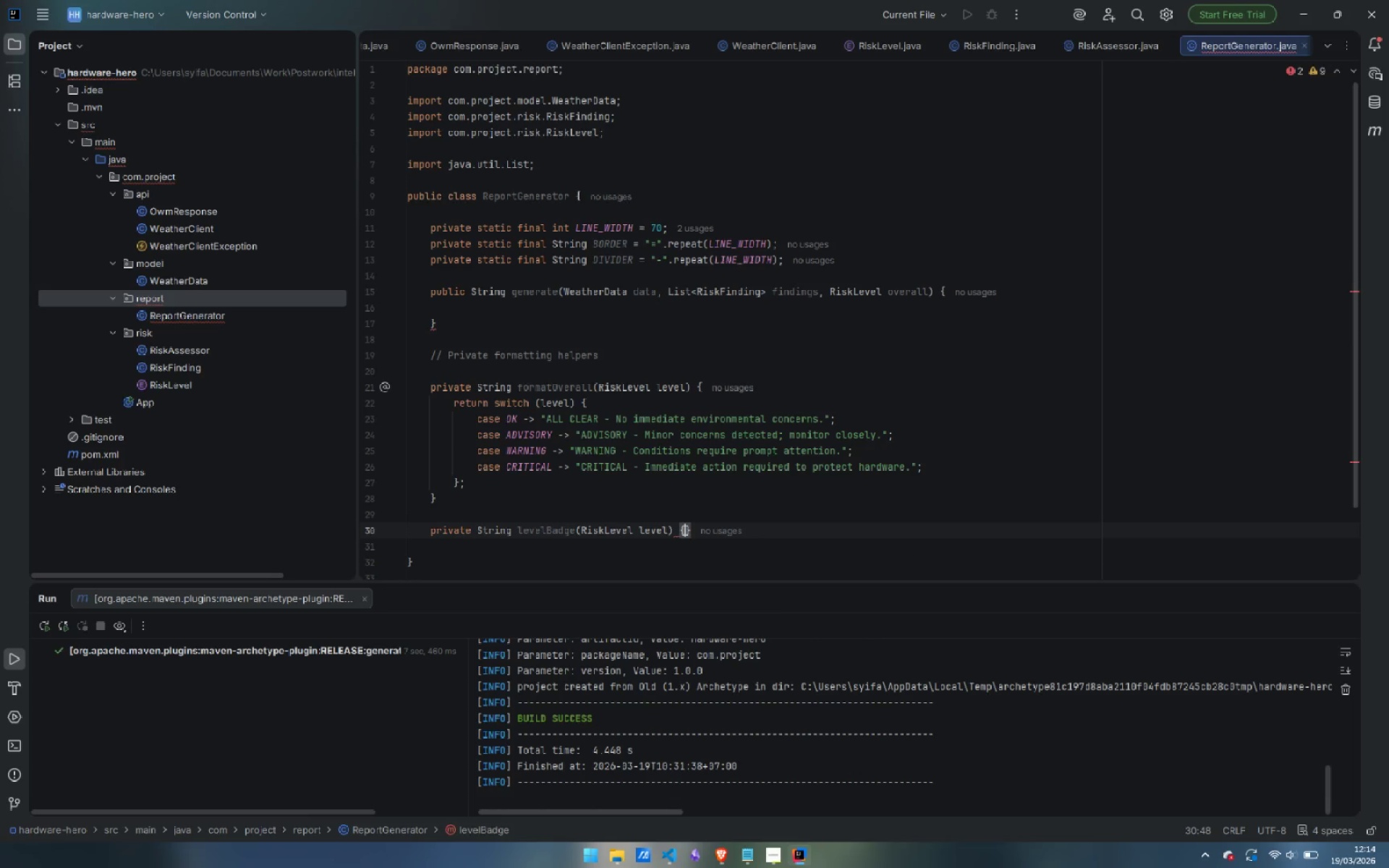 
key(Shift+BracketLeft)
 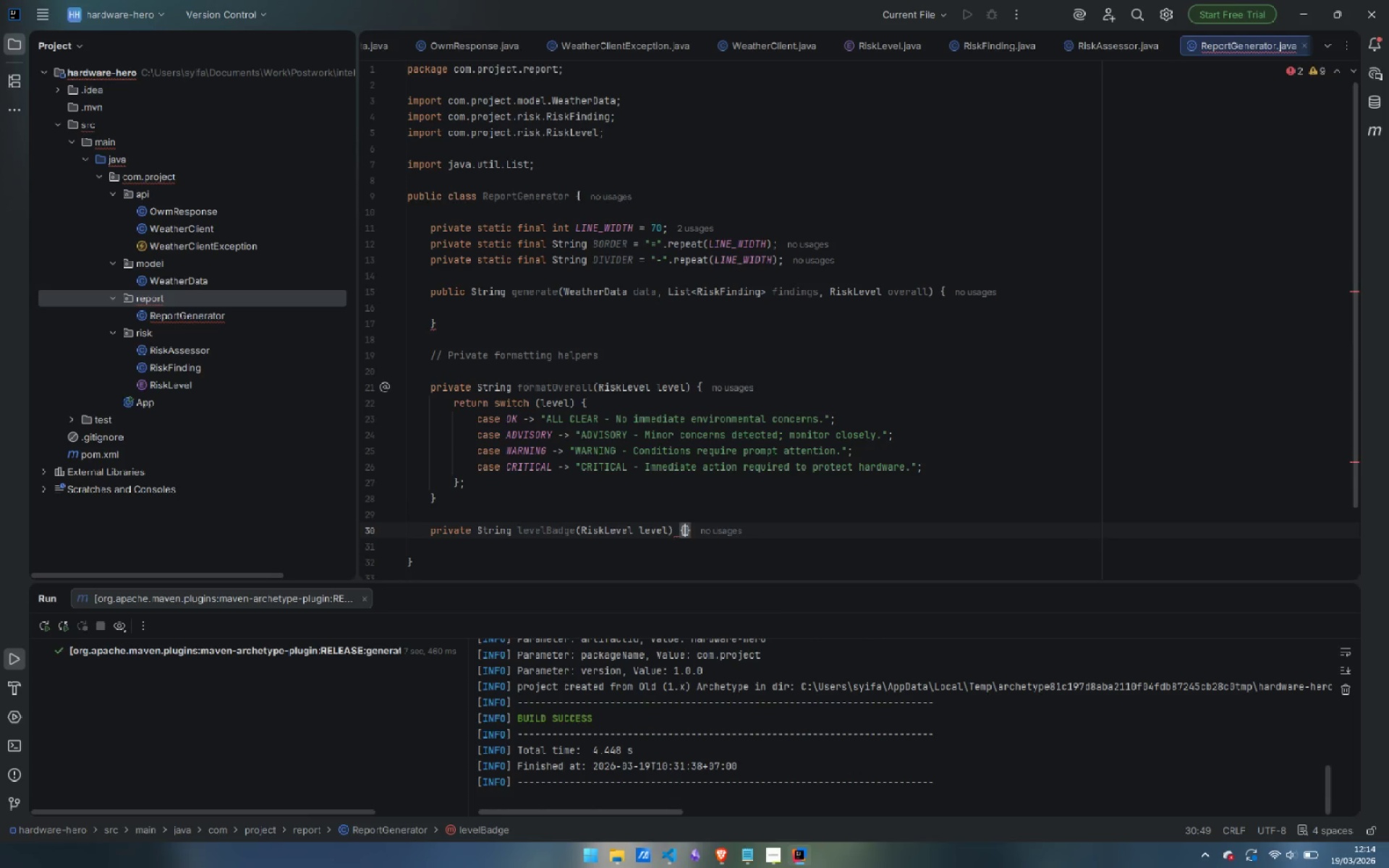 
key(Enter)
 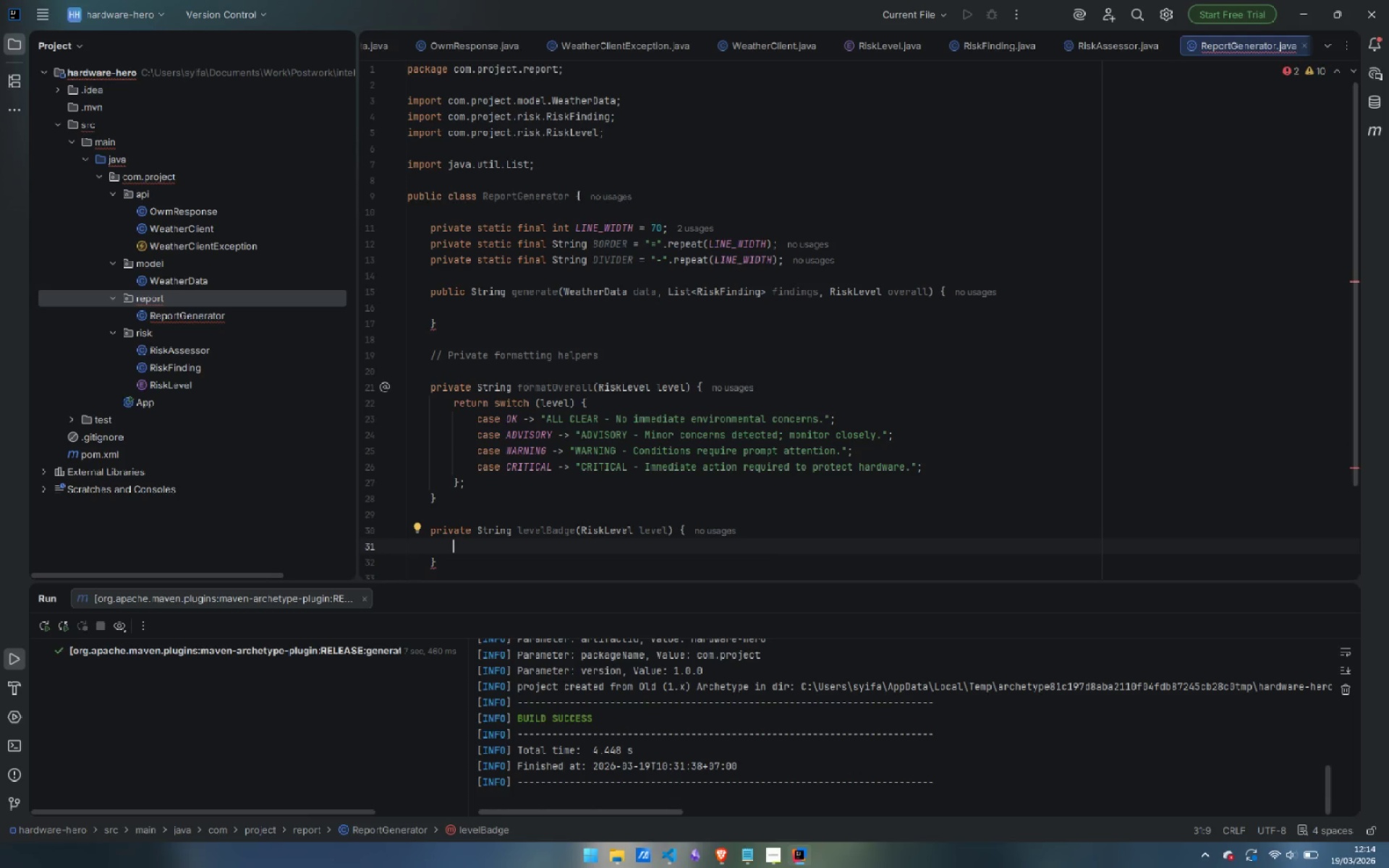 
wait(7.83)
 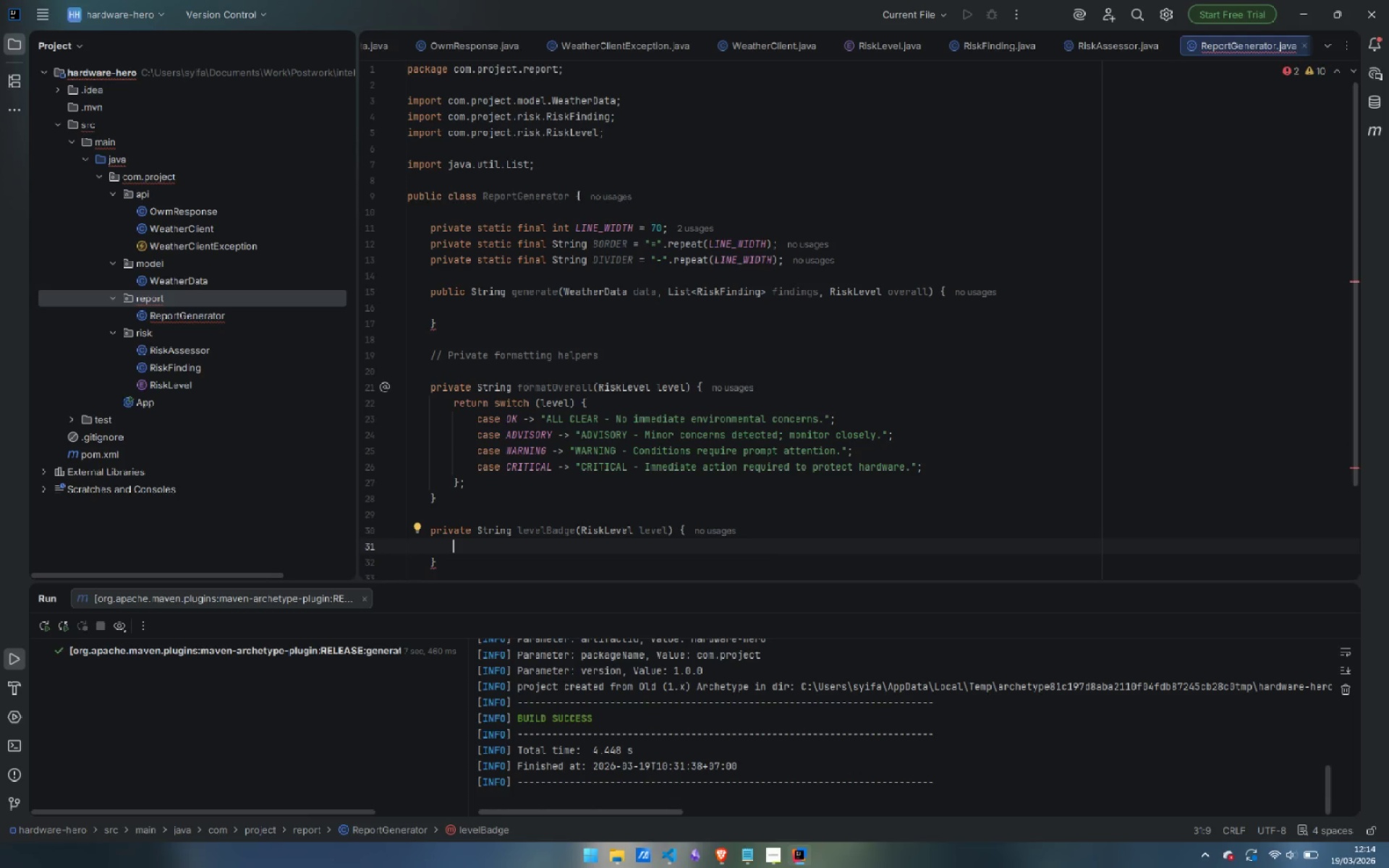 
type(return )
 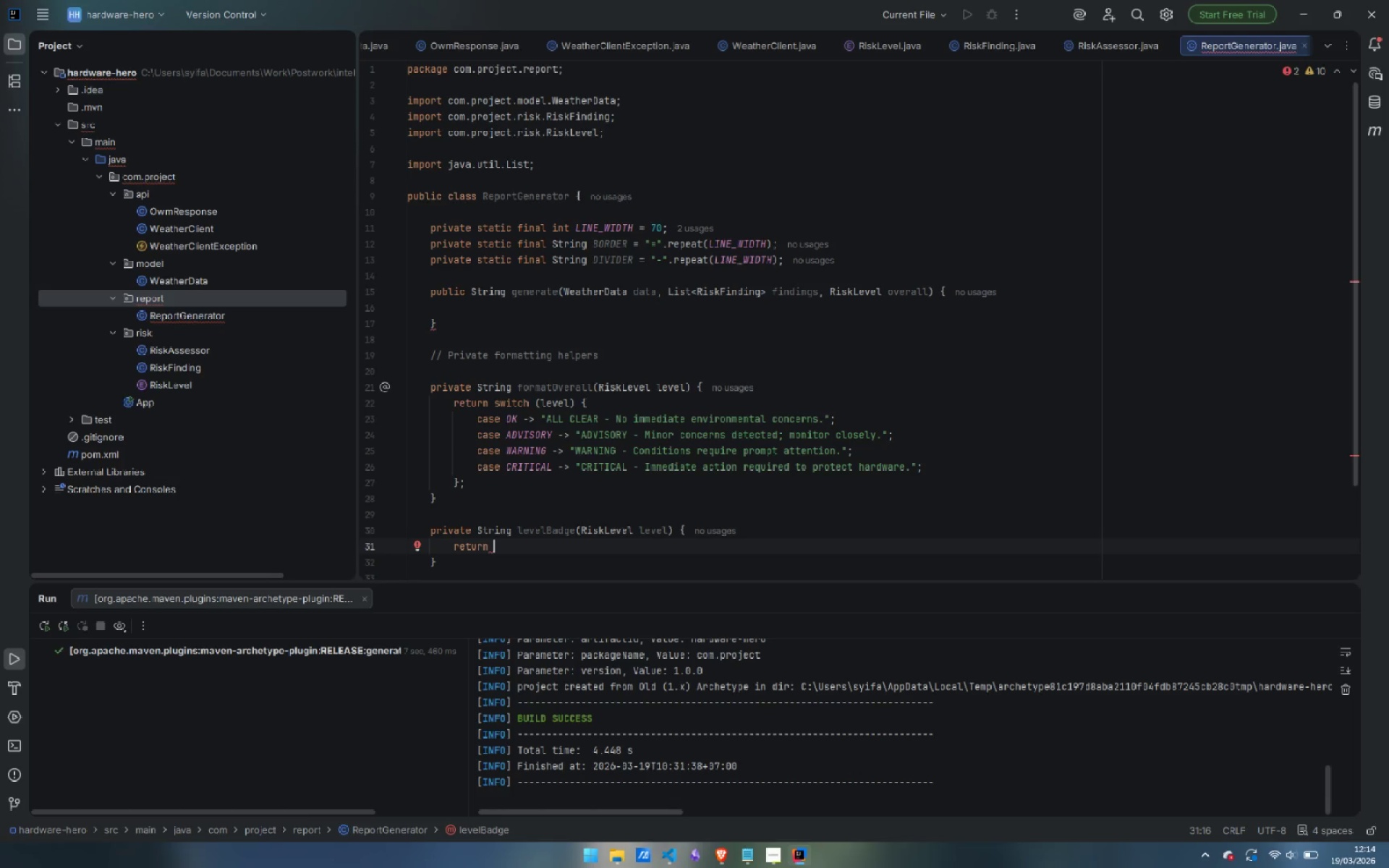 
type(swi)
 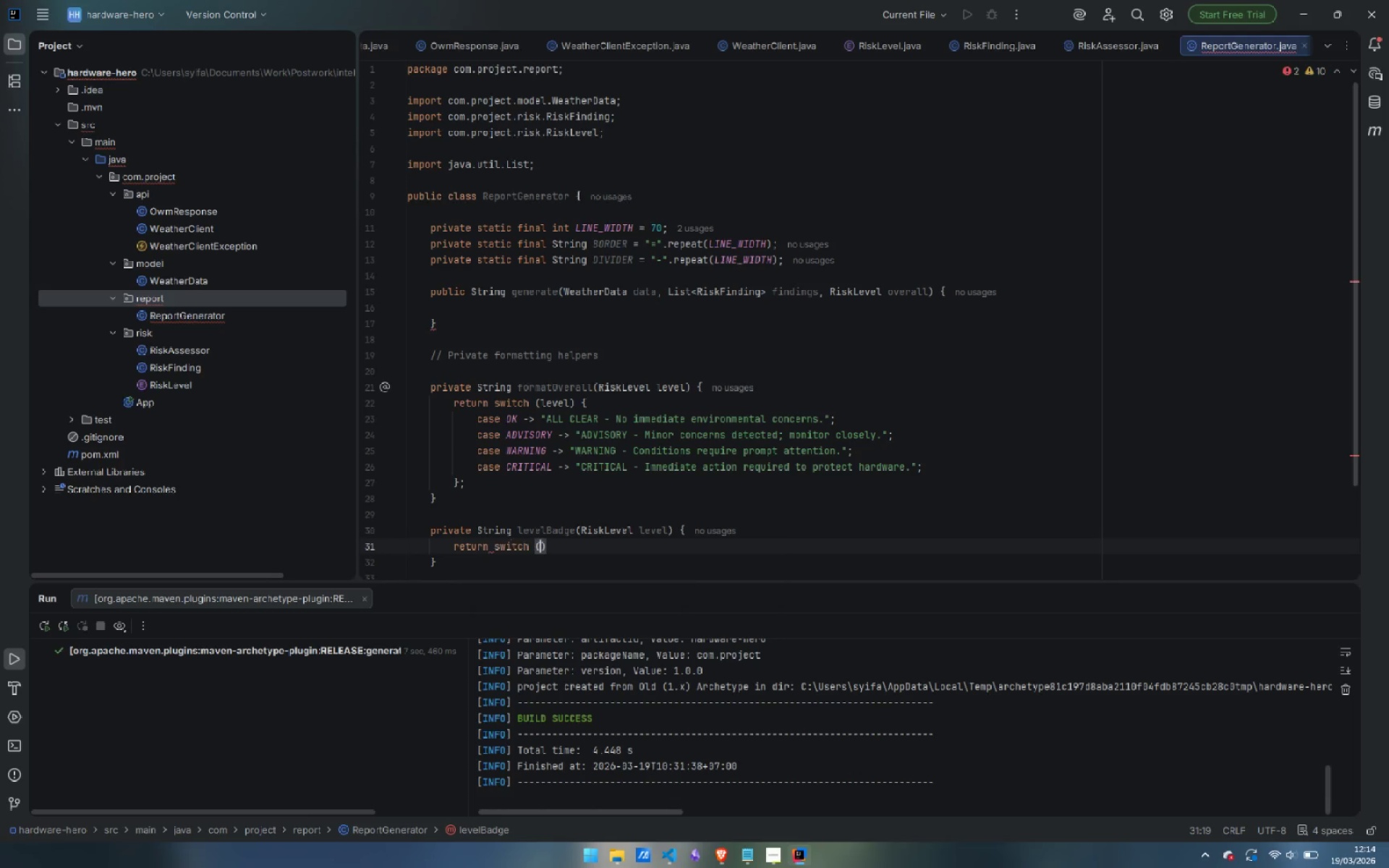 
key(Enter)
 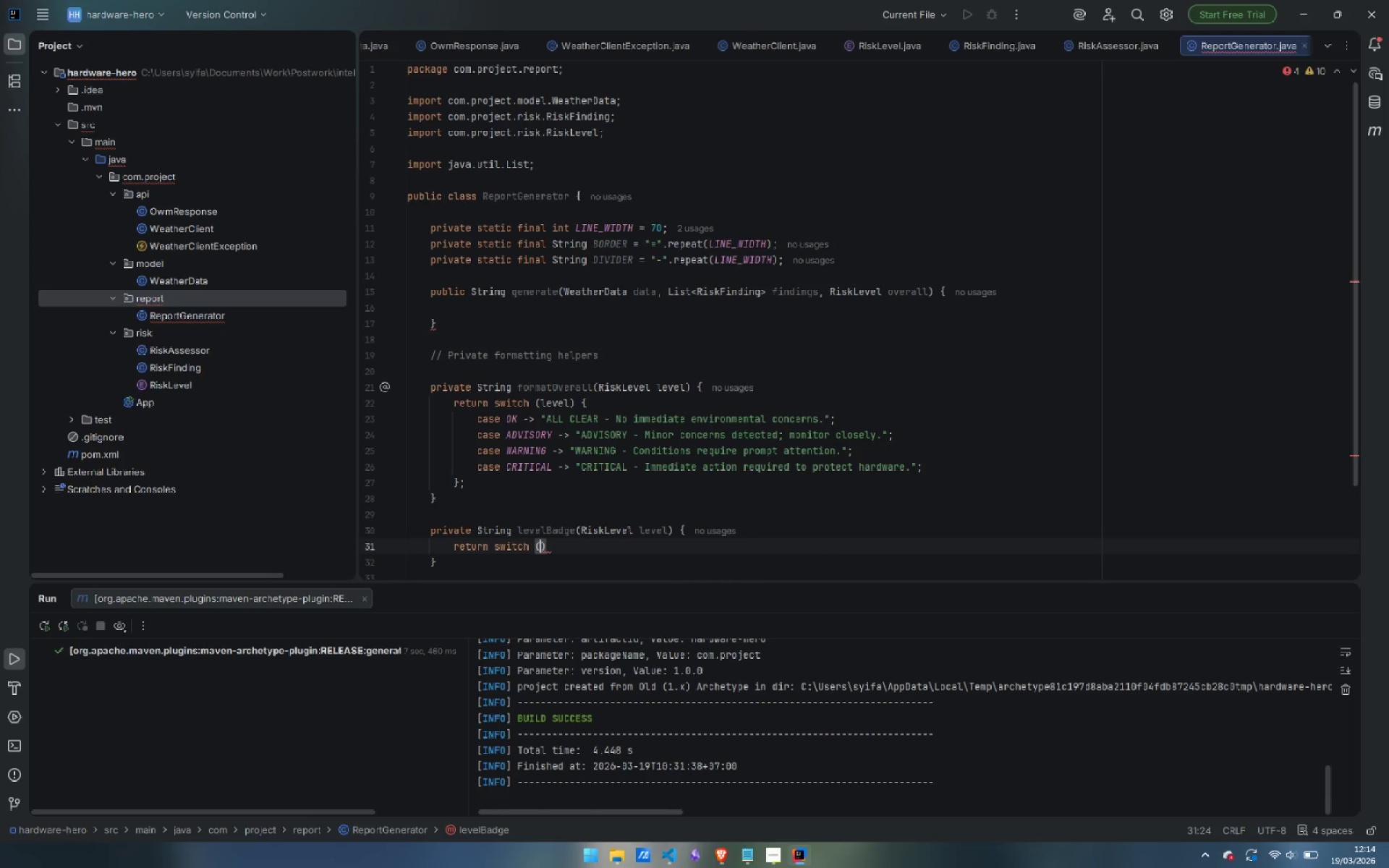 
type(level)
 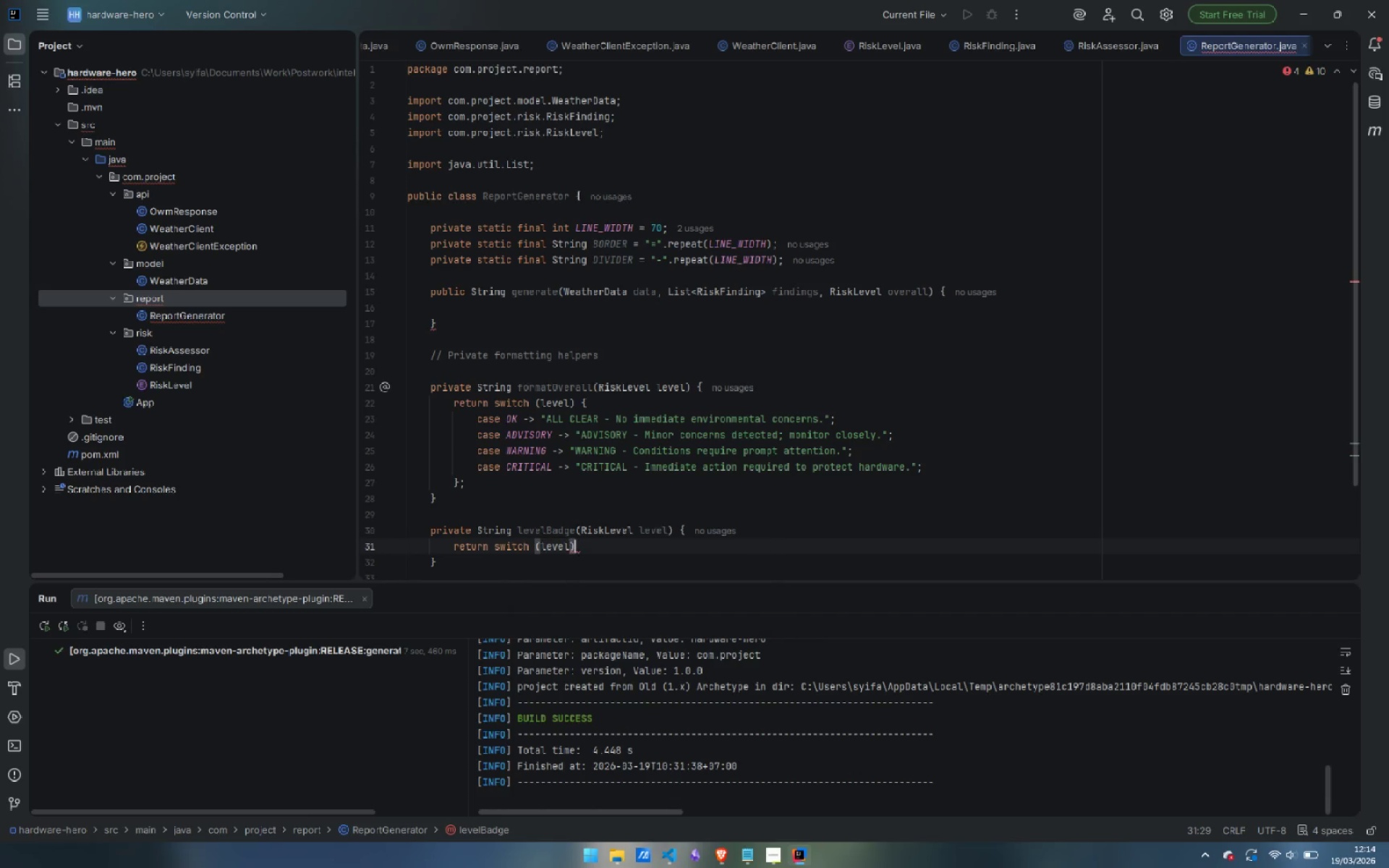 
key(ArrowRight)
 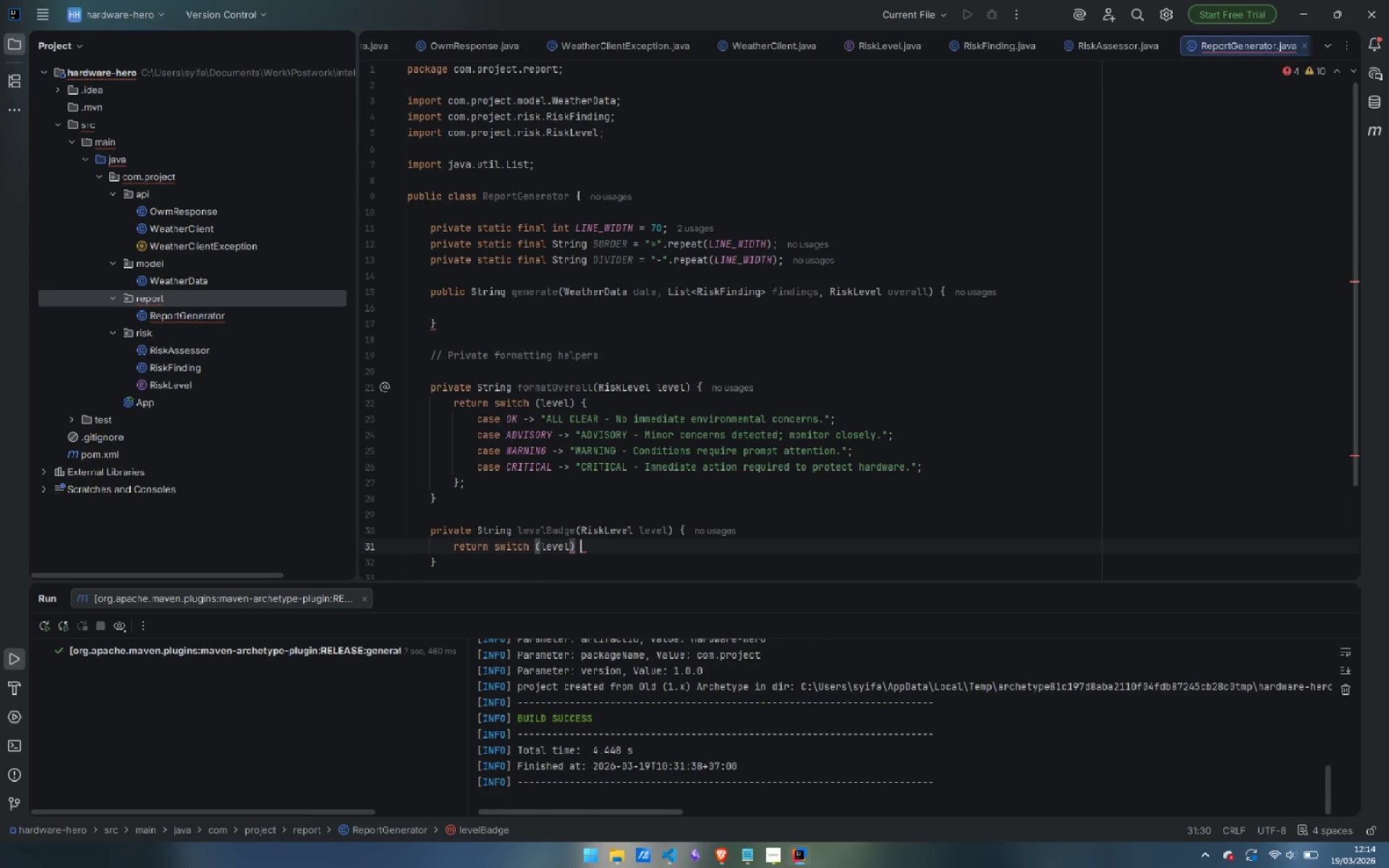 
key(Space)
 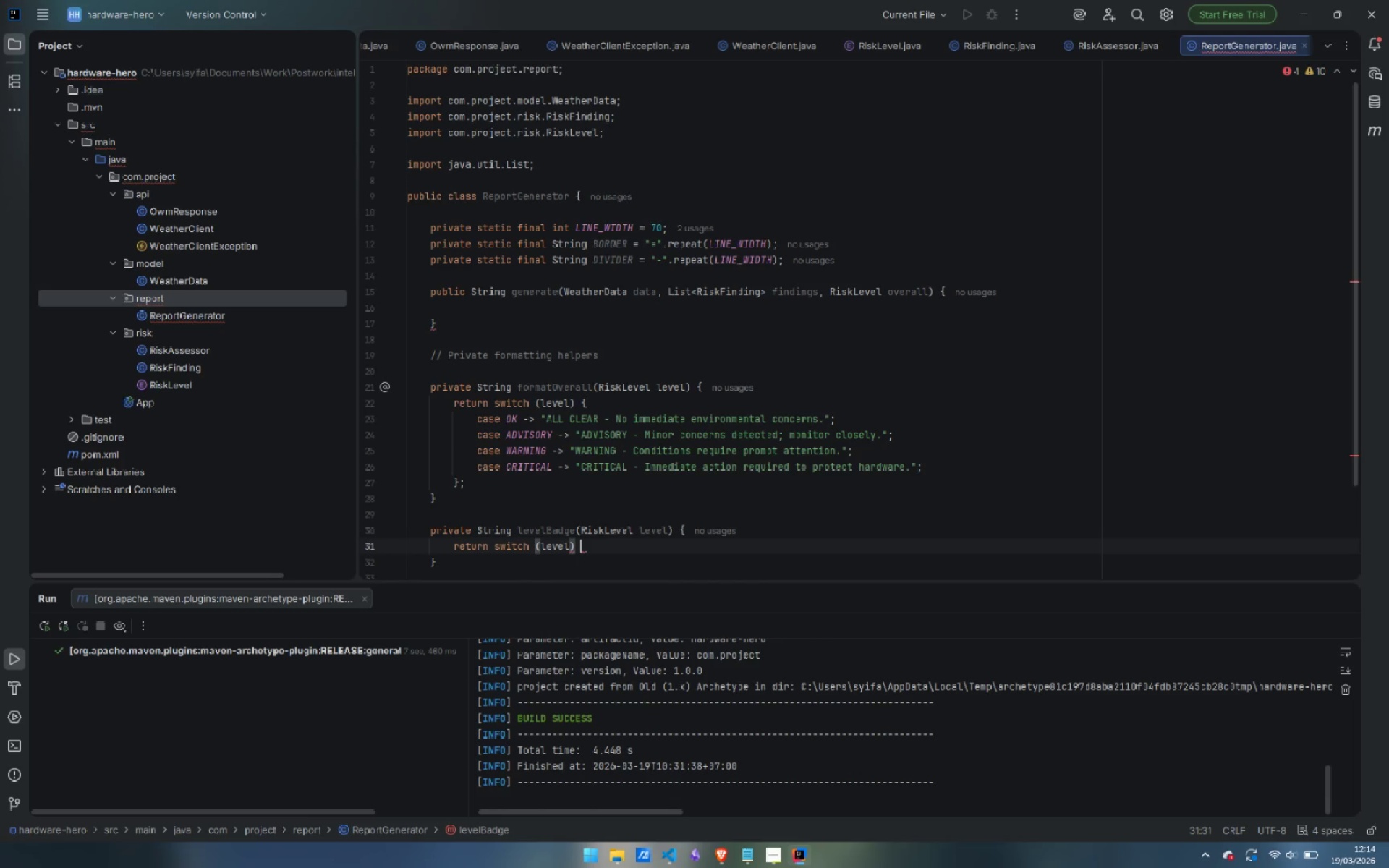 
key(Shift+ShiftLeft)
 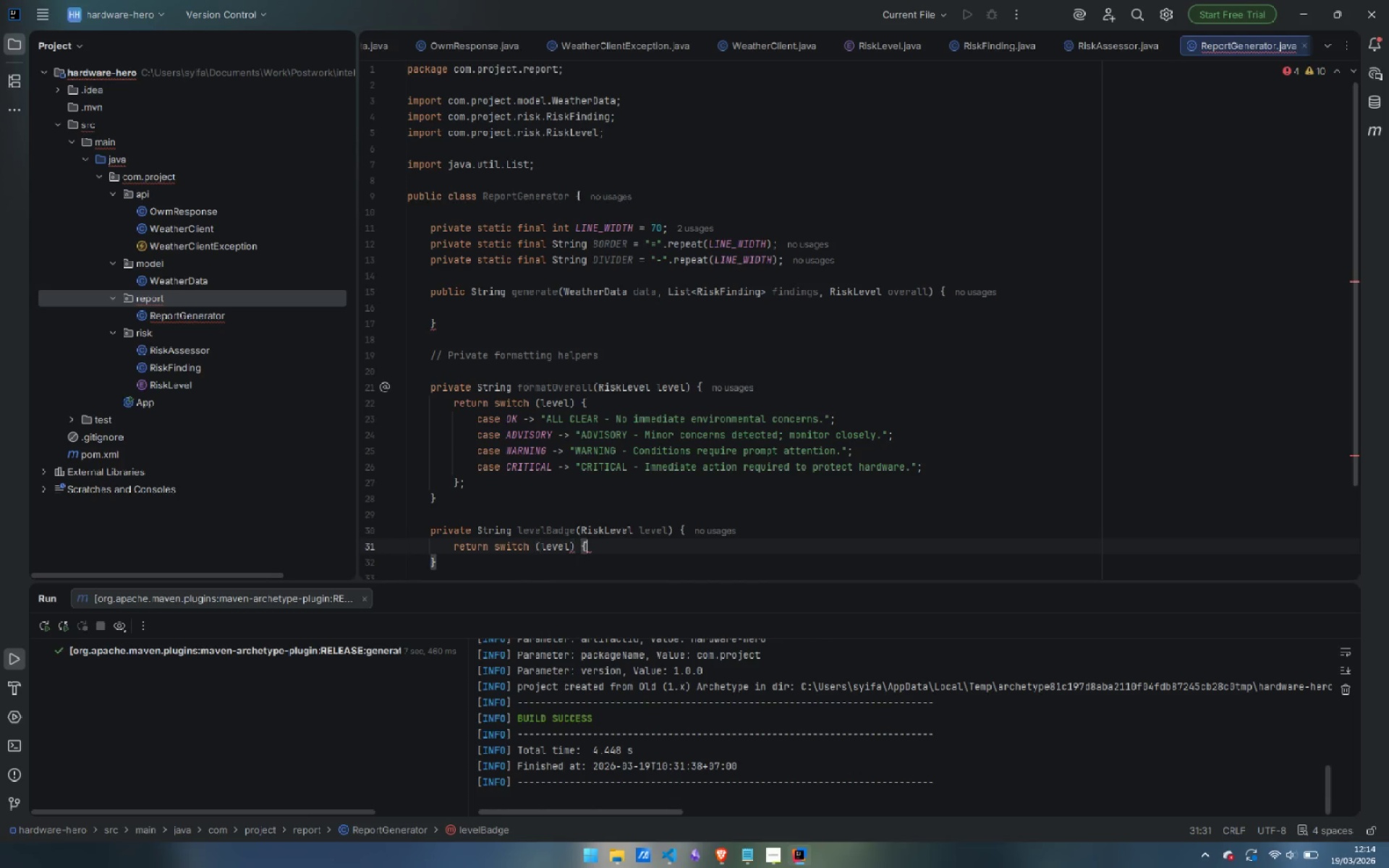 
key(Shift+BracketLeft)
 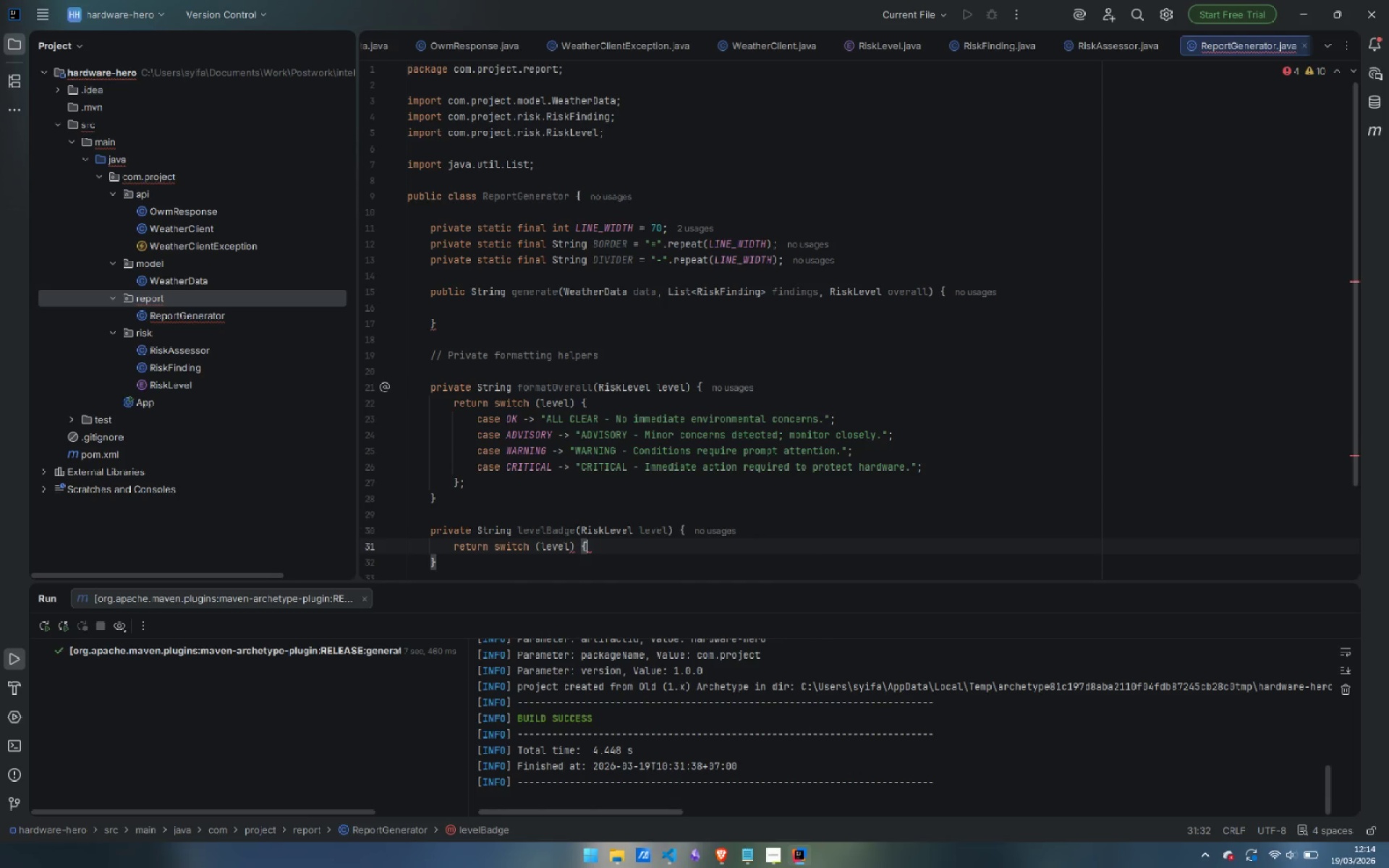 
key(Enter)
 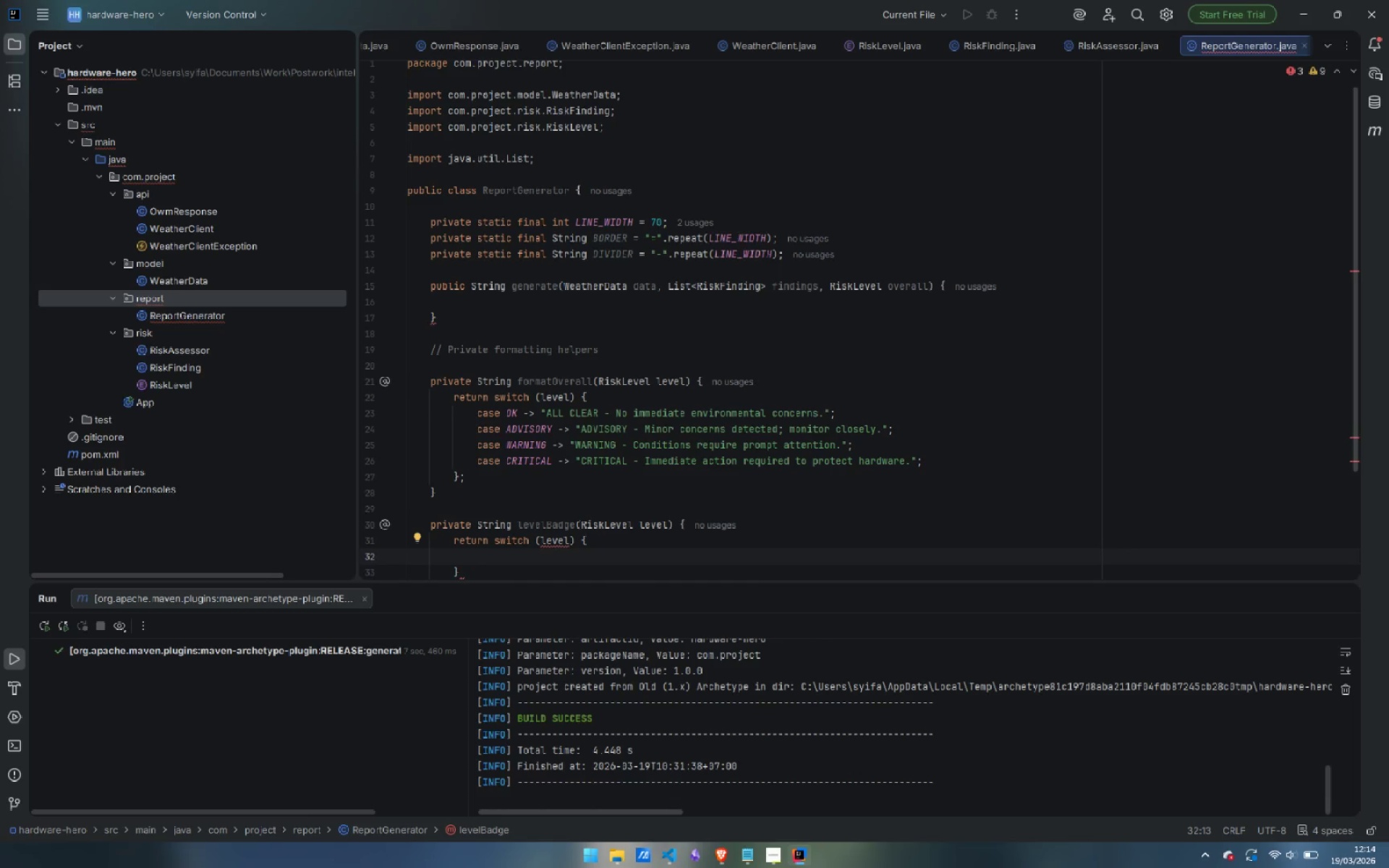 
wait(6.75)
 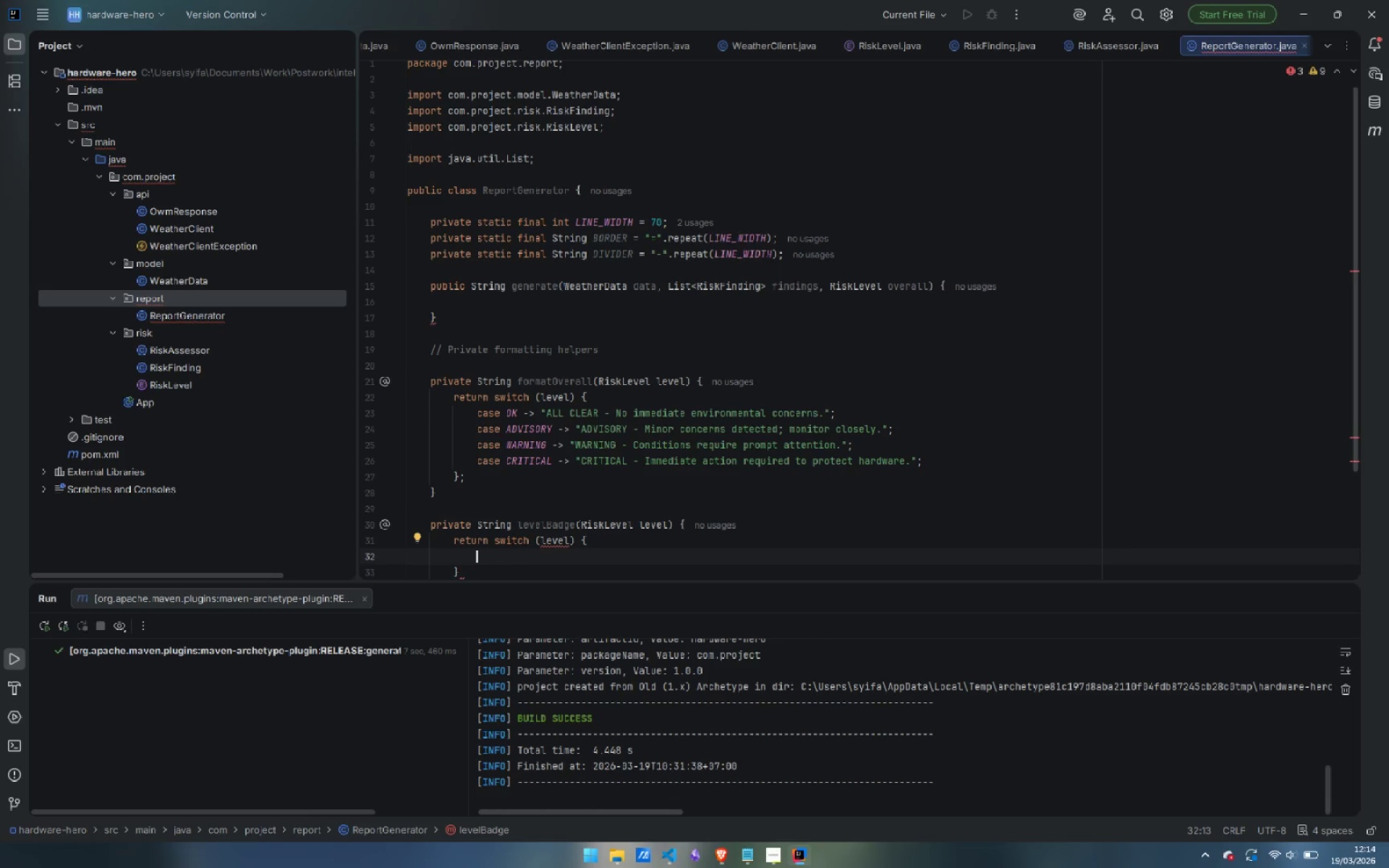 
type(cs)
key(Backspace)
type(ase)
 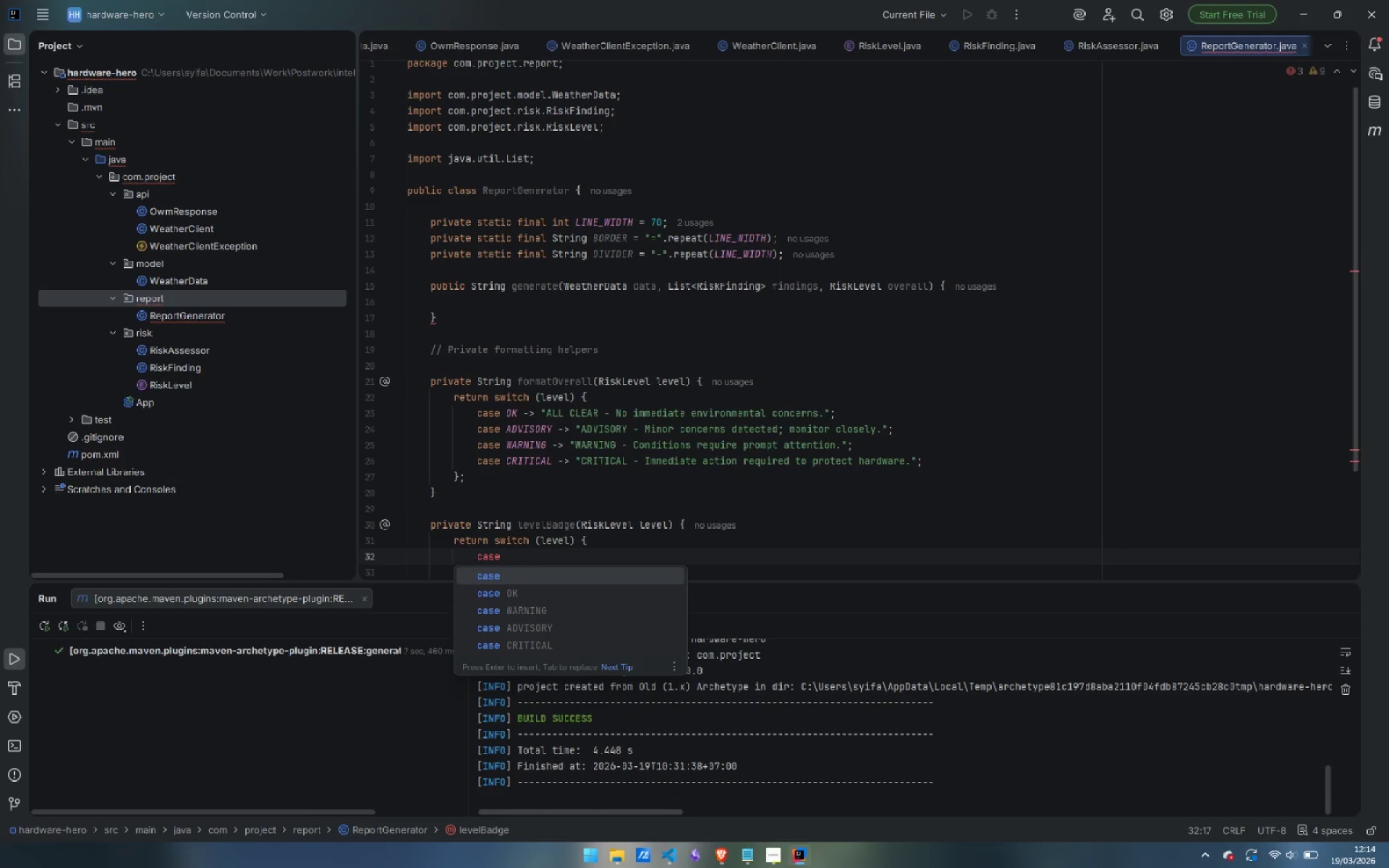 
key(ArrowDown)
 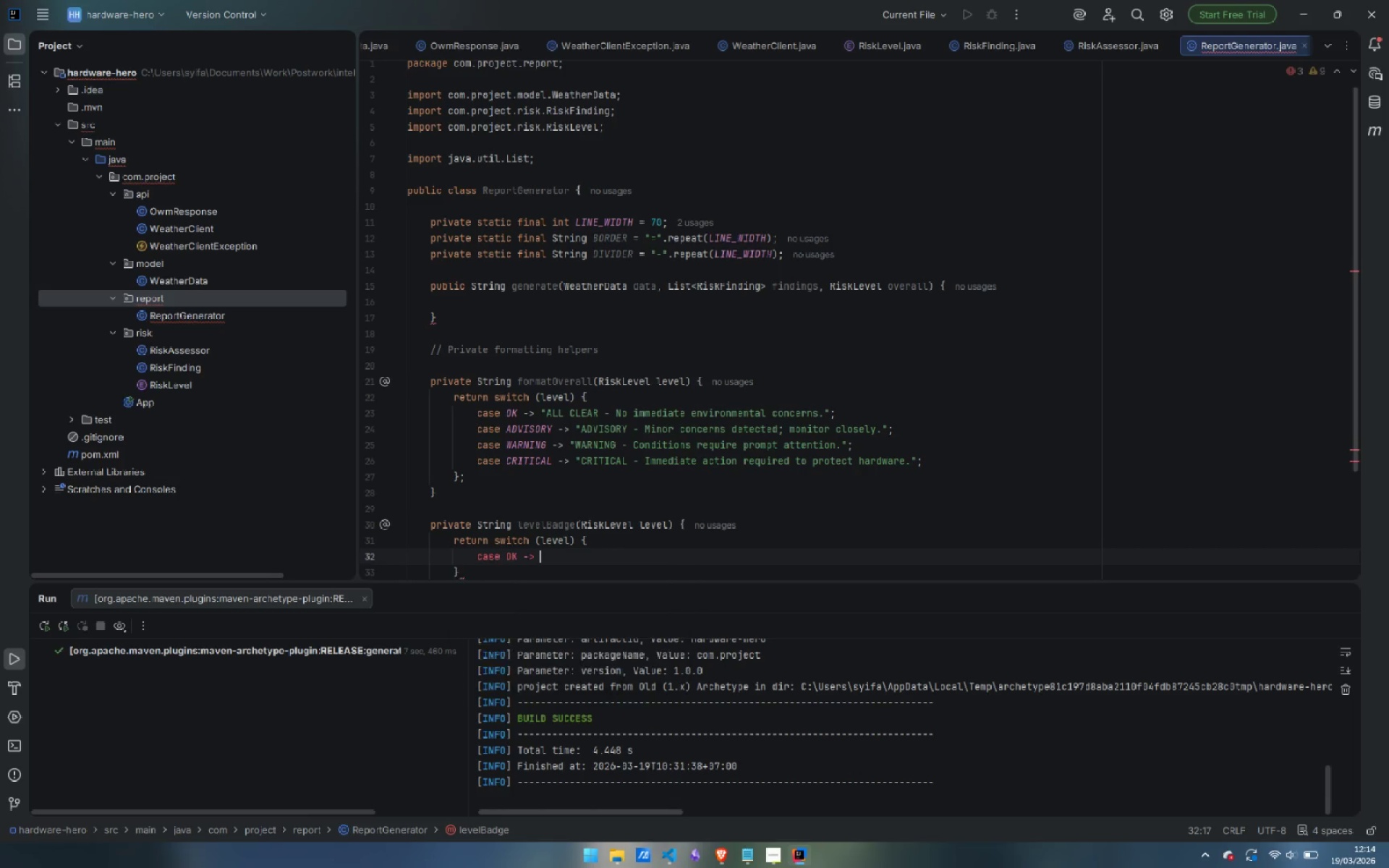 
key(Enter)
 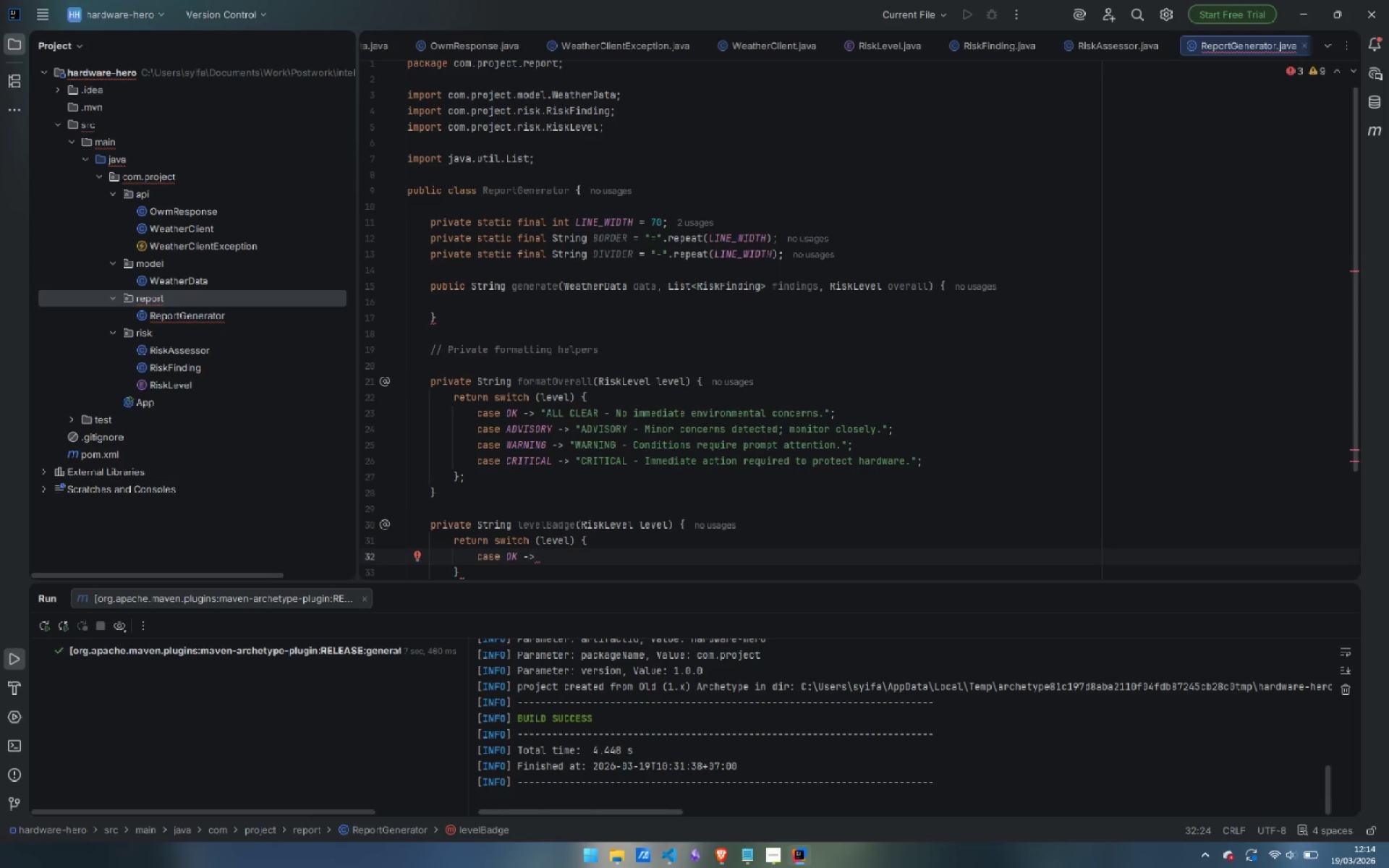 
type(" OK  )
 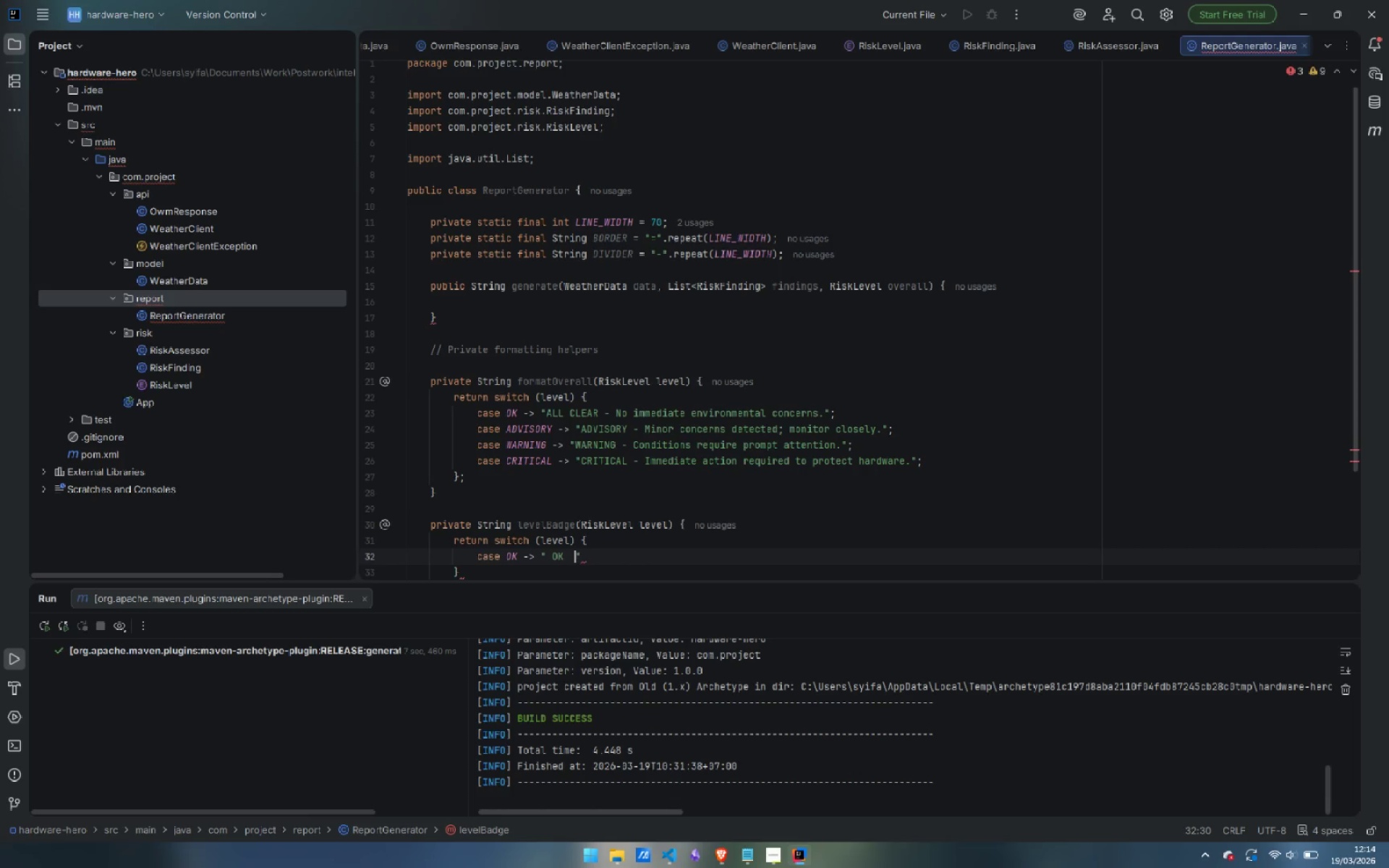 
key(ArrowRight)
 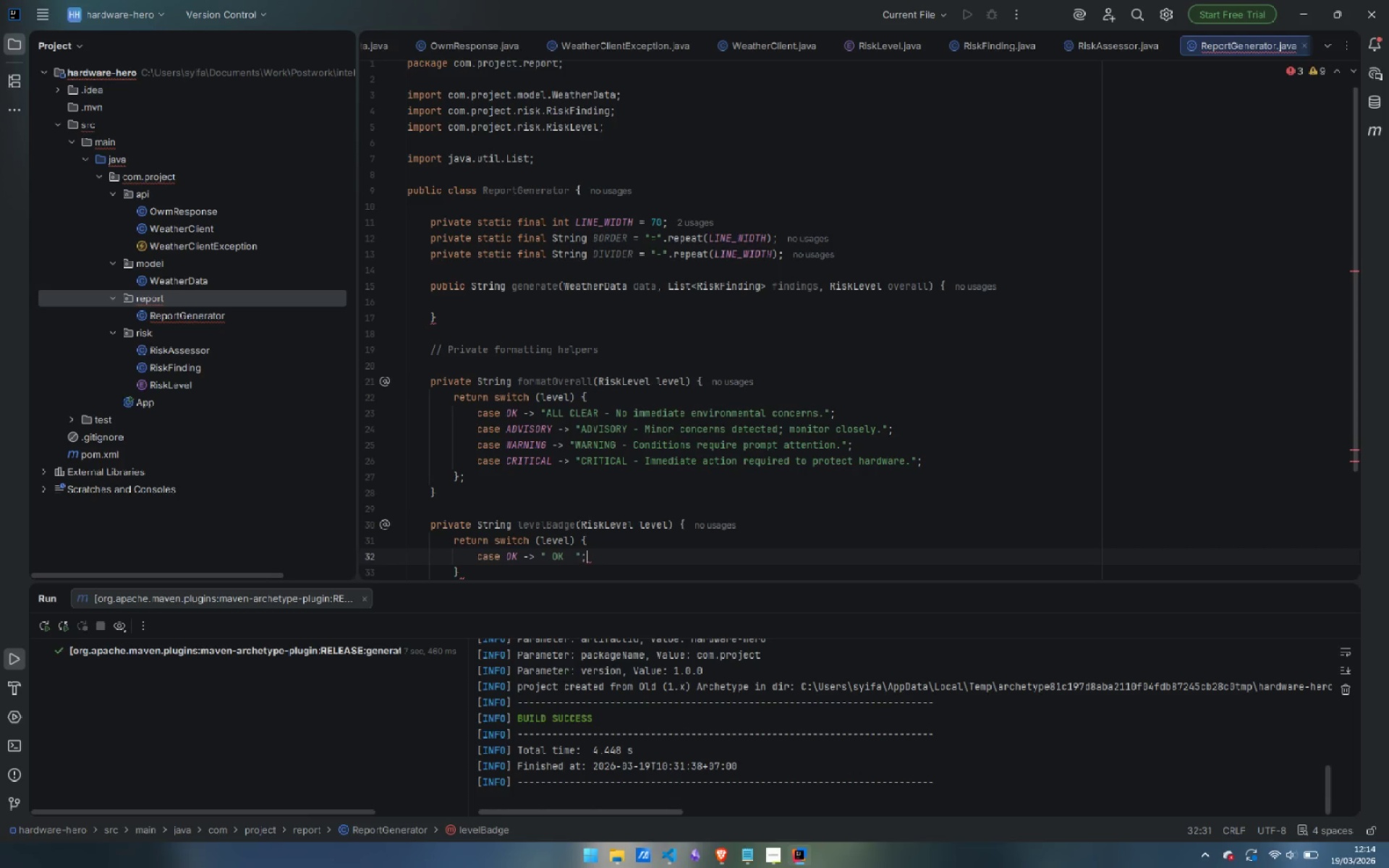 
key(Semicolon)
 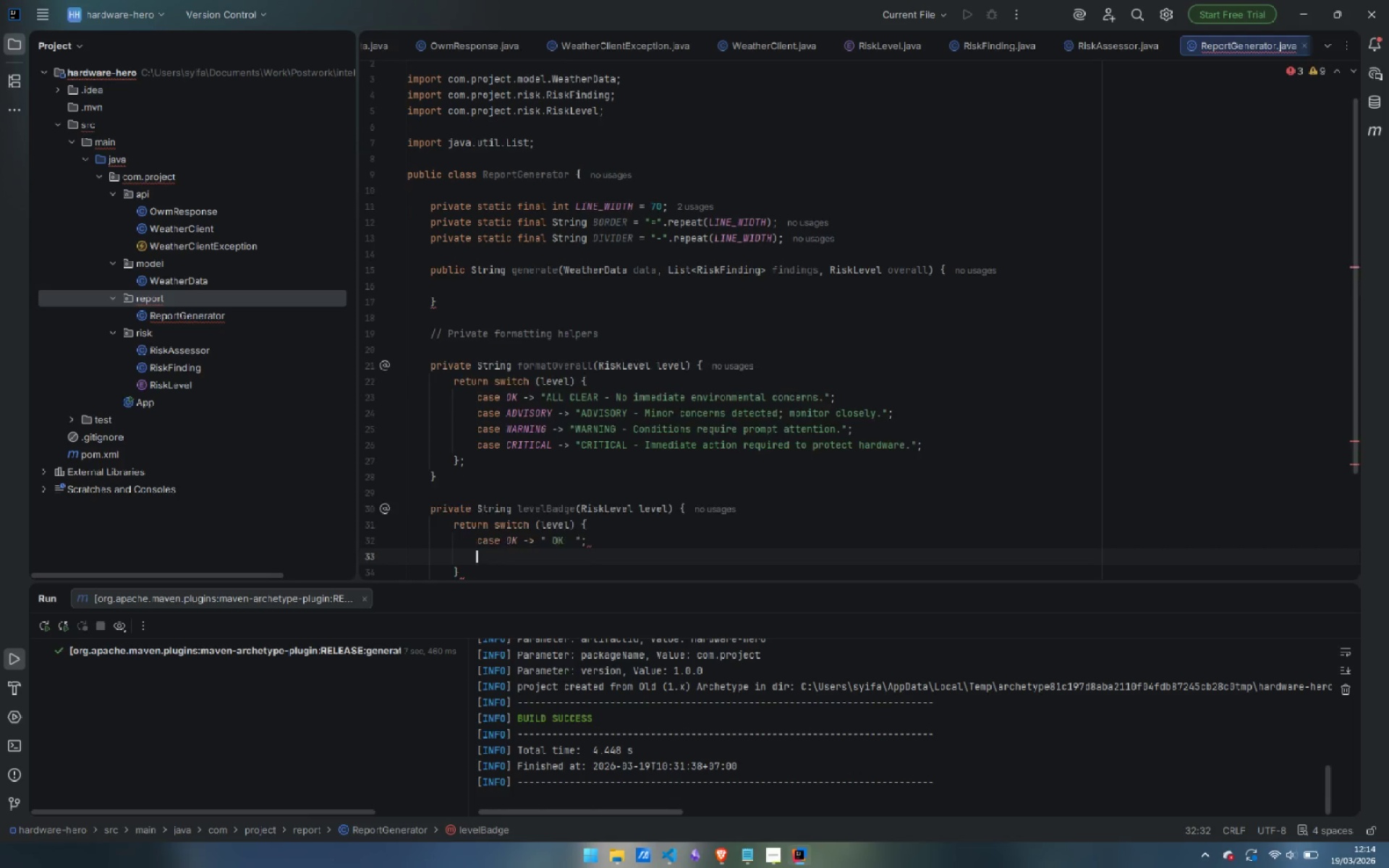 
key(Enter)
 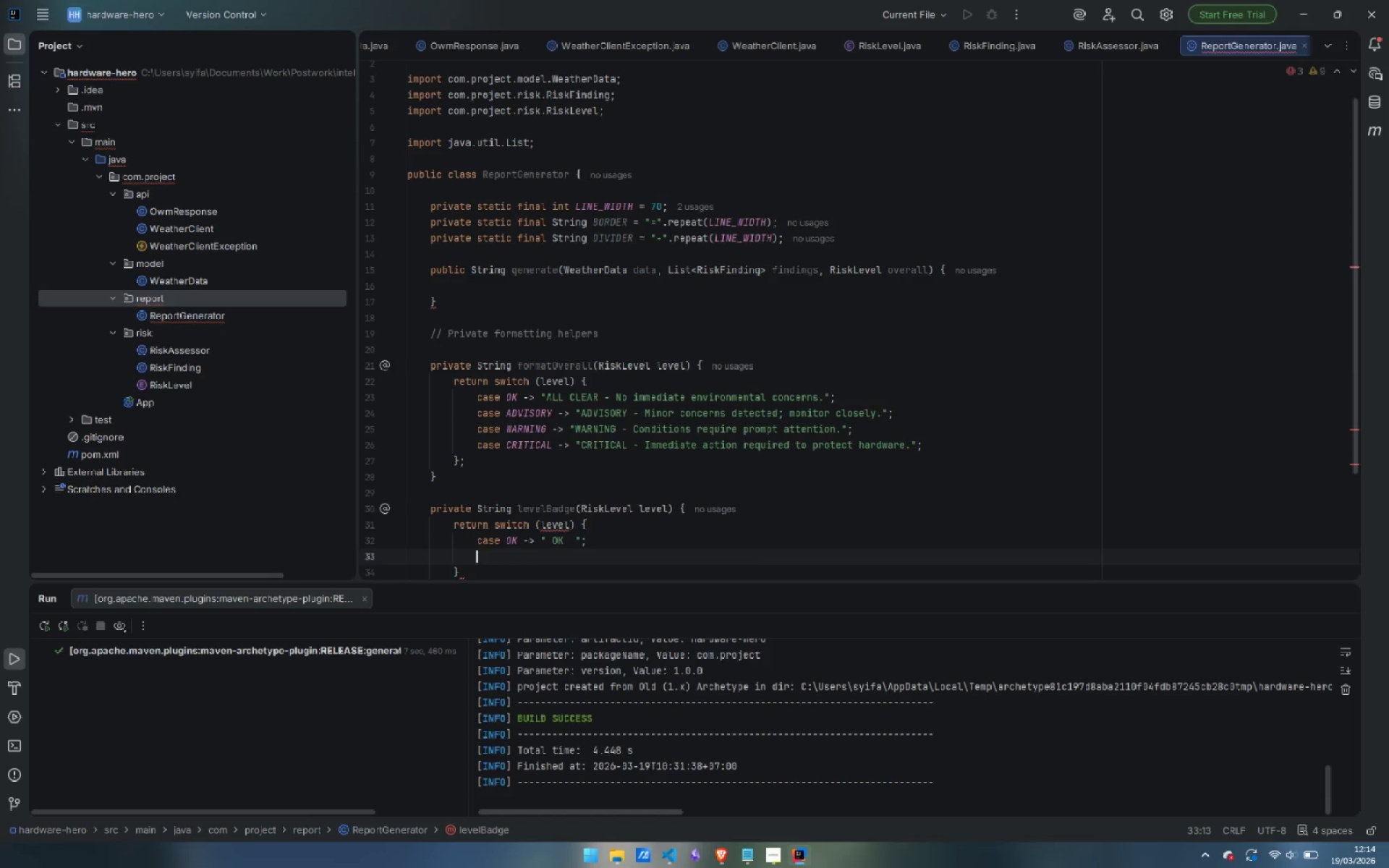 
type(case)
 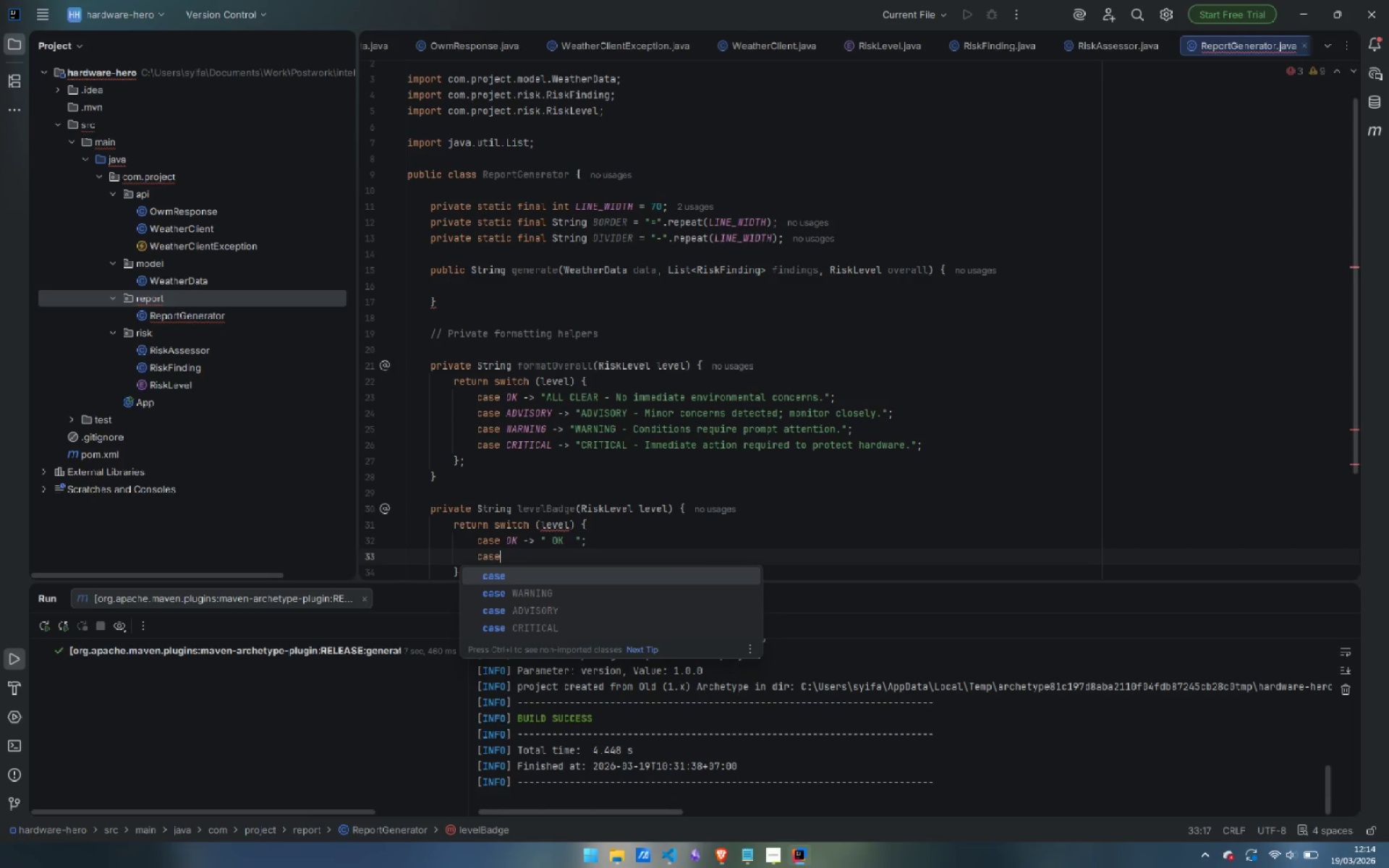 
key(ArrowDown)
 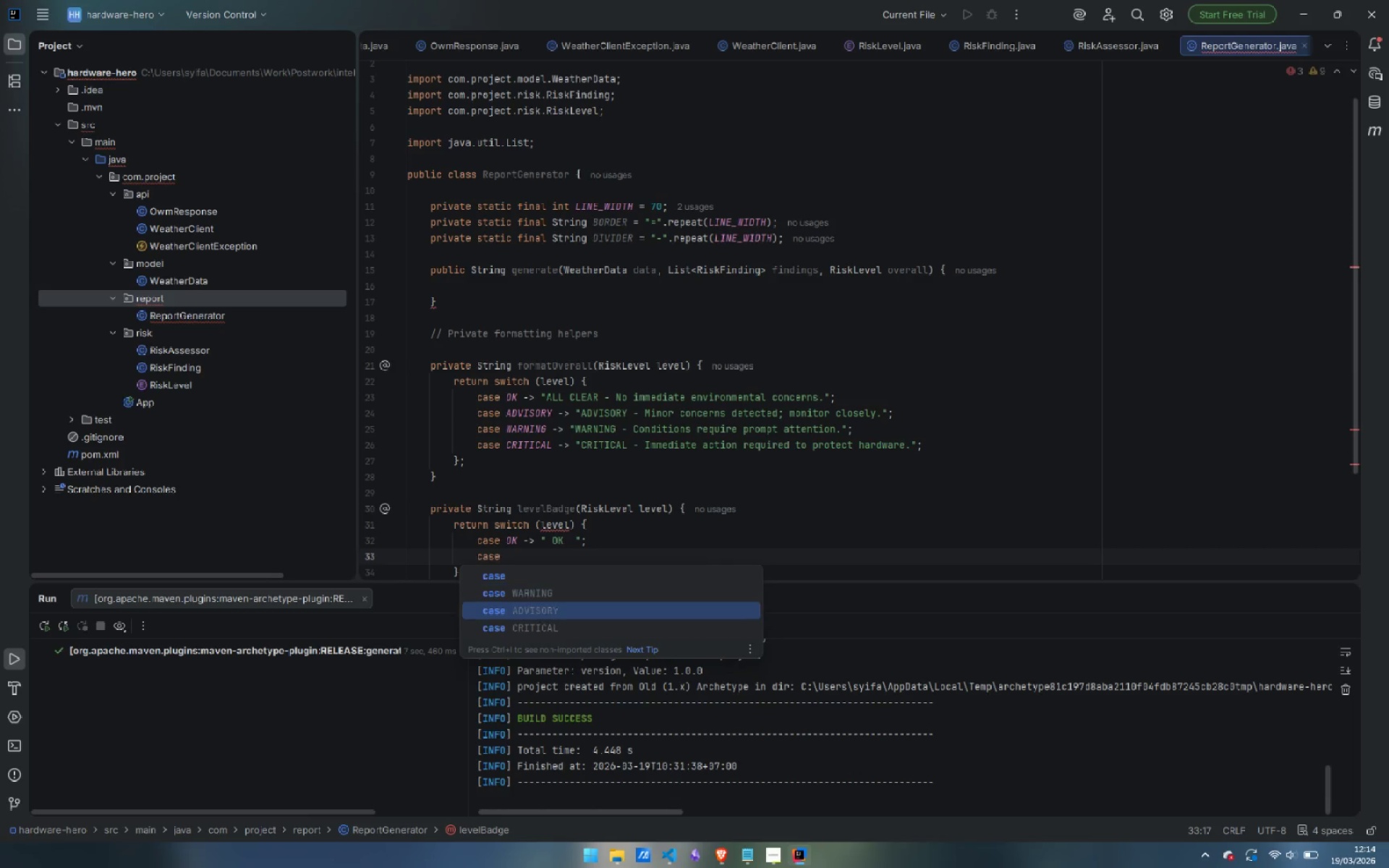 
key(ArrowDown)
 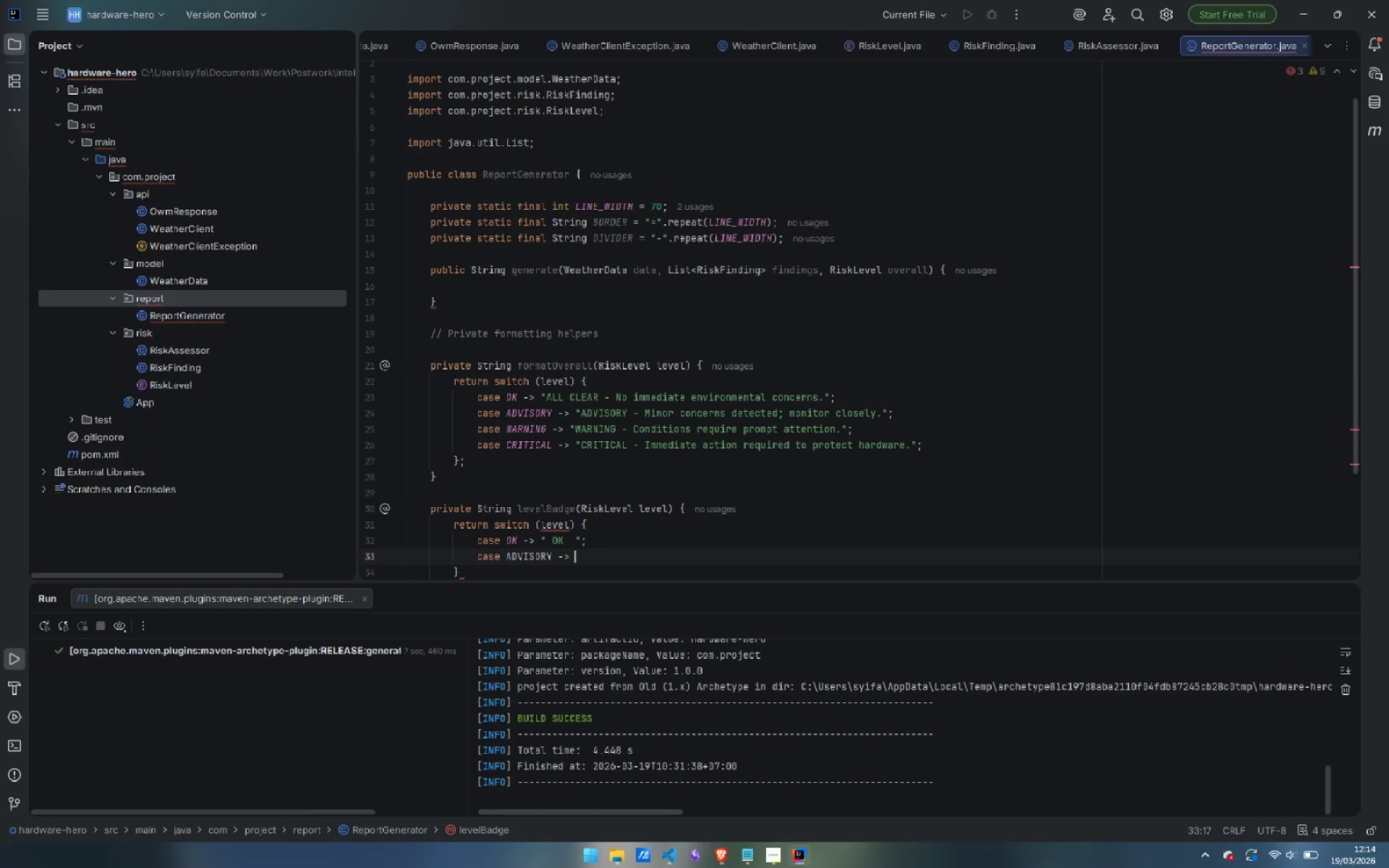 
key(Enter)
 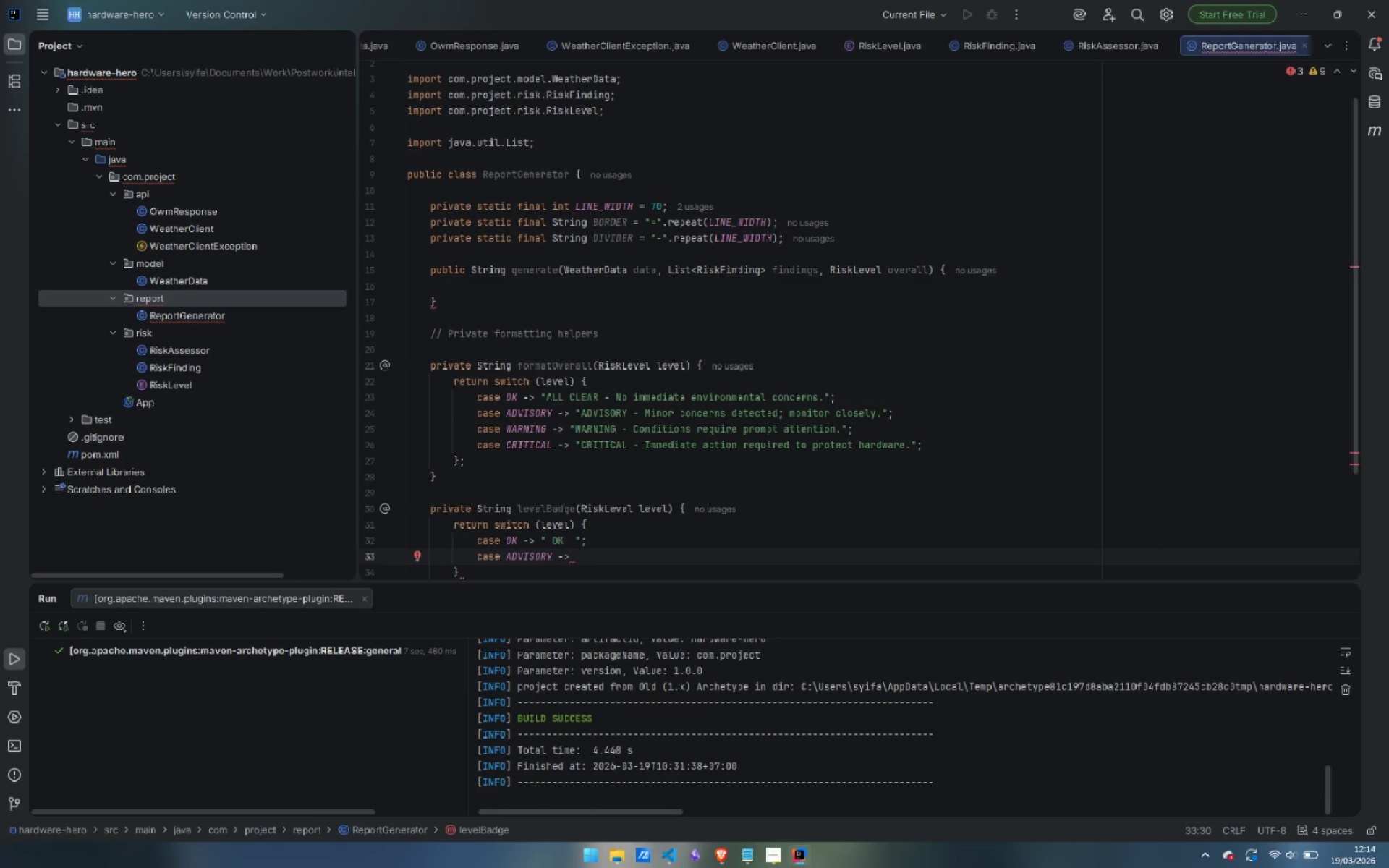 
type(" ADV )
 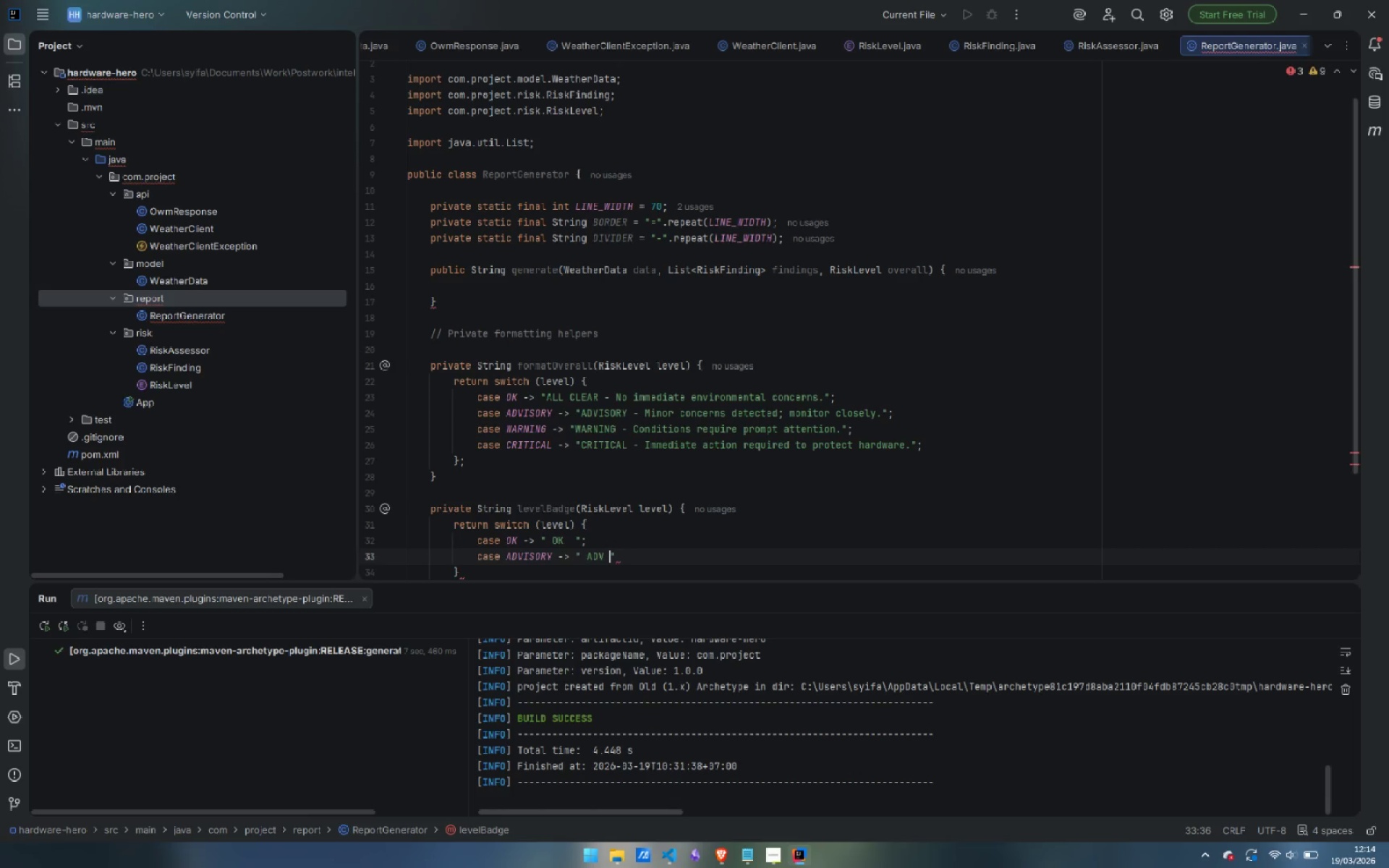 
key(ArrowRight)
 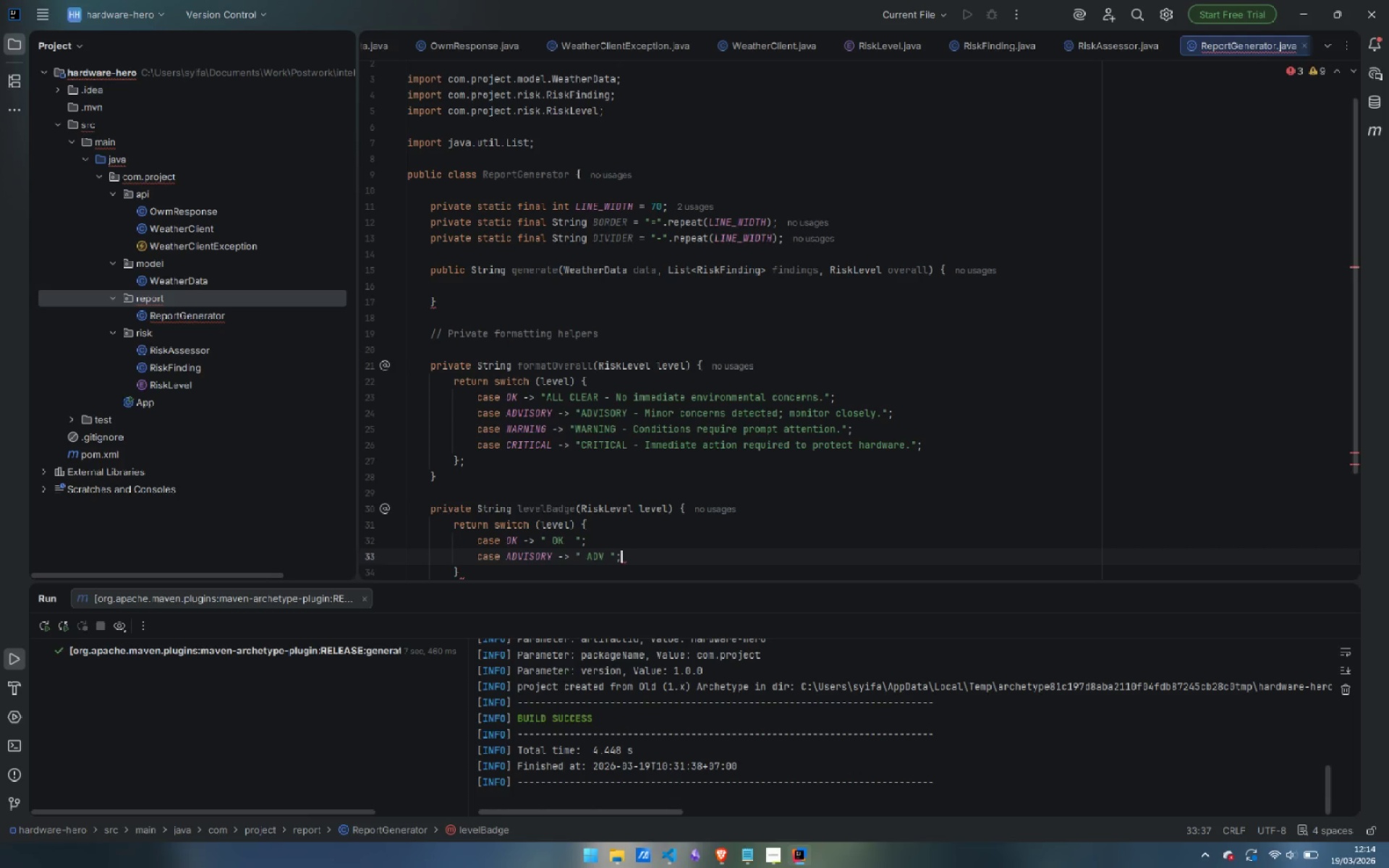 
key(Semicolon)
 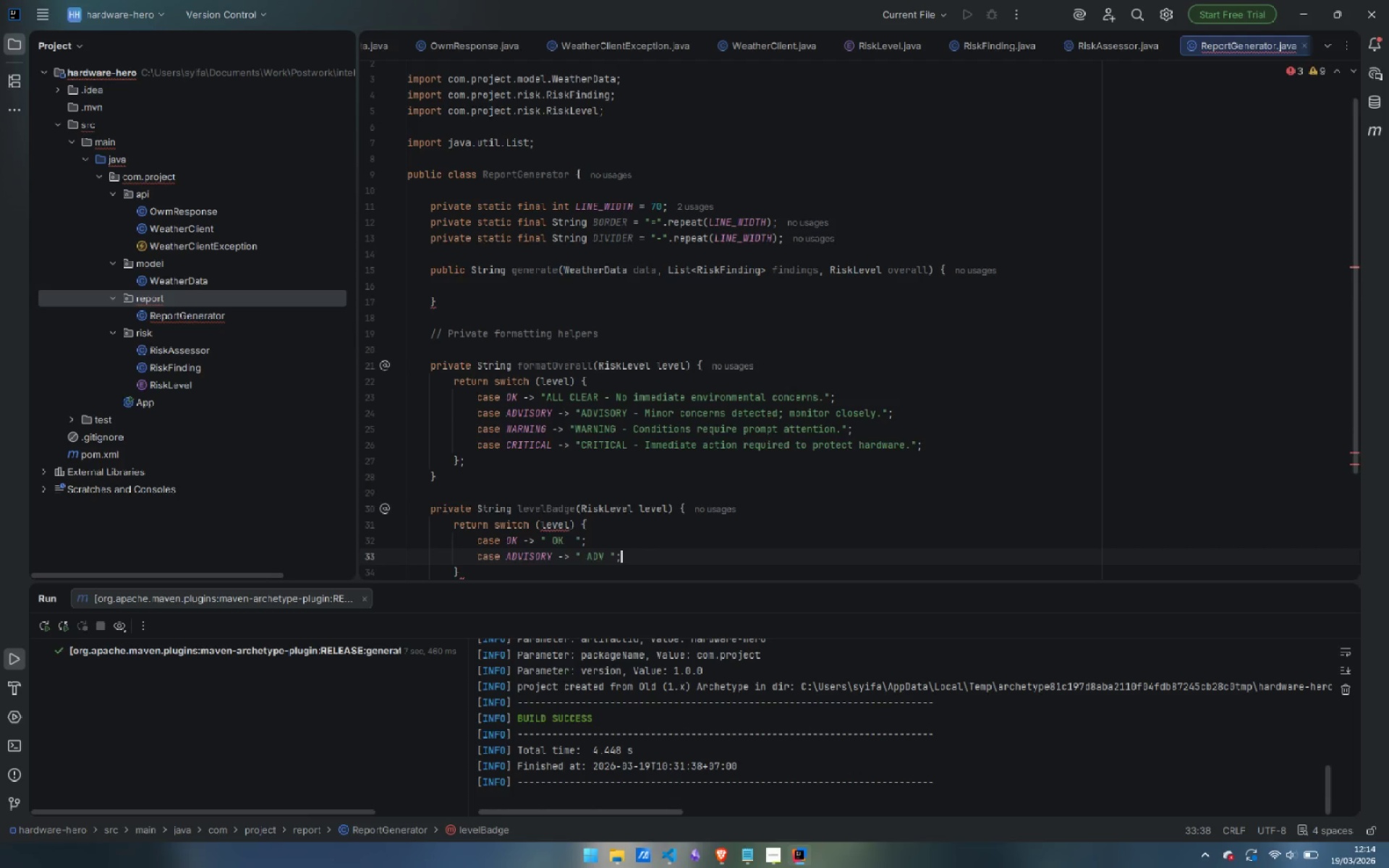 
key(Enter)
 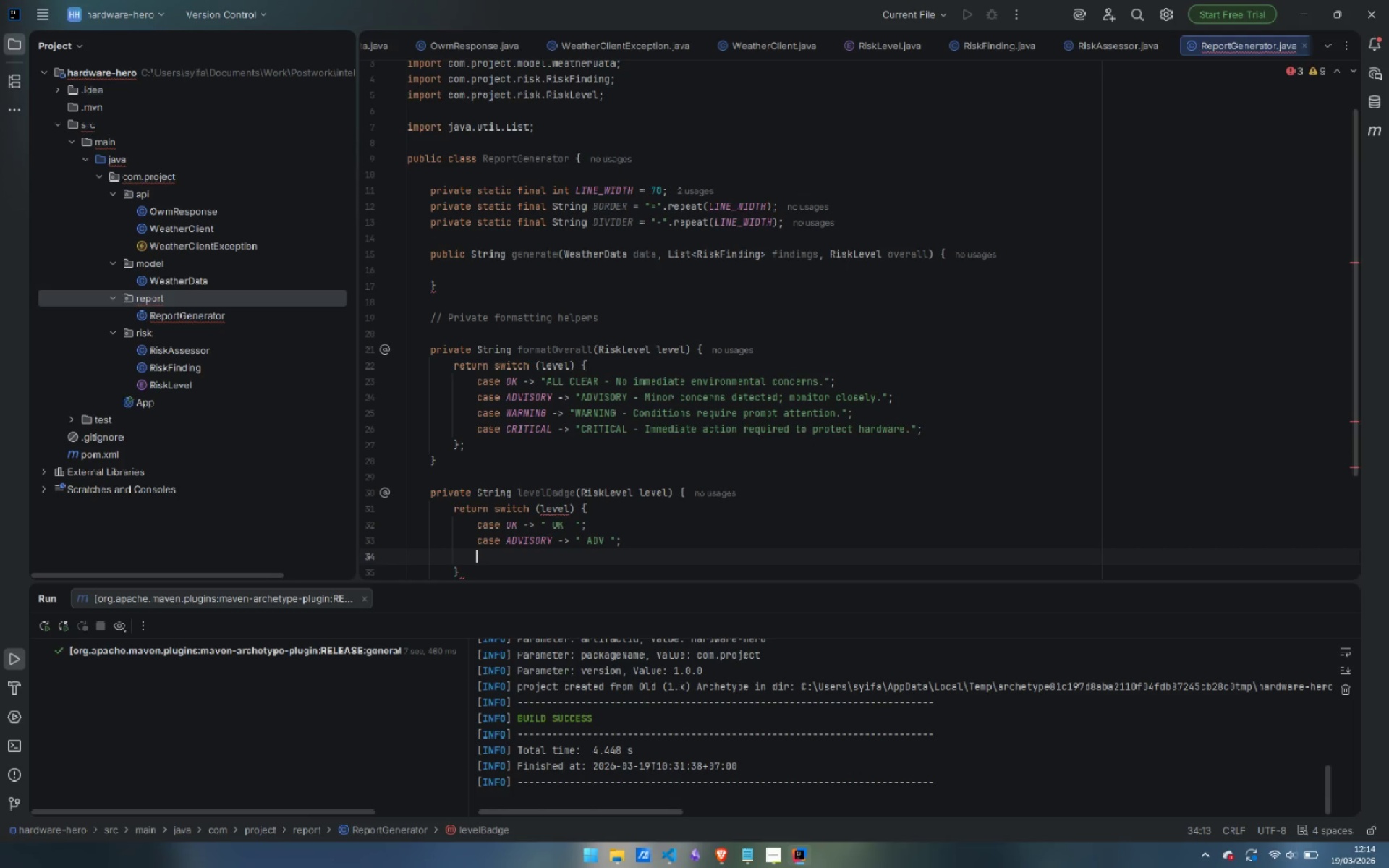 
type(case WA)
 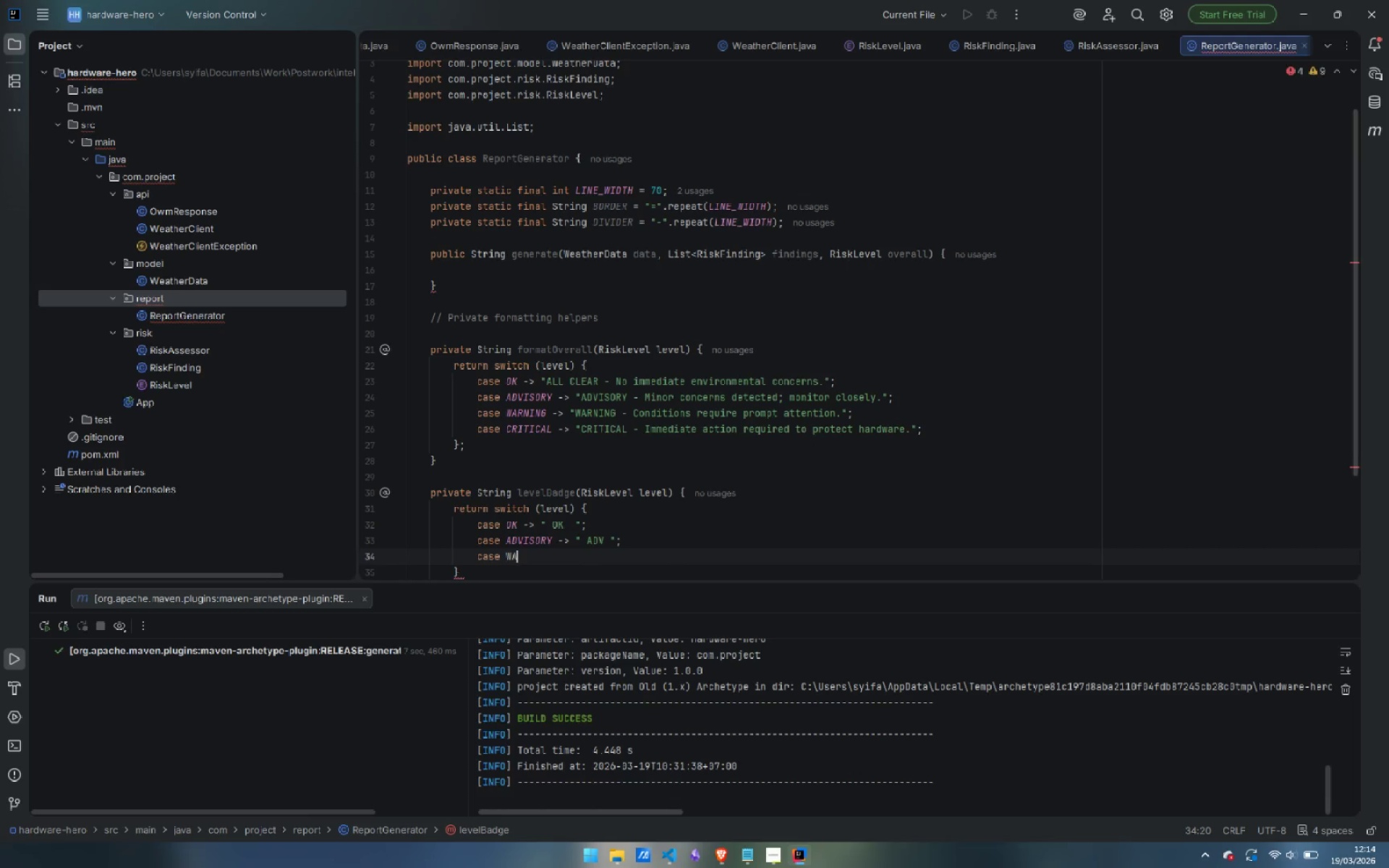 
key(Enter)
 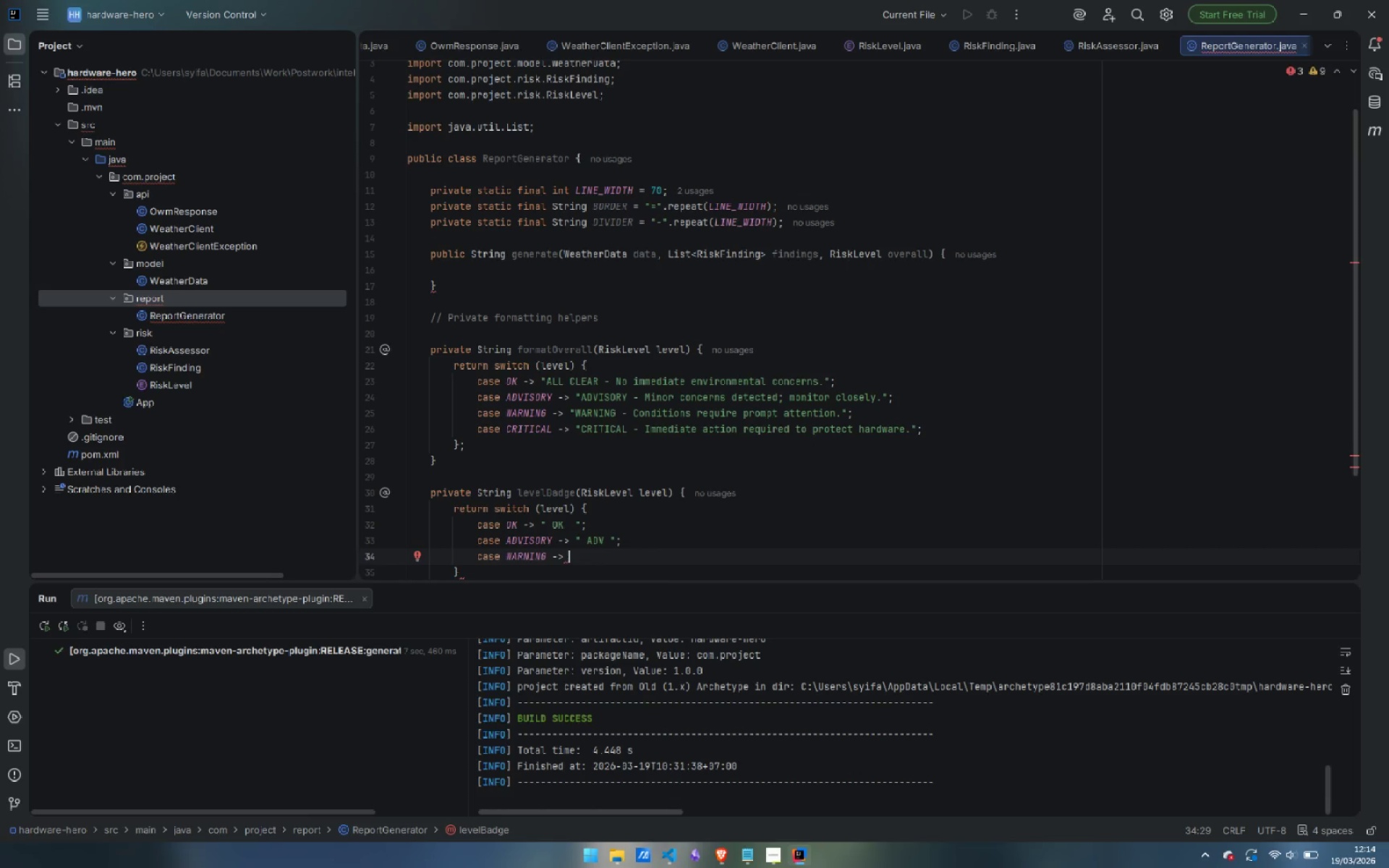 
type("WARN )
 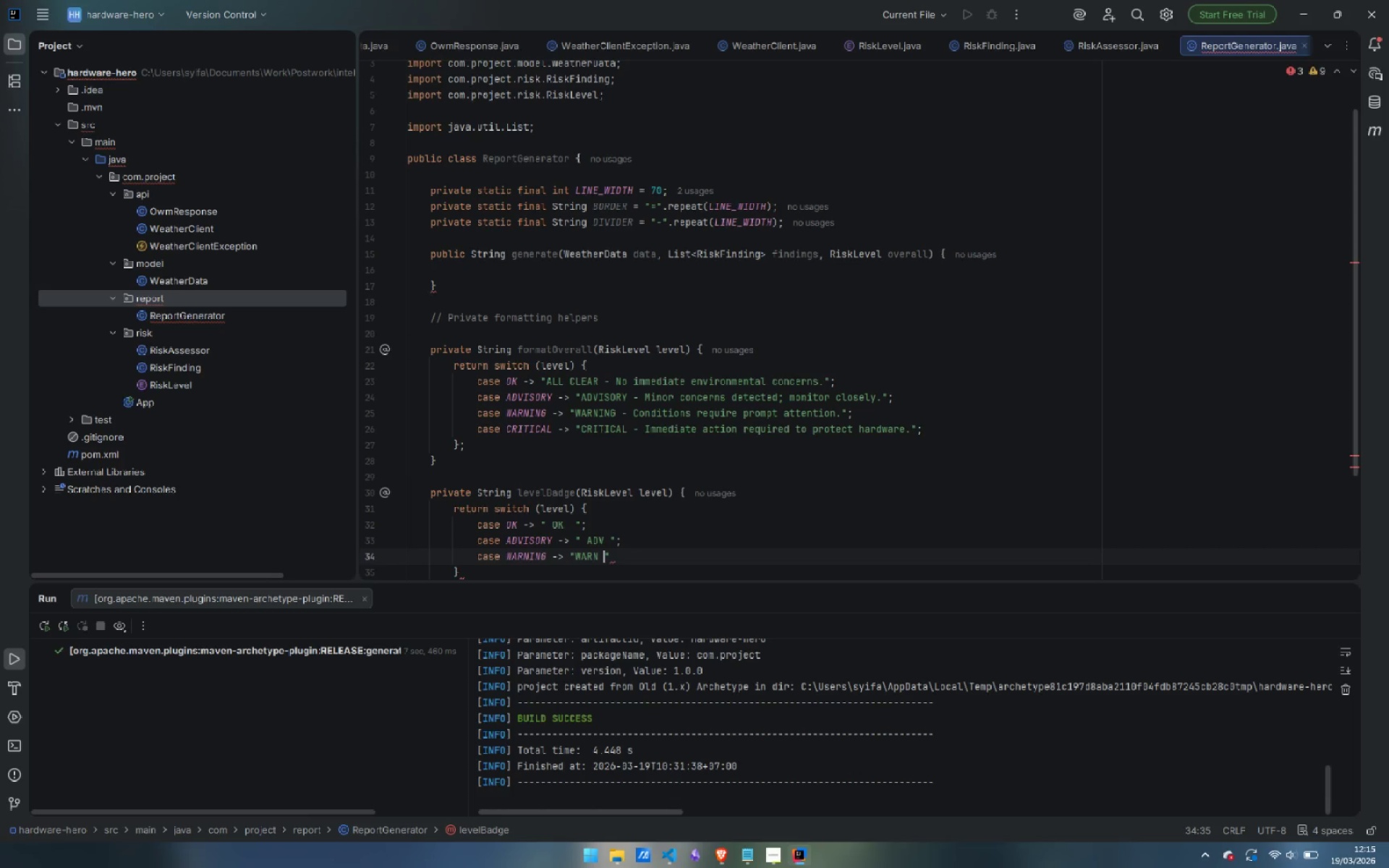 
key(ArrowRight)
 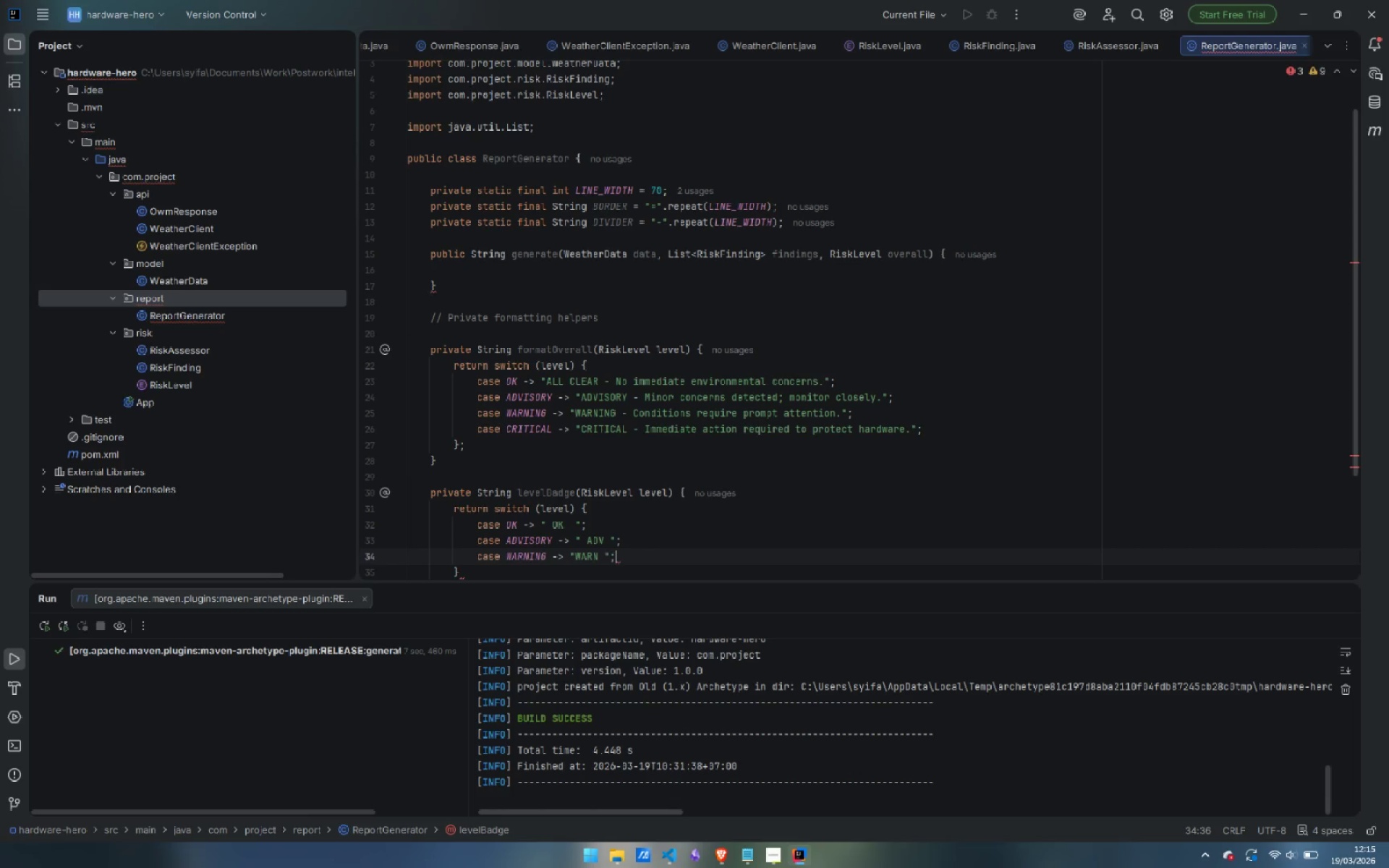 
key(Semicolon)
 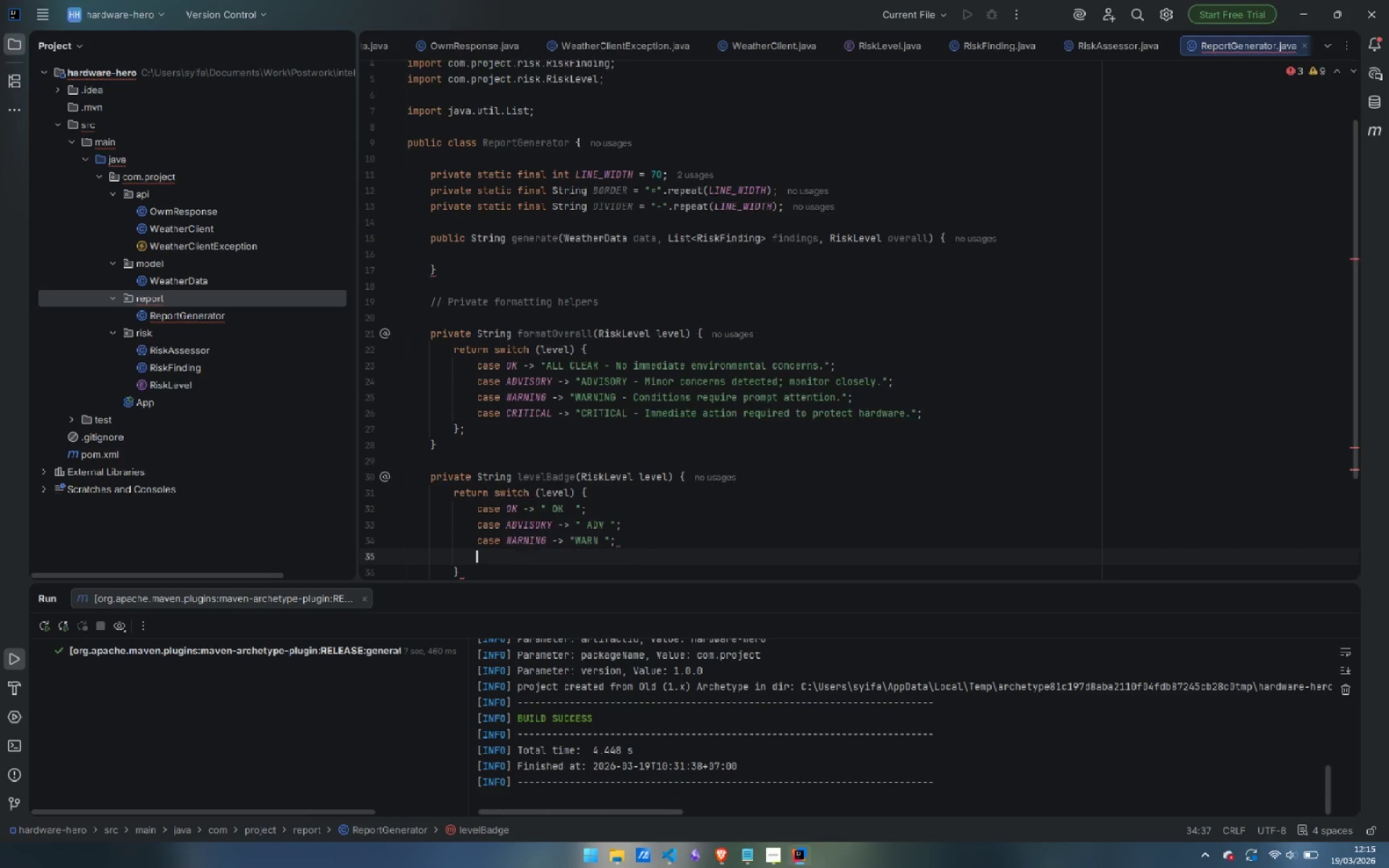 
key(Enter)
 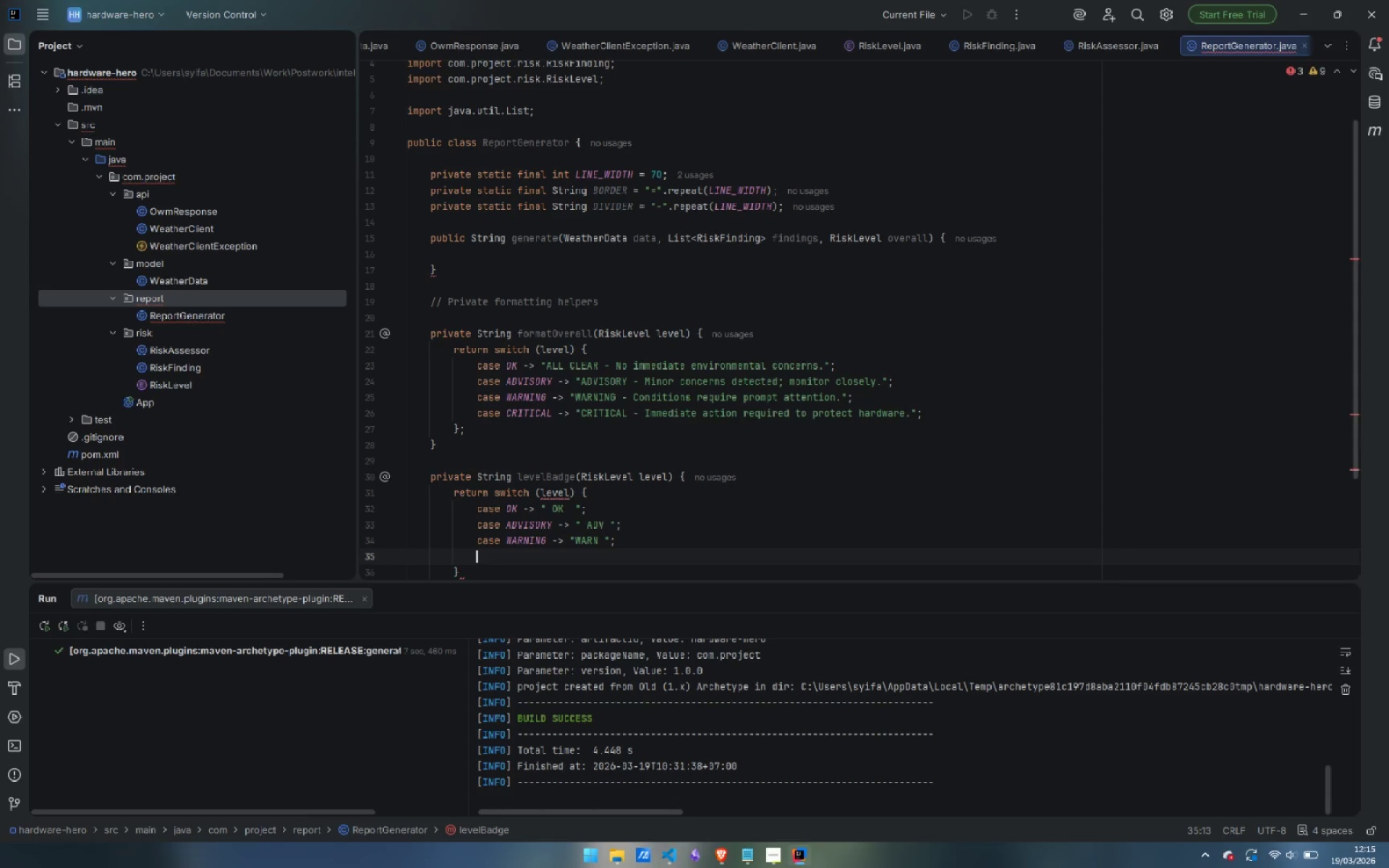 
type(case C)
 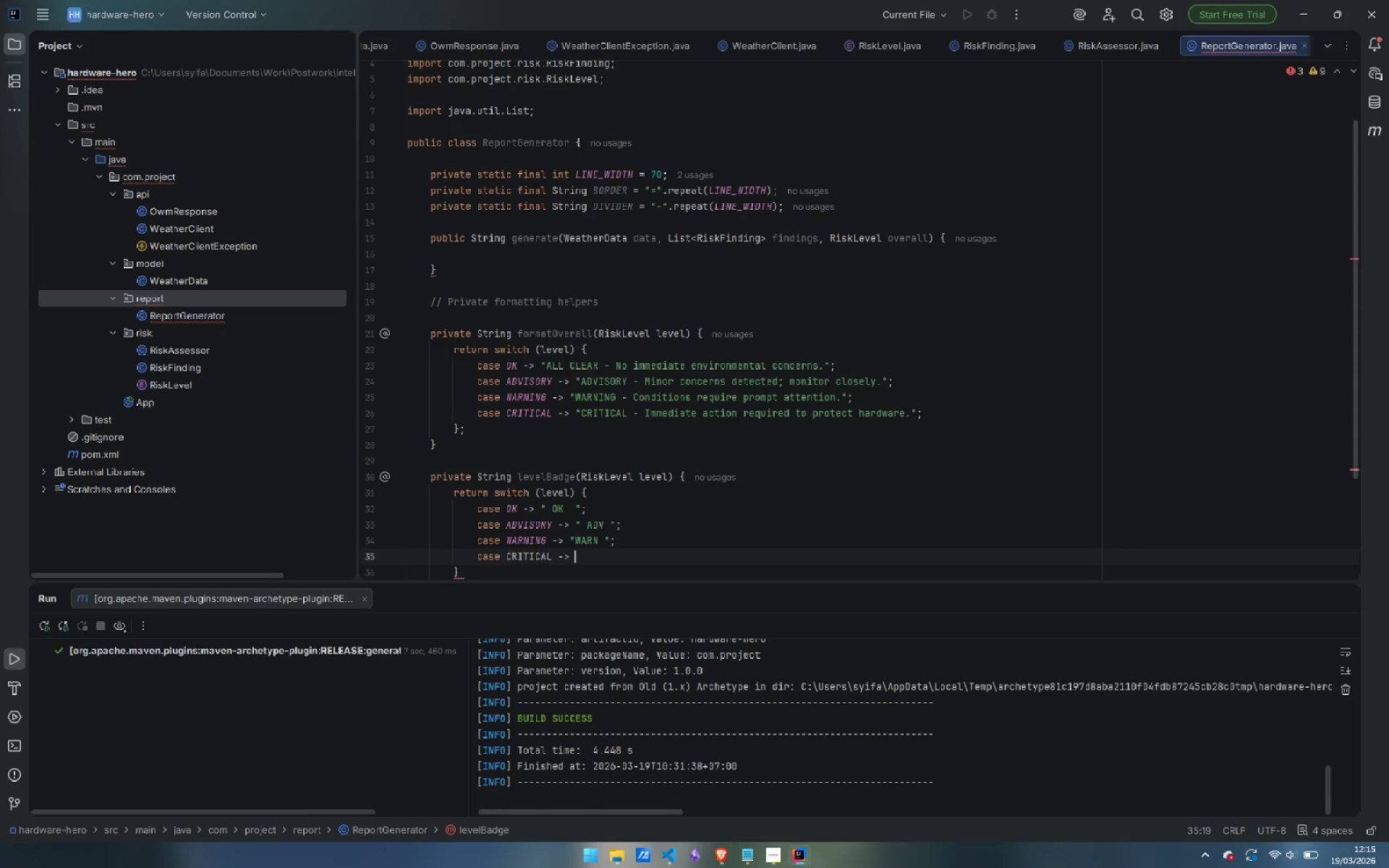 
 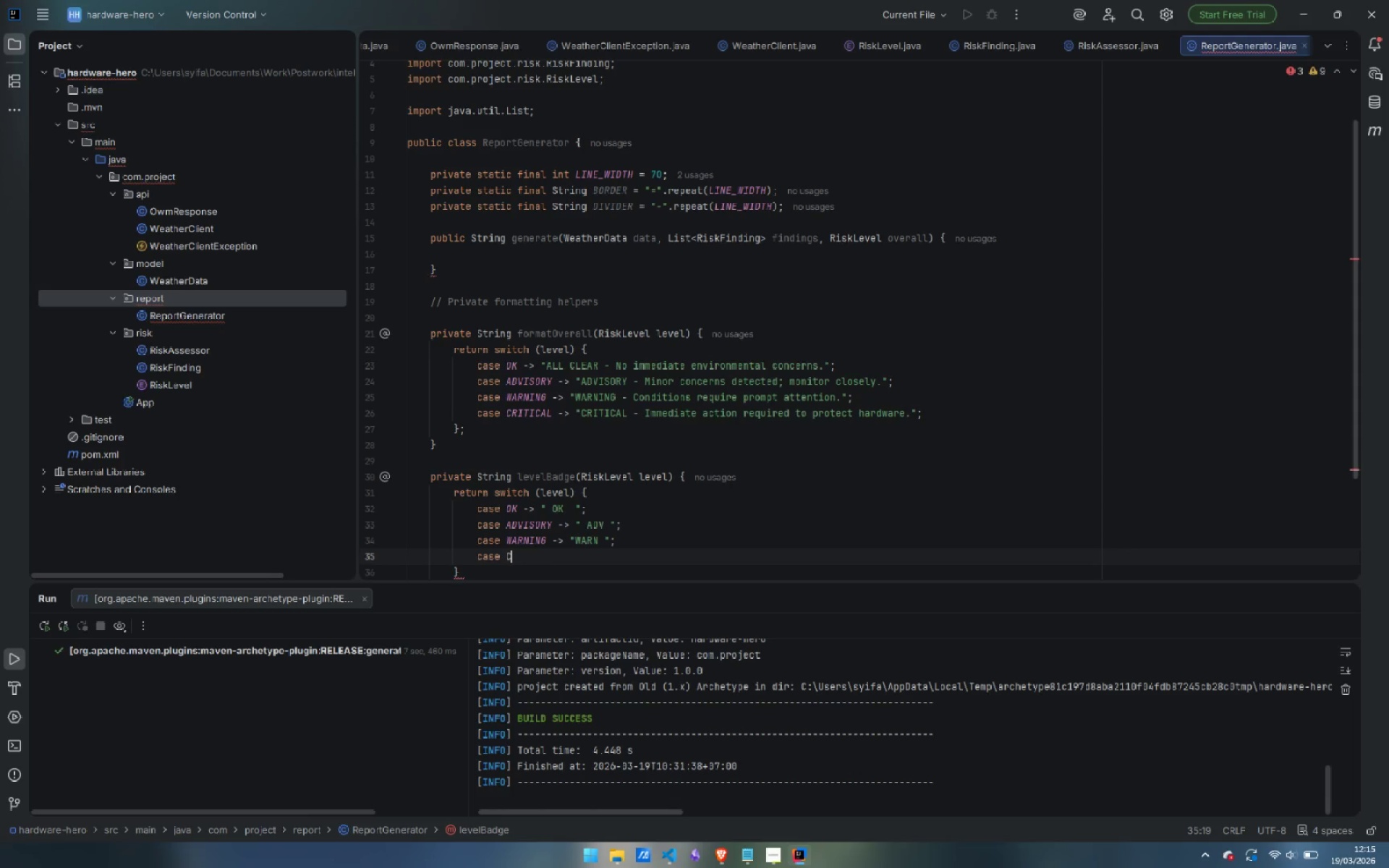 
key(Enter)
 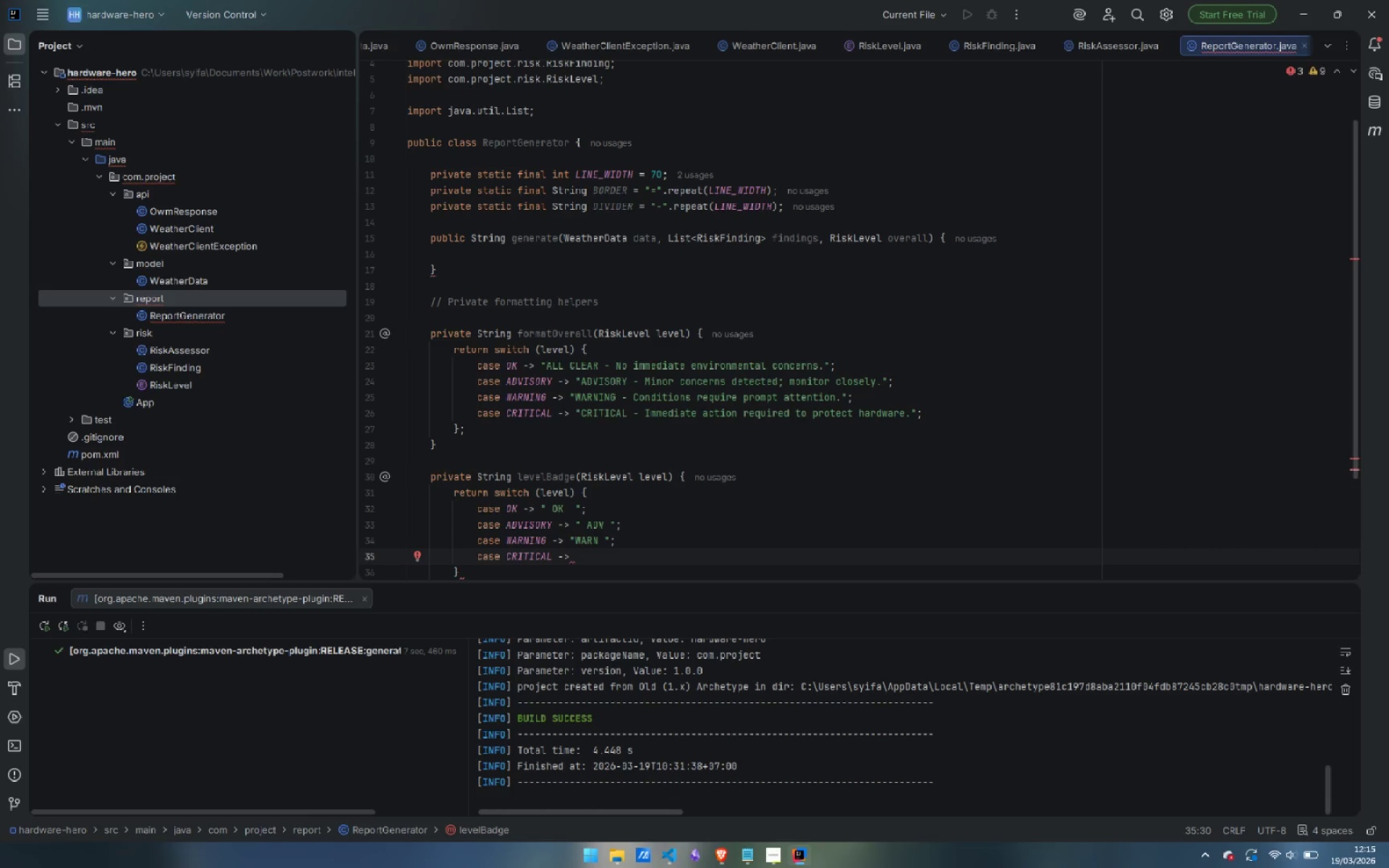 
type("CRIT!)
 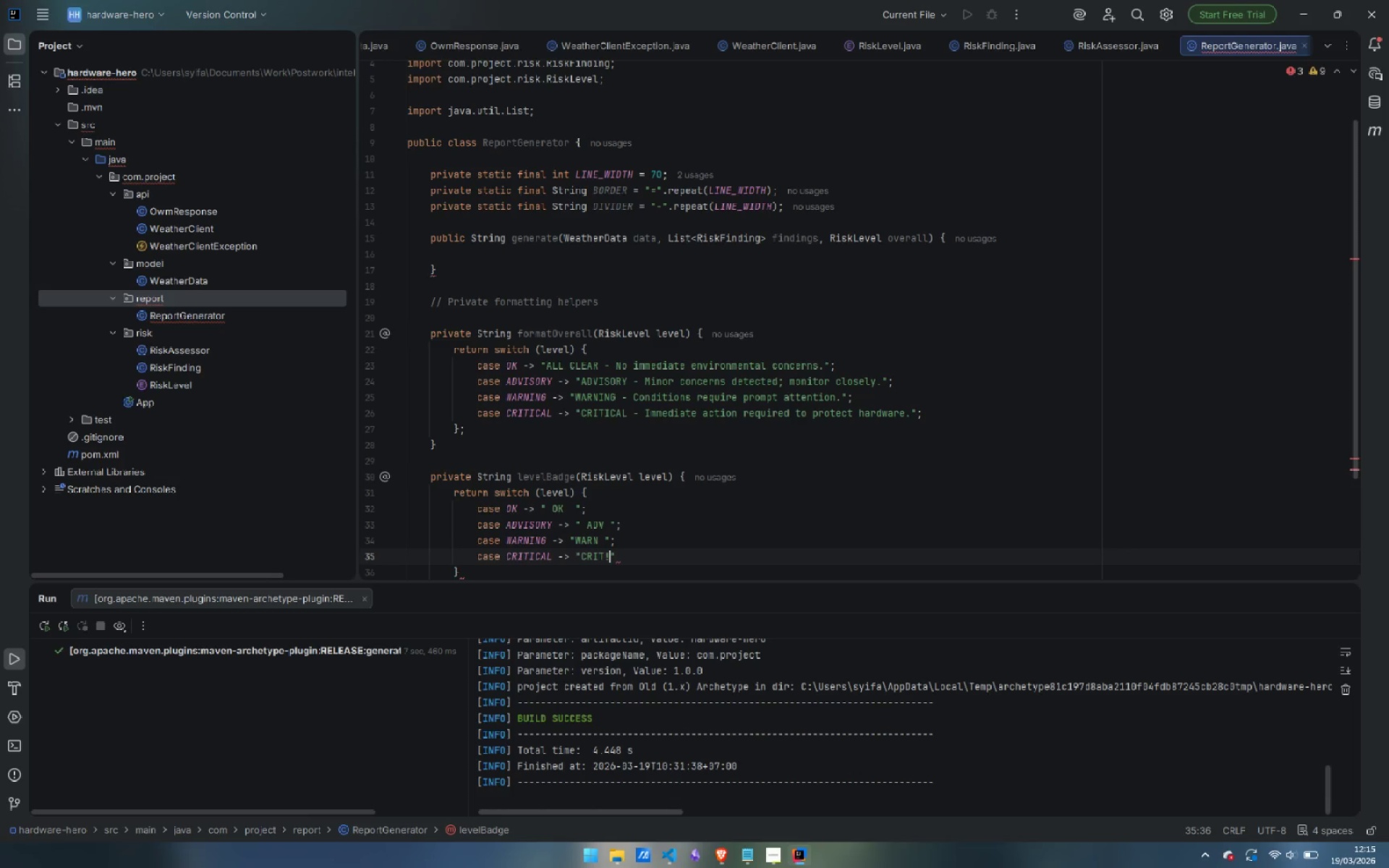 
key(ArrowRight)
 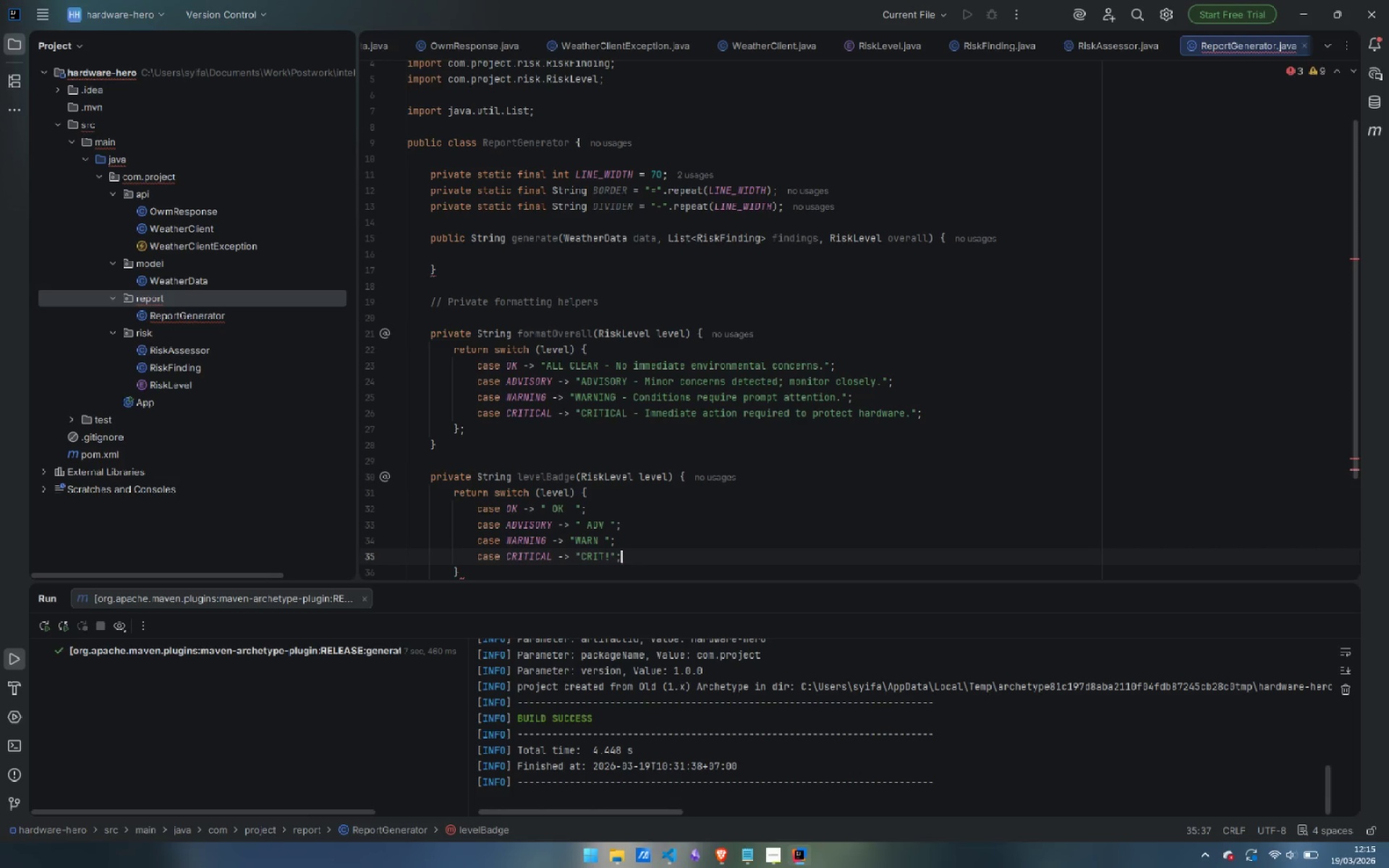 
key(Semicolon)
 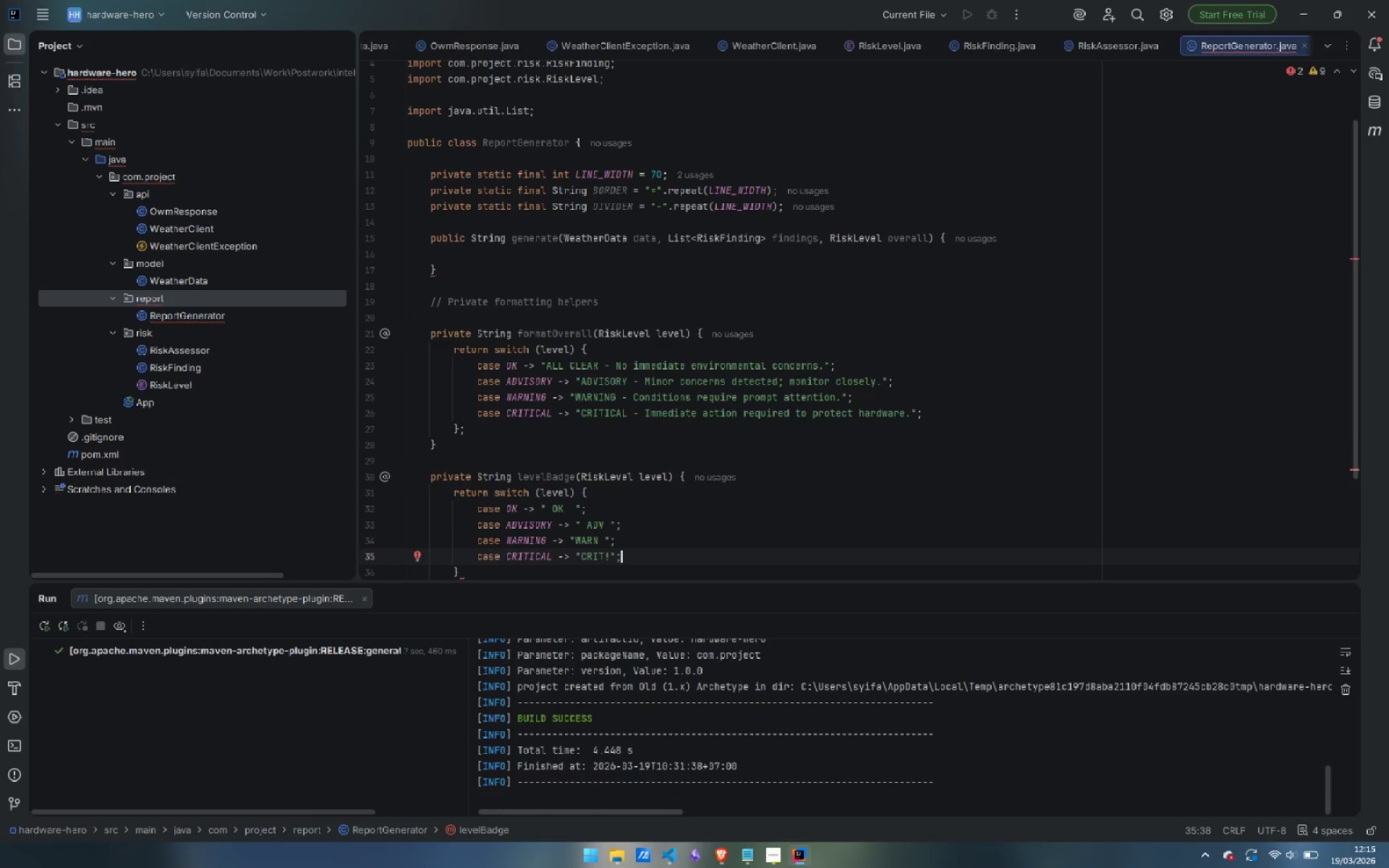 
key(ArrowDown)
 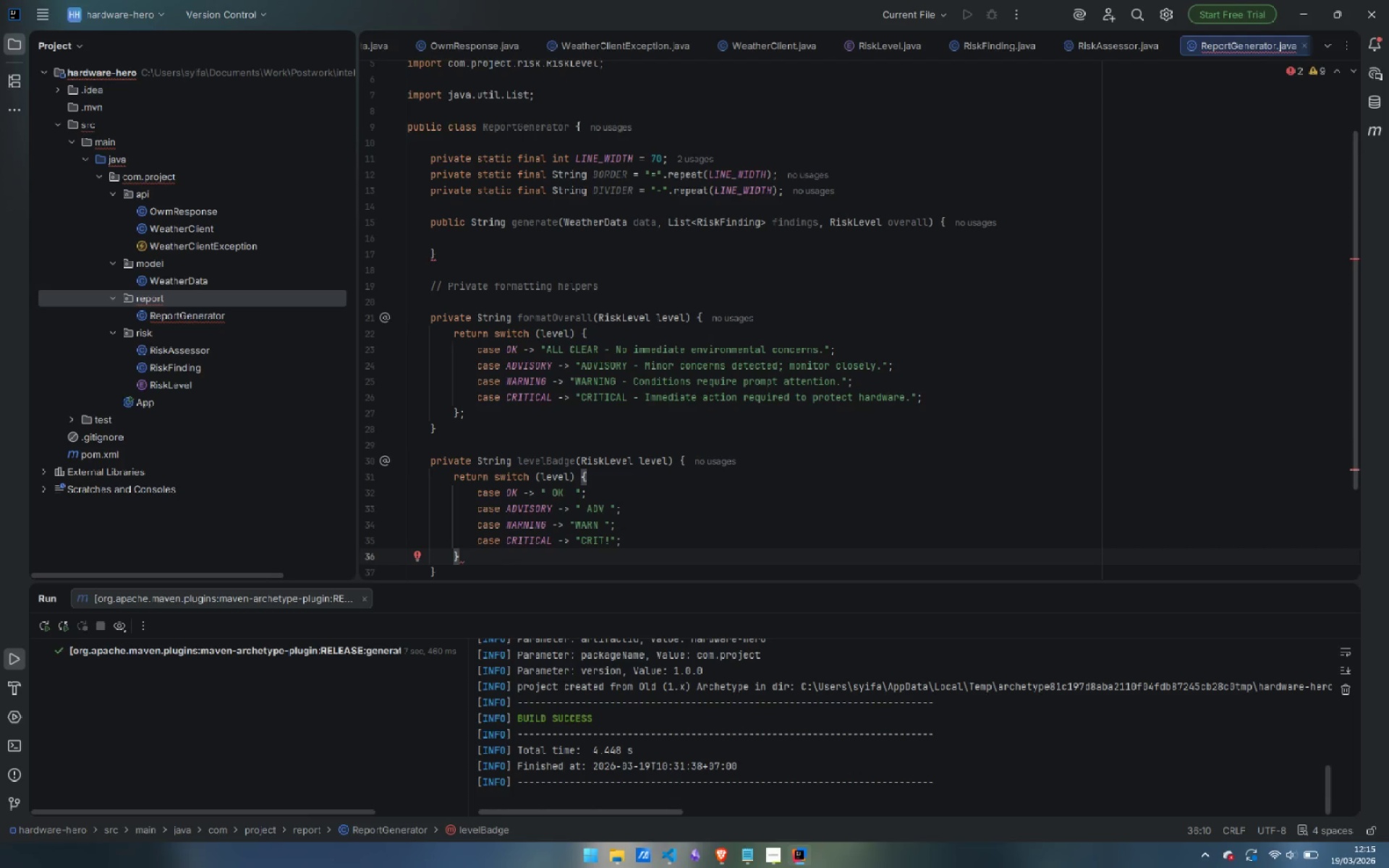 
key(Semicolon)
 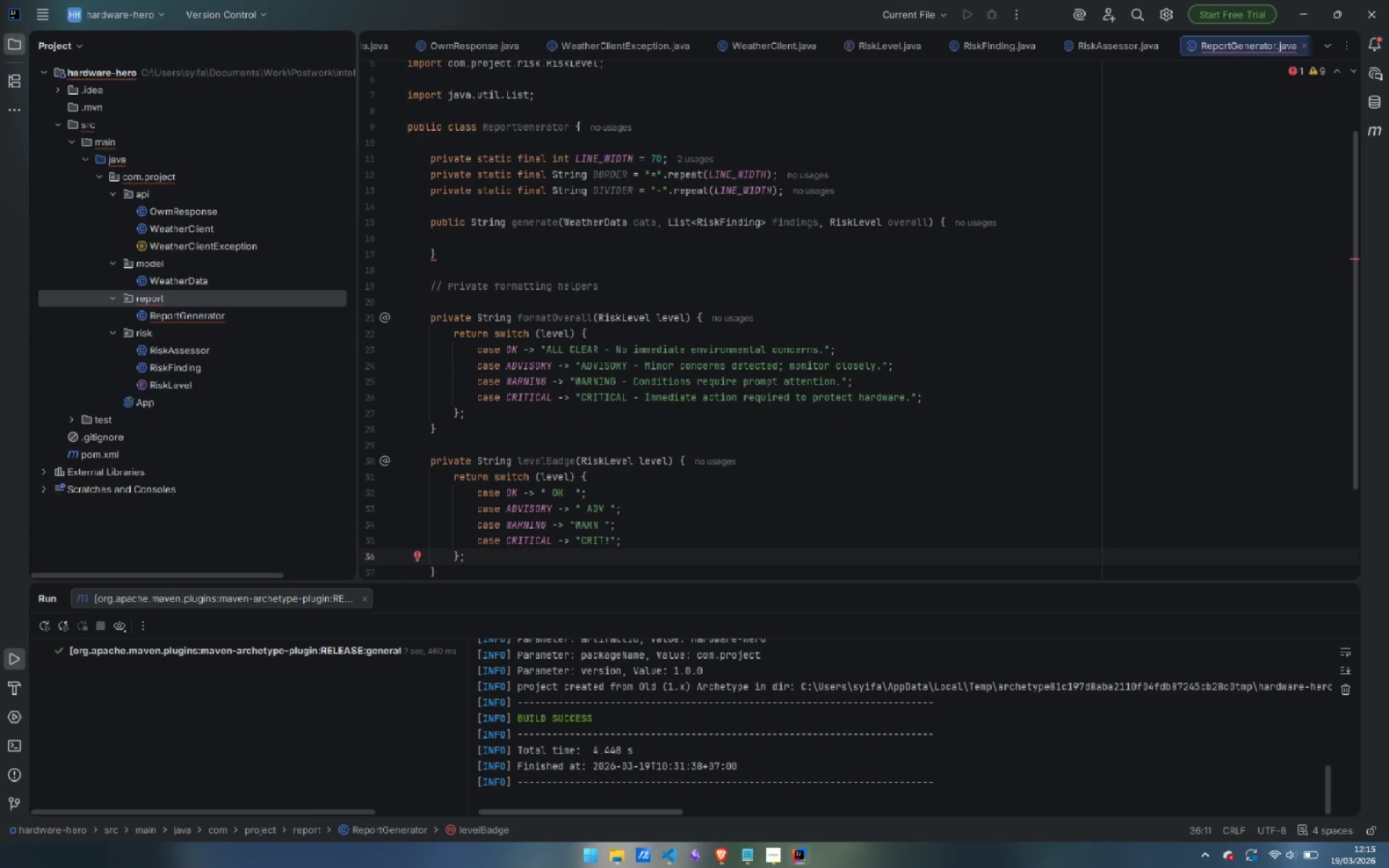 
key(ArrowDown)
 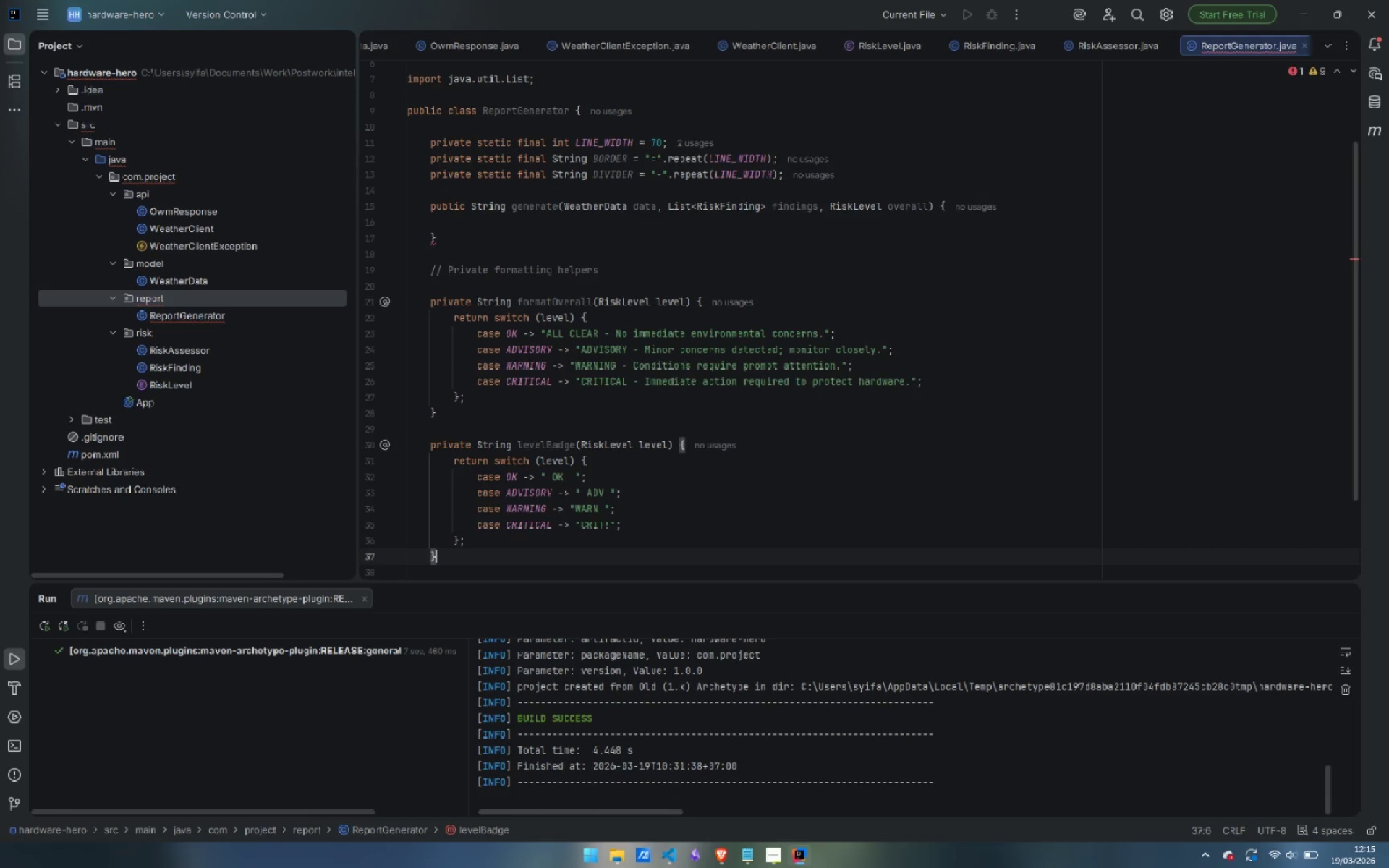 
key(Enter)
 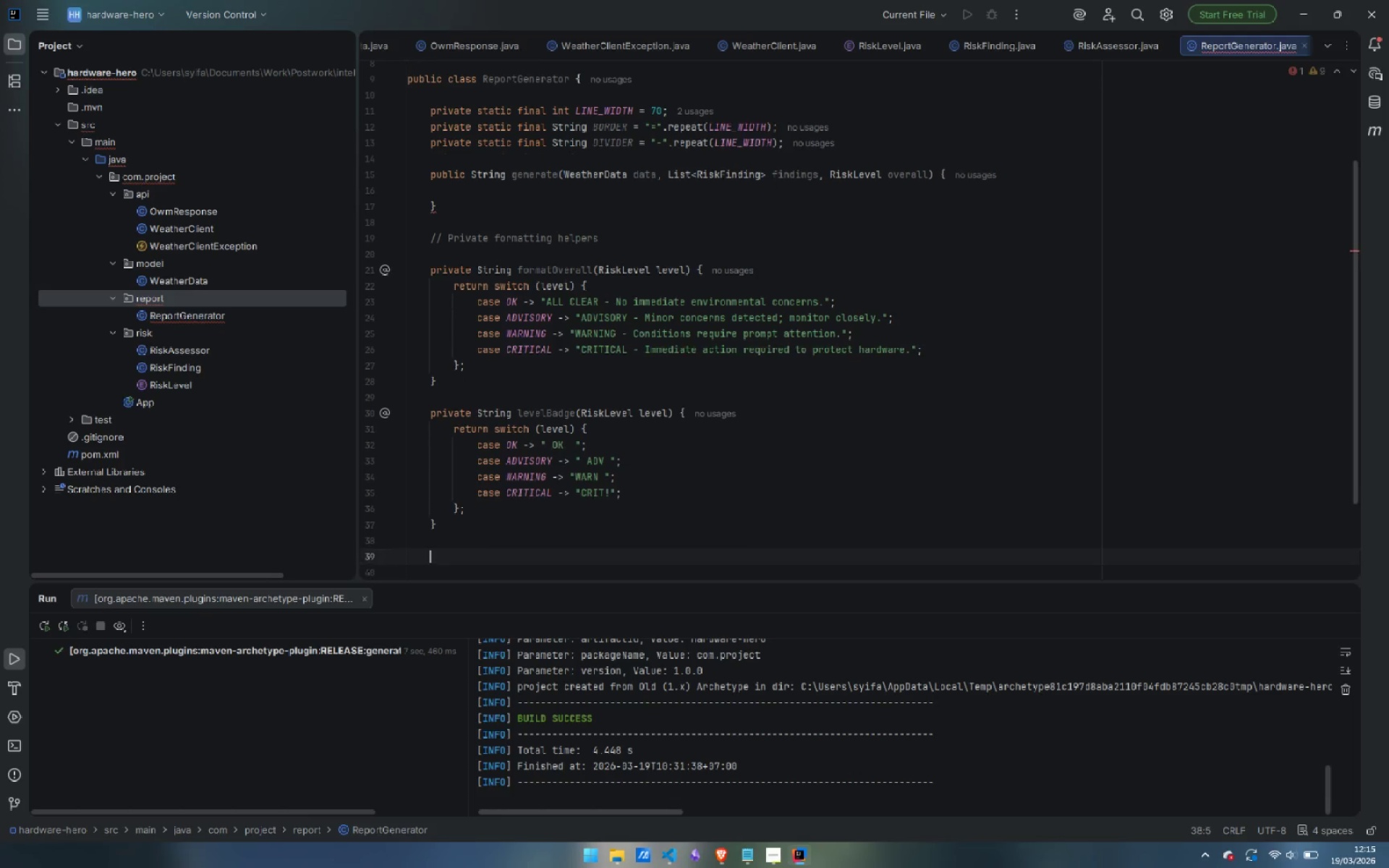 
key(Enter)
 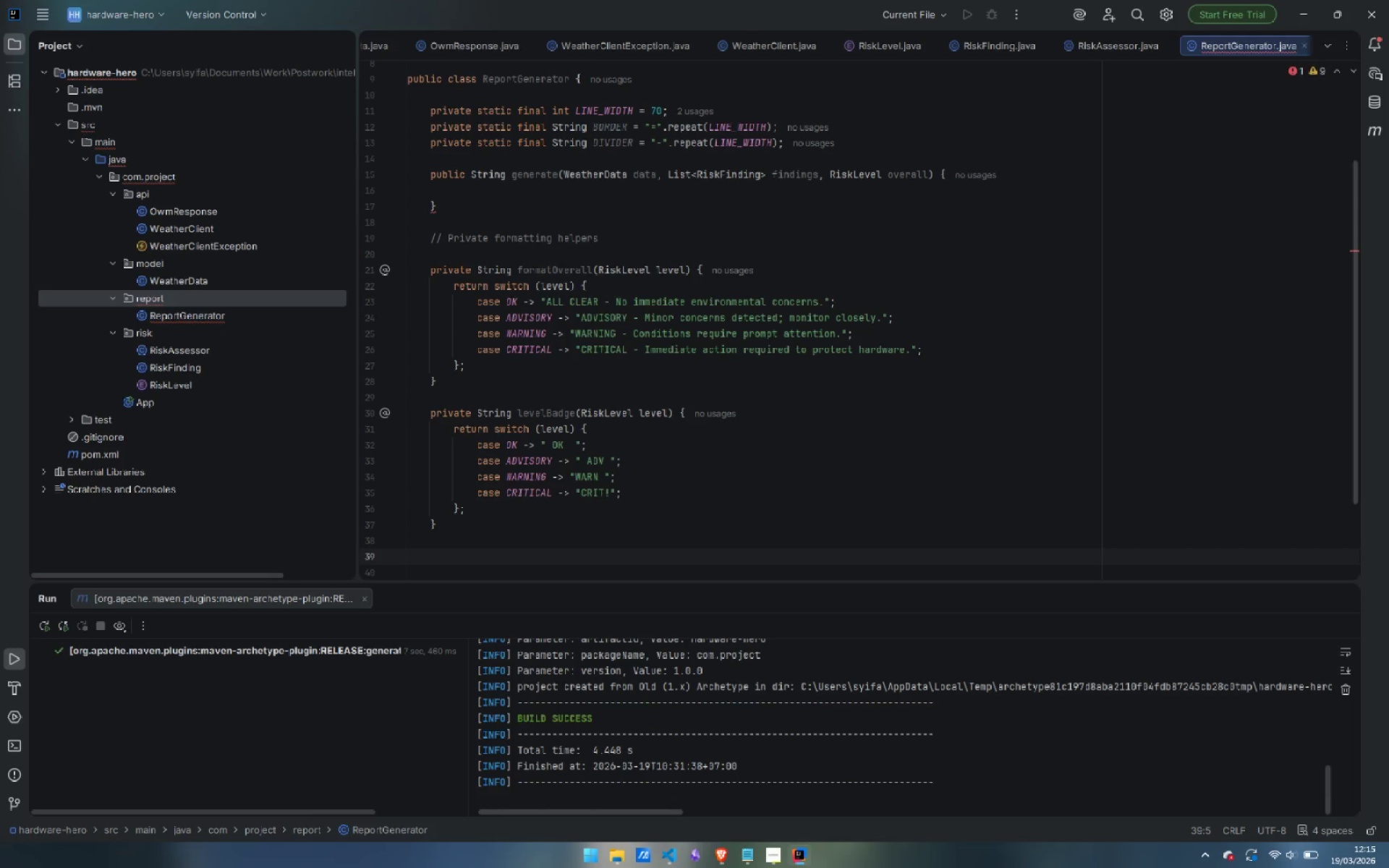 
type(private void appendLine(StringB)
 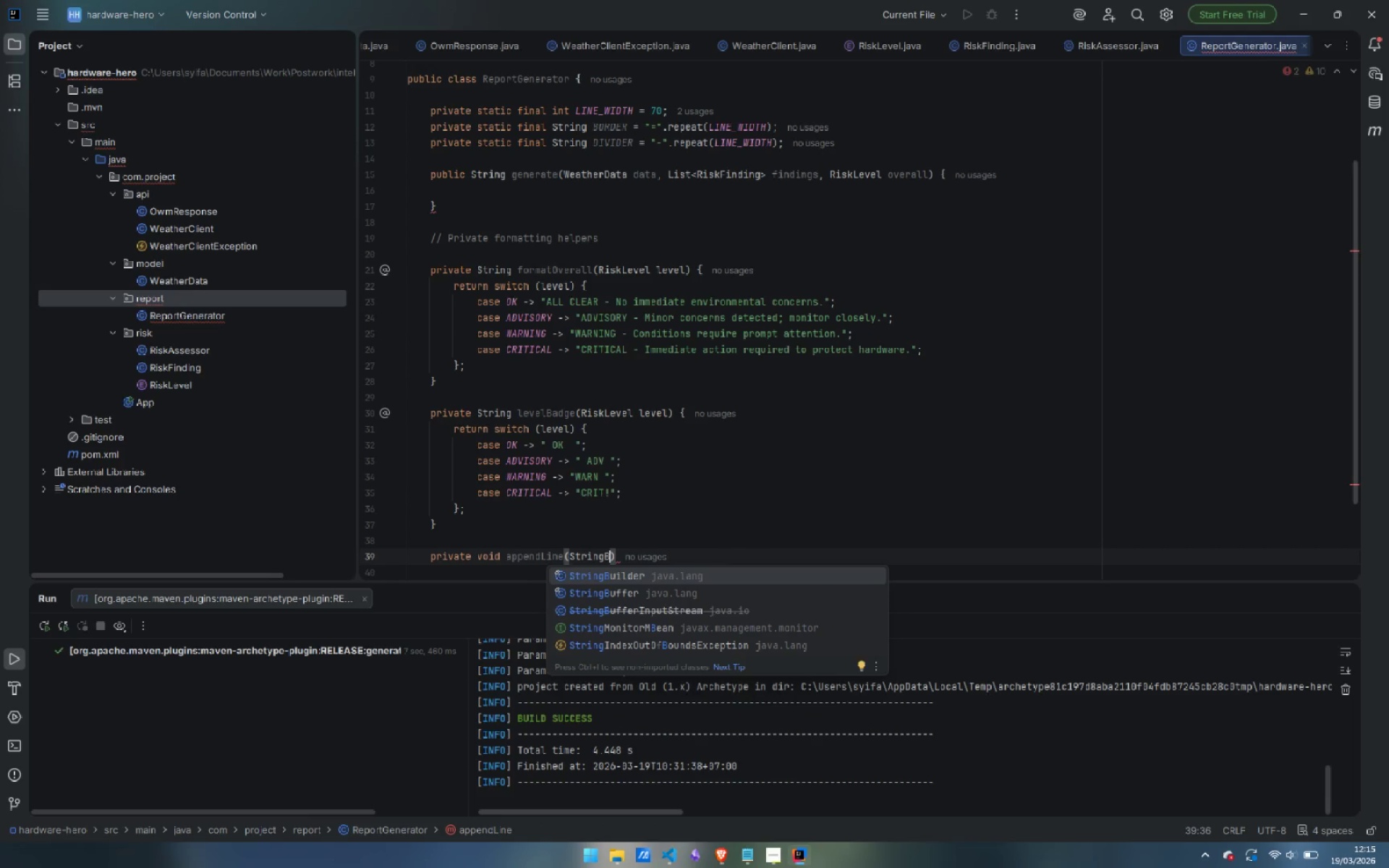 
key(Enter)
 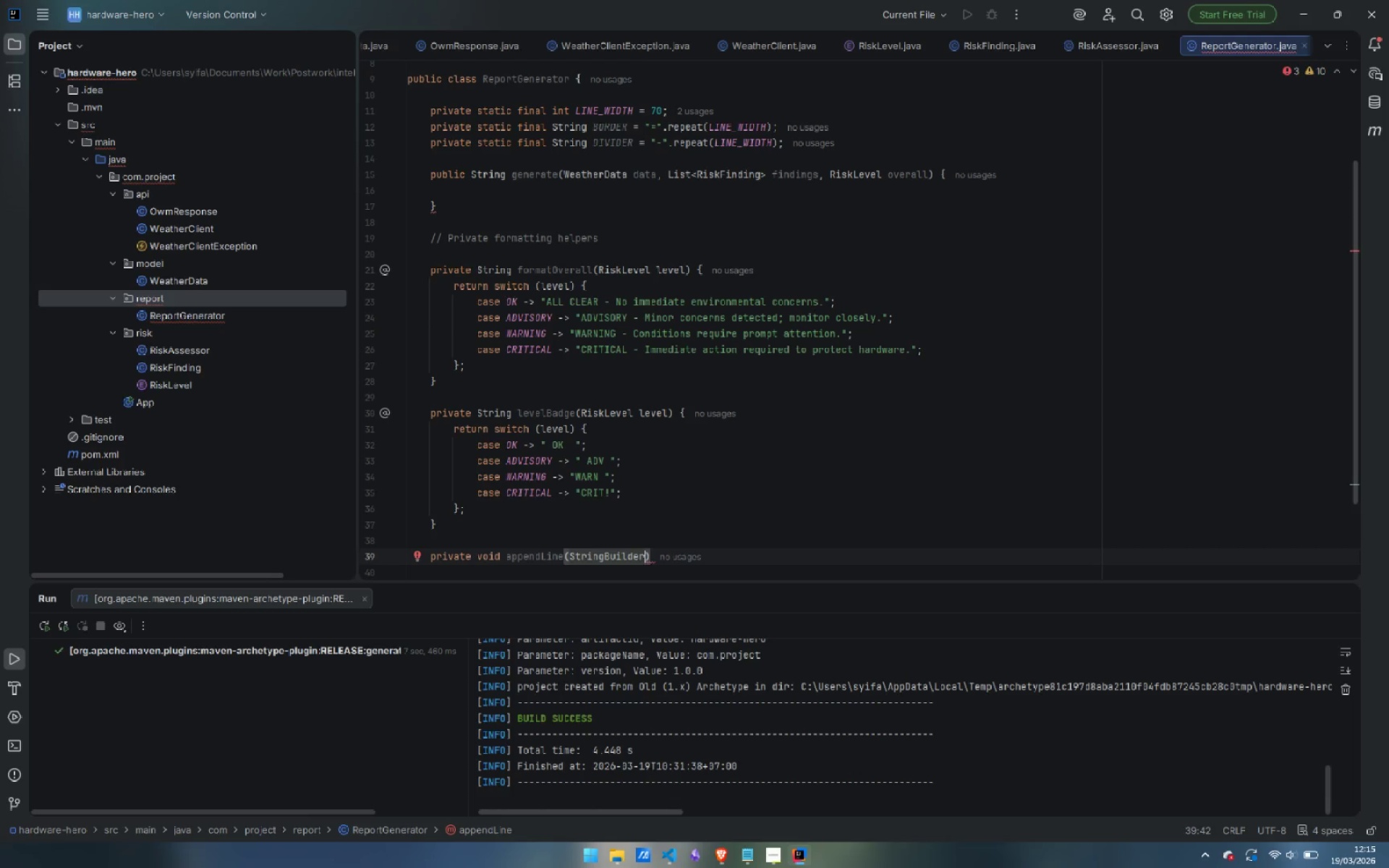 
type( sb, String line)
 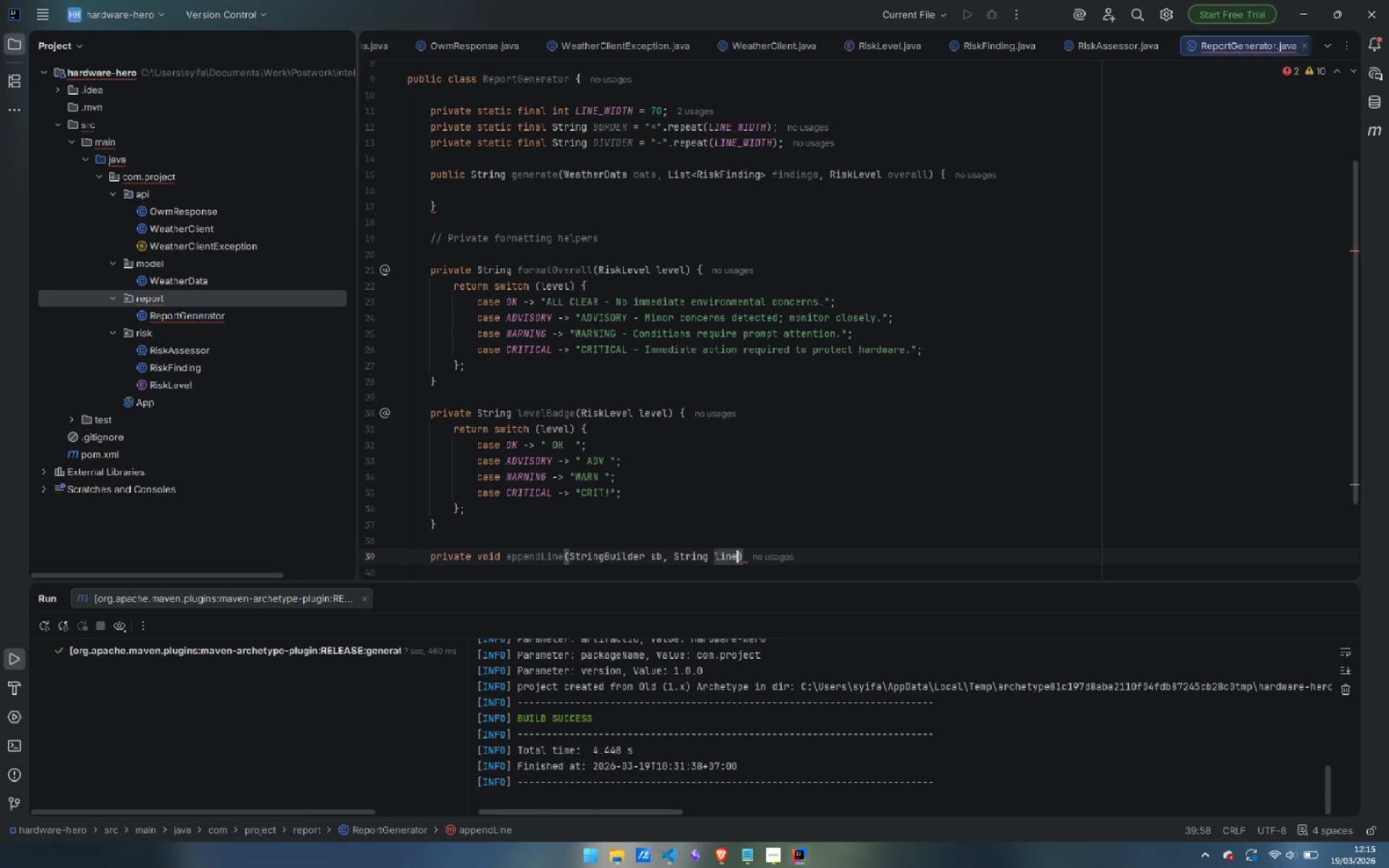 
key(ArrowRight)
 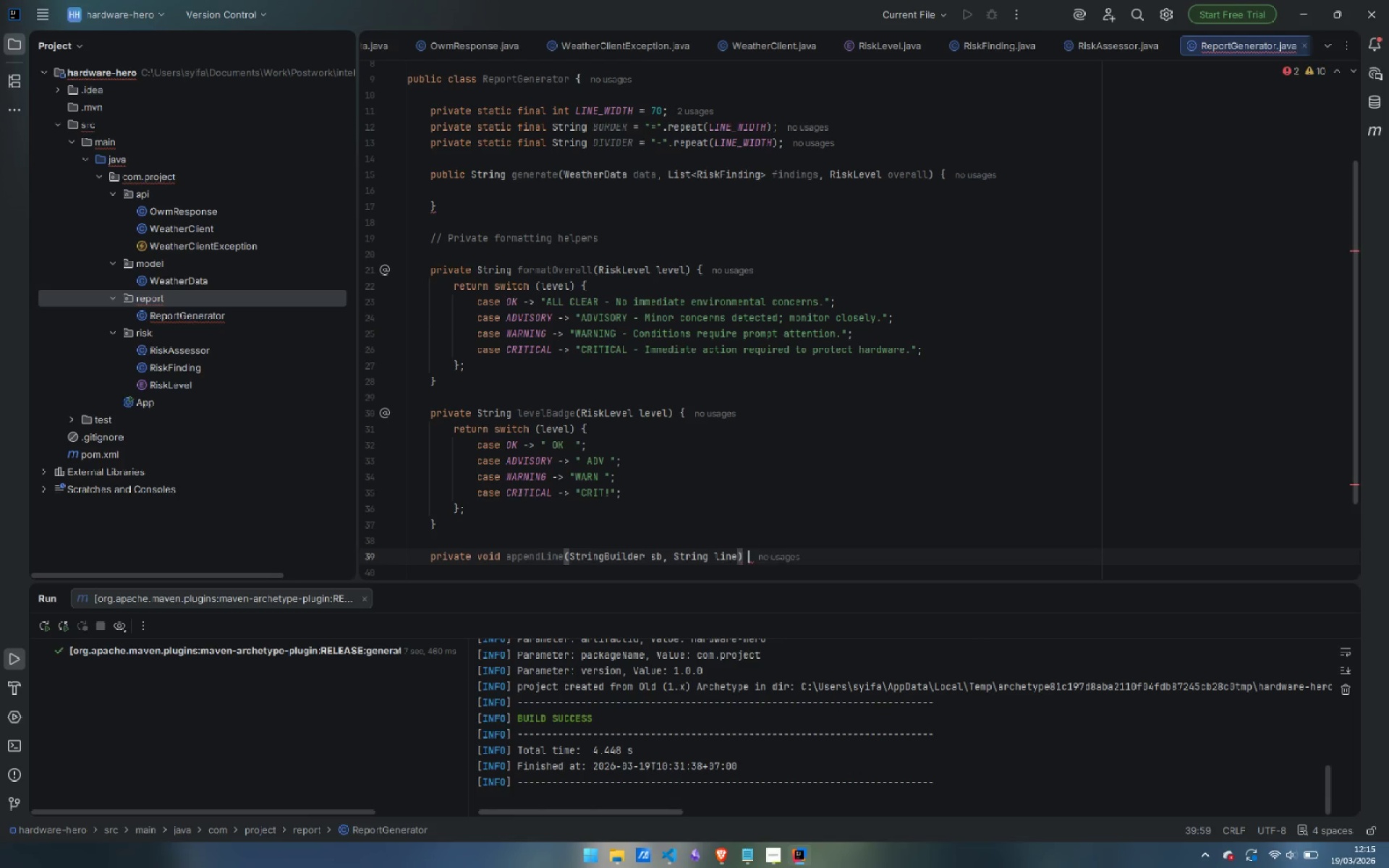 
key(Space)
 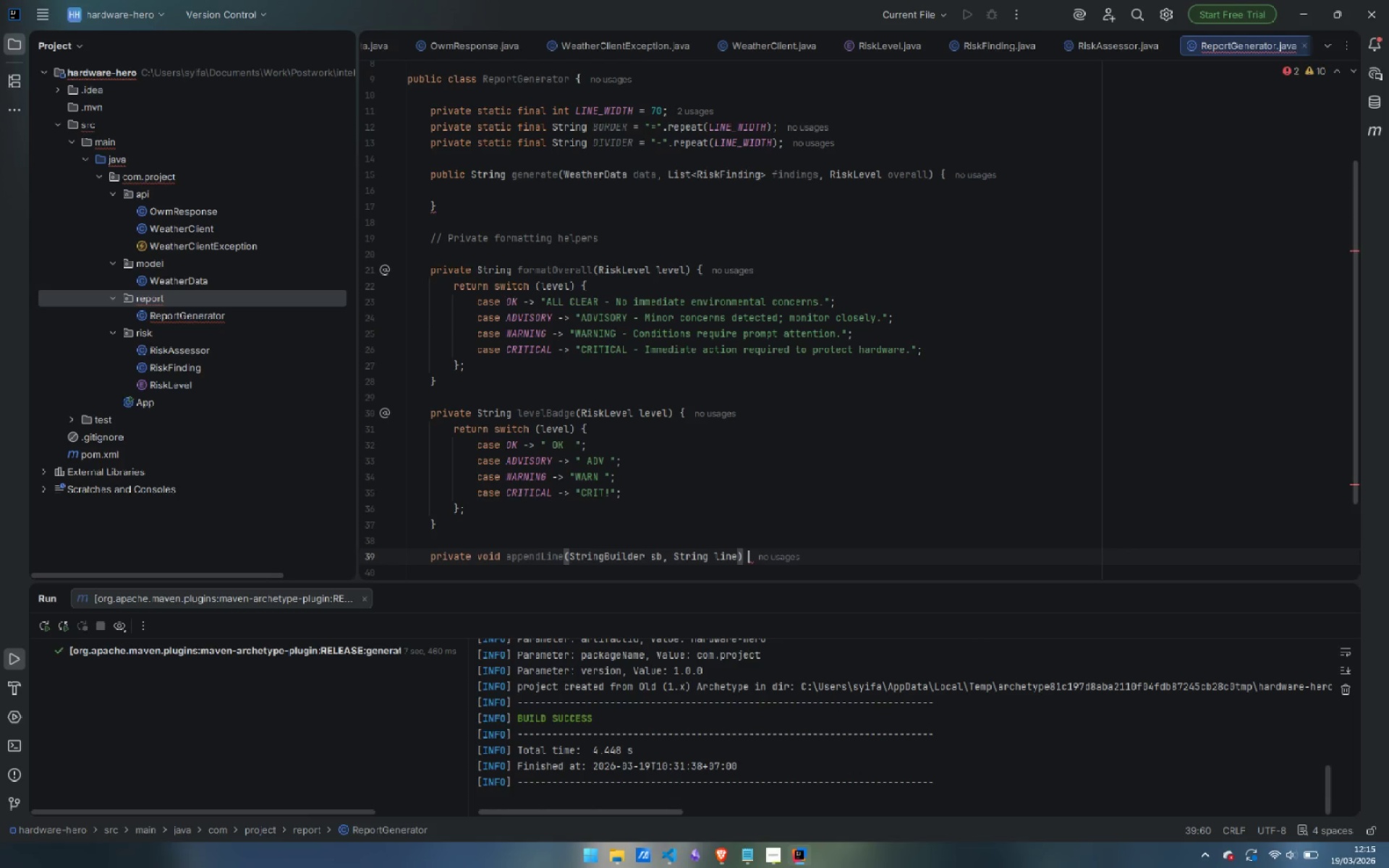 
key(Shift+BracketLeft)
 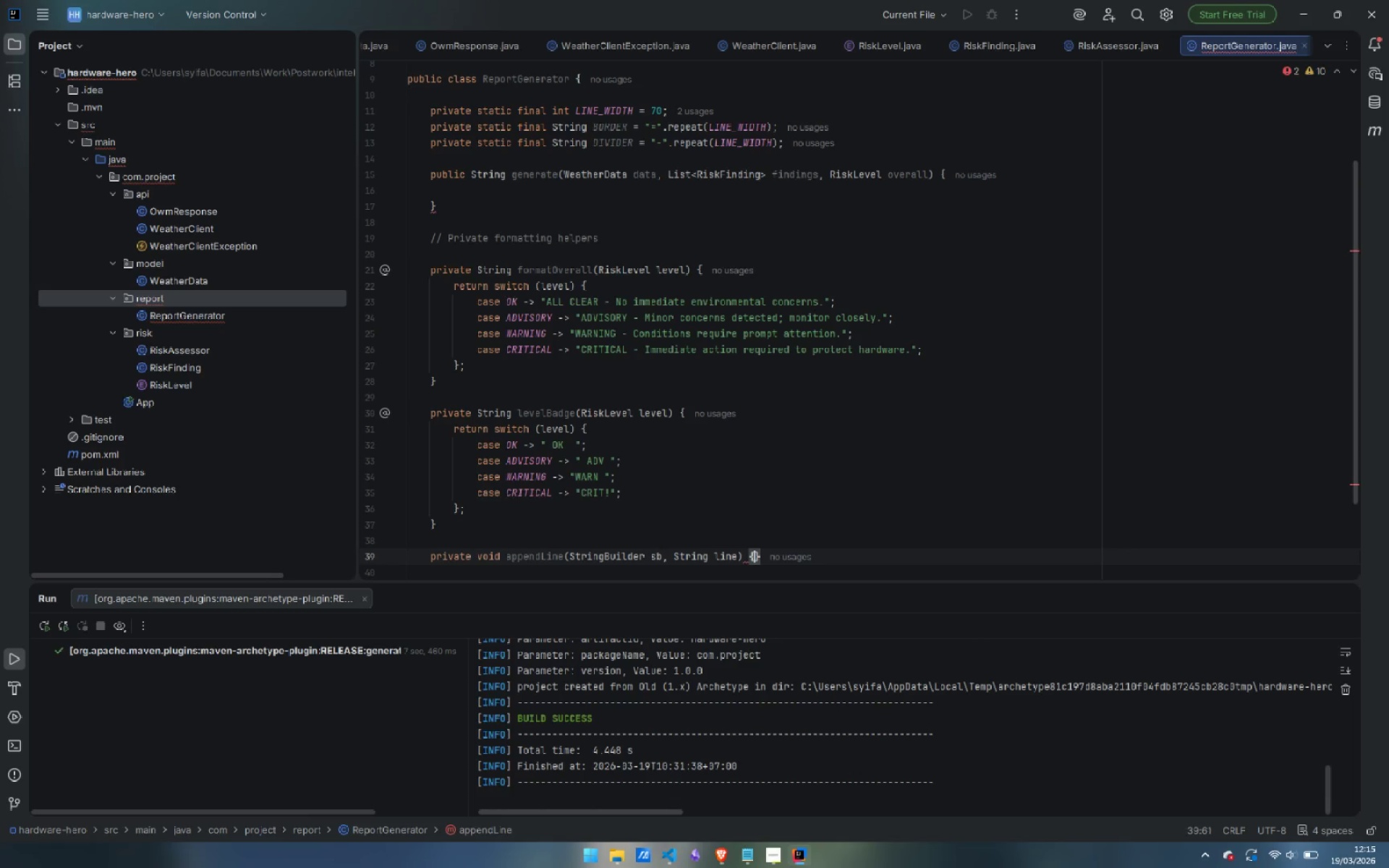 
key(Enter)
 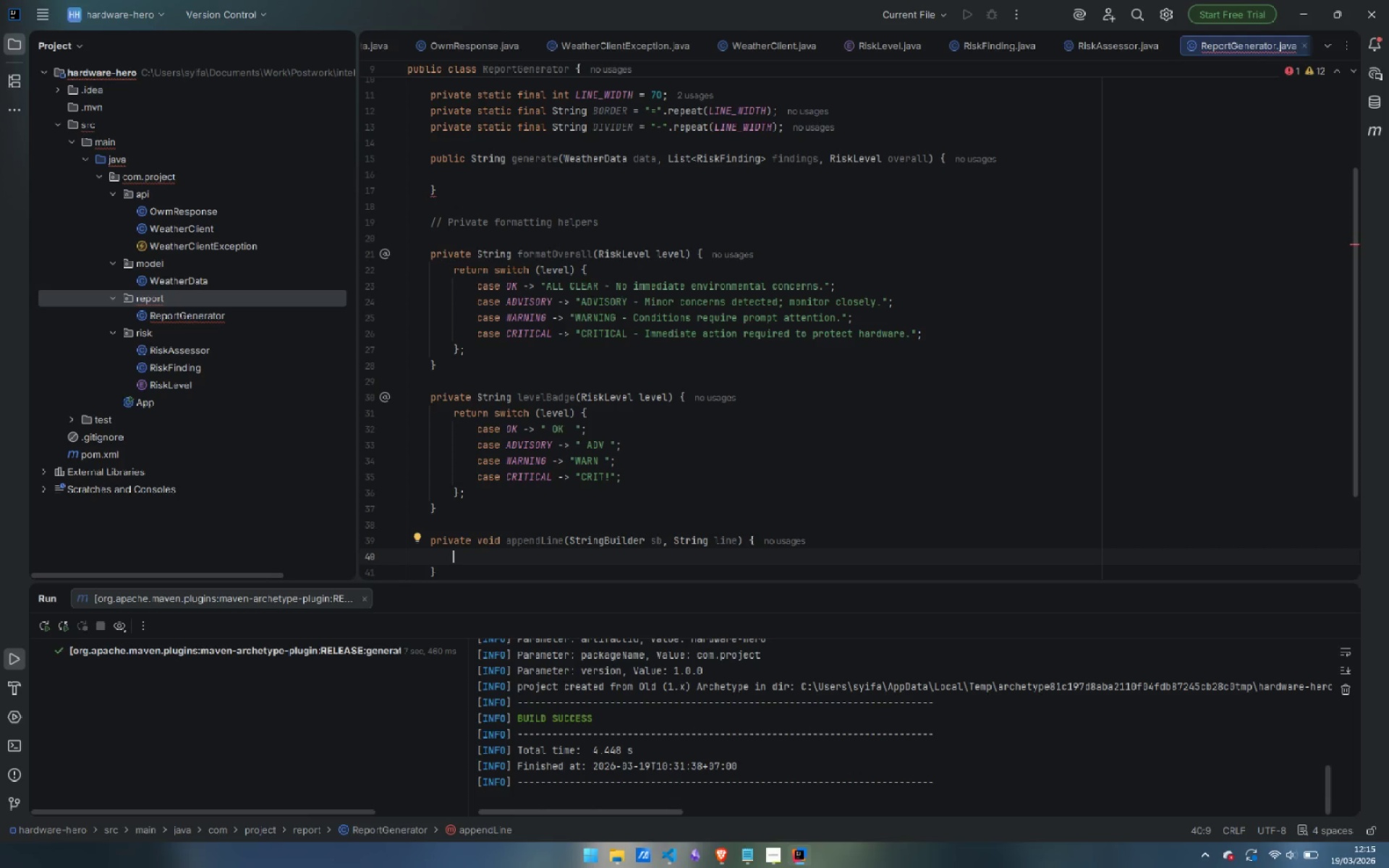 
type(sb.)
 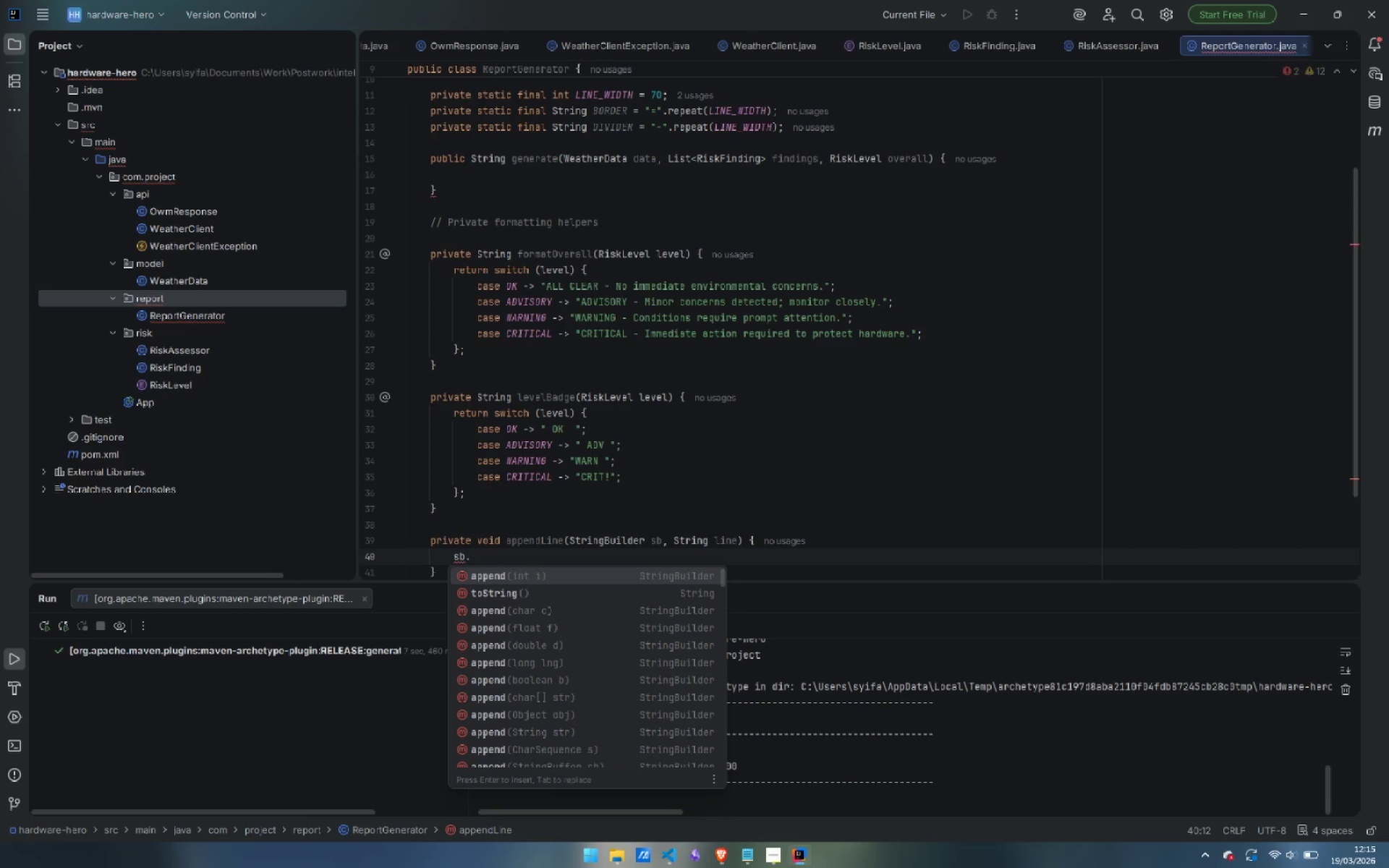 
key(Enter)
 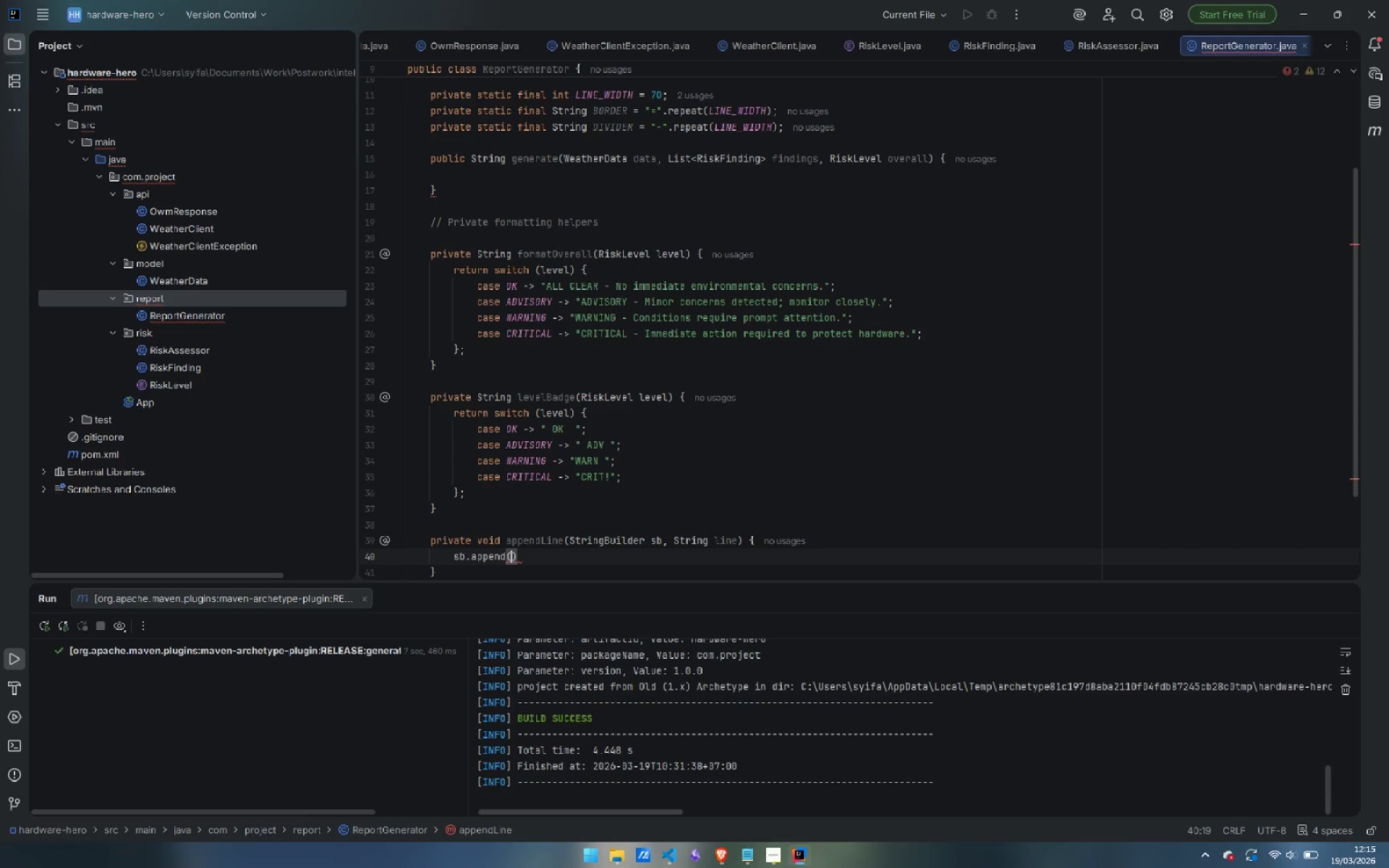 
type(line)
 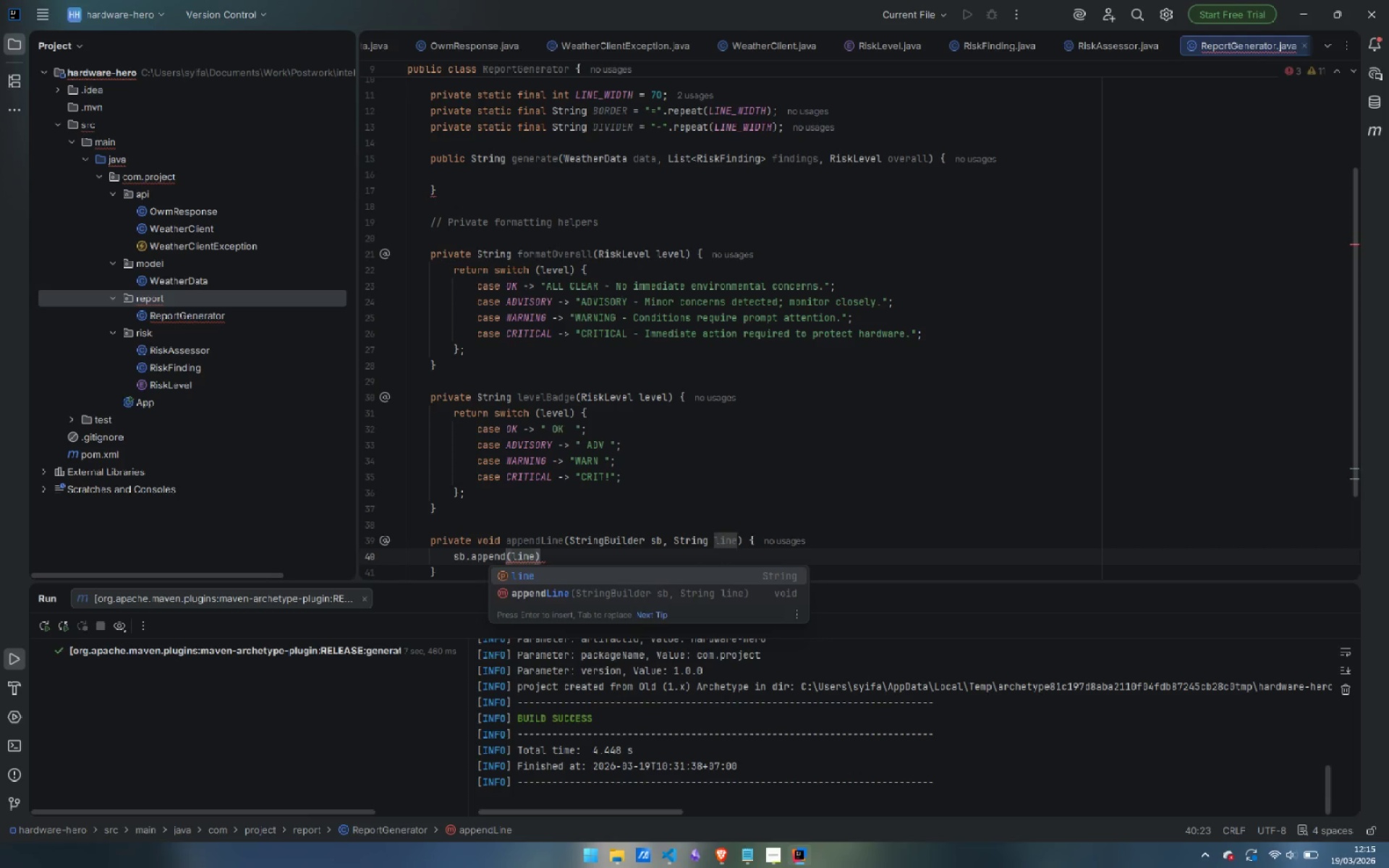 
key(ArrowRight)
 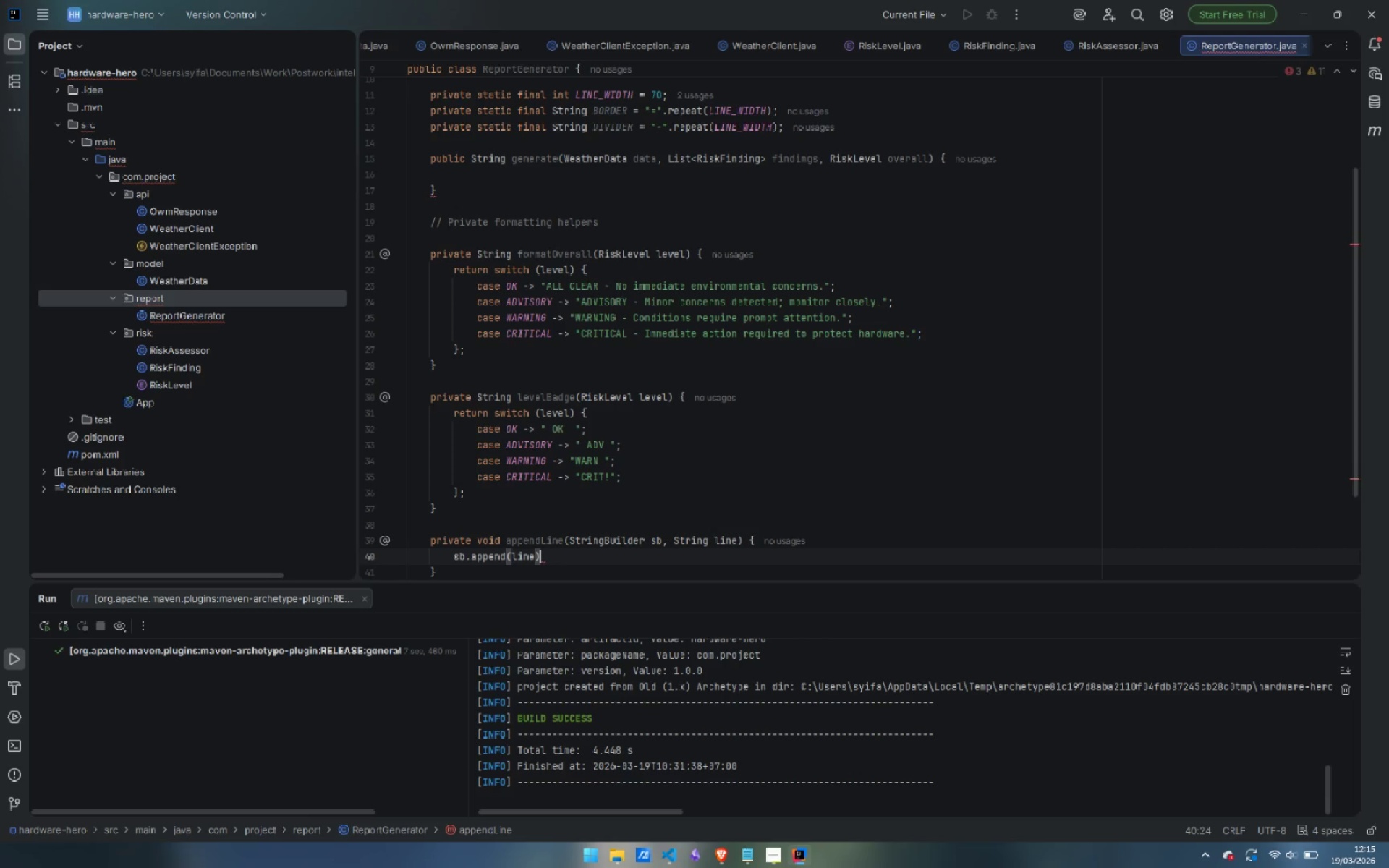 
type(.app)
 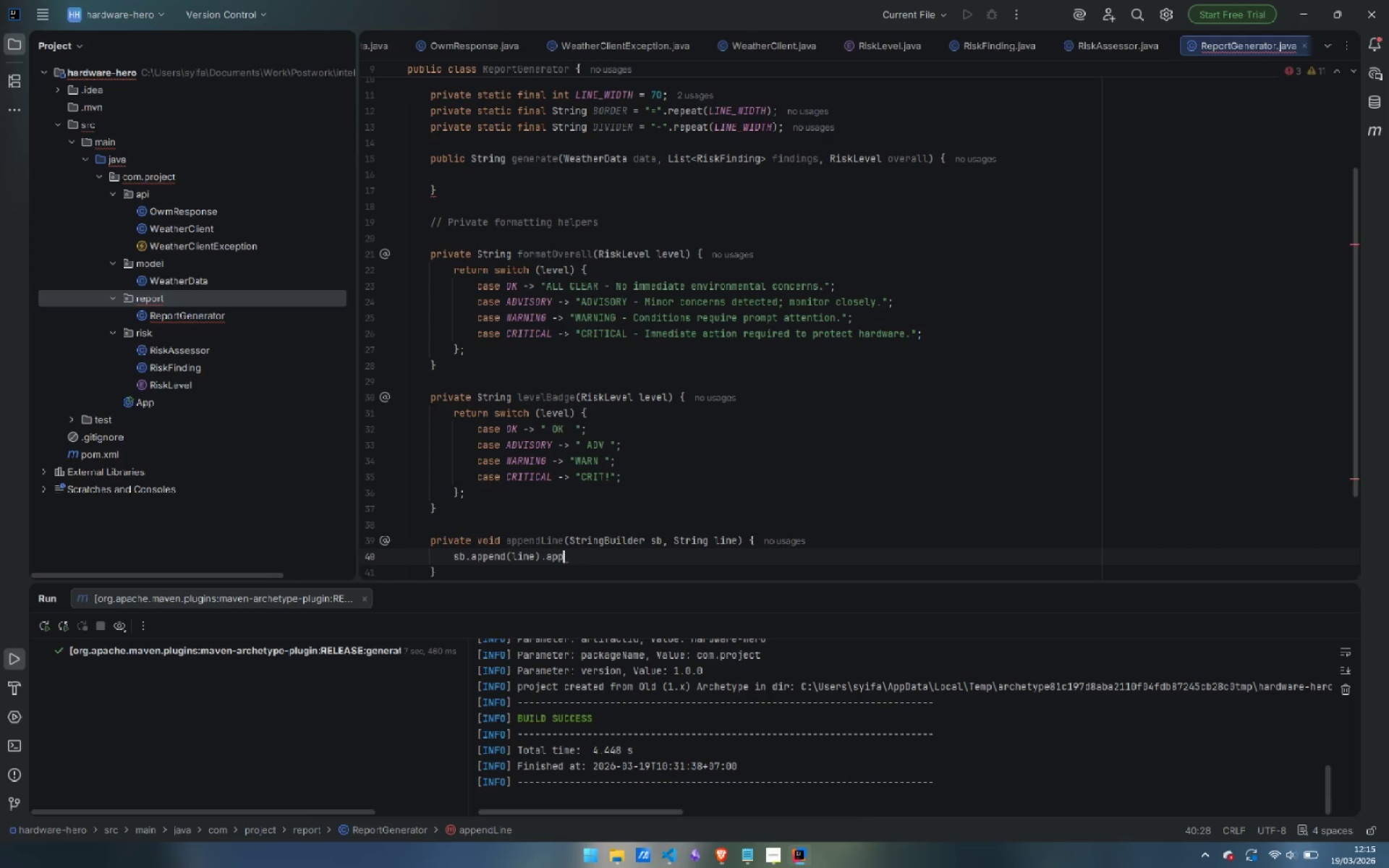 
key(Enter)
 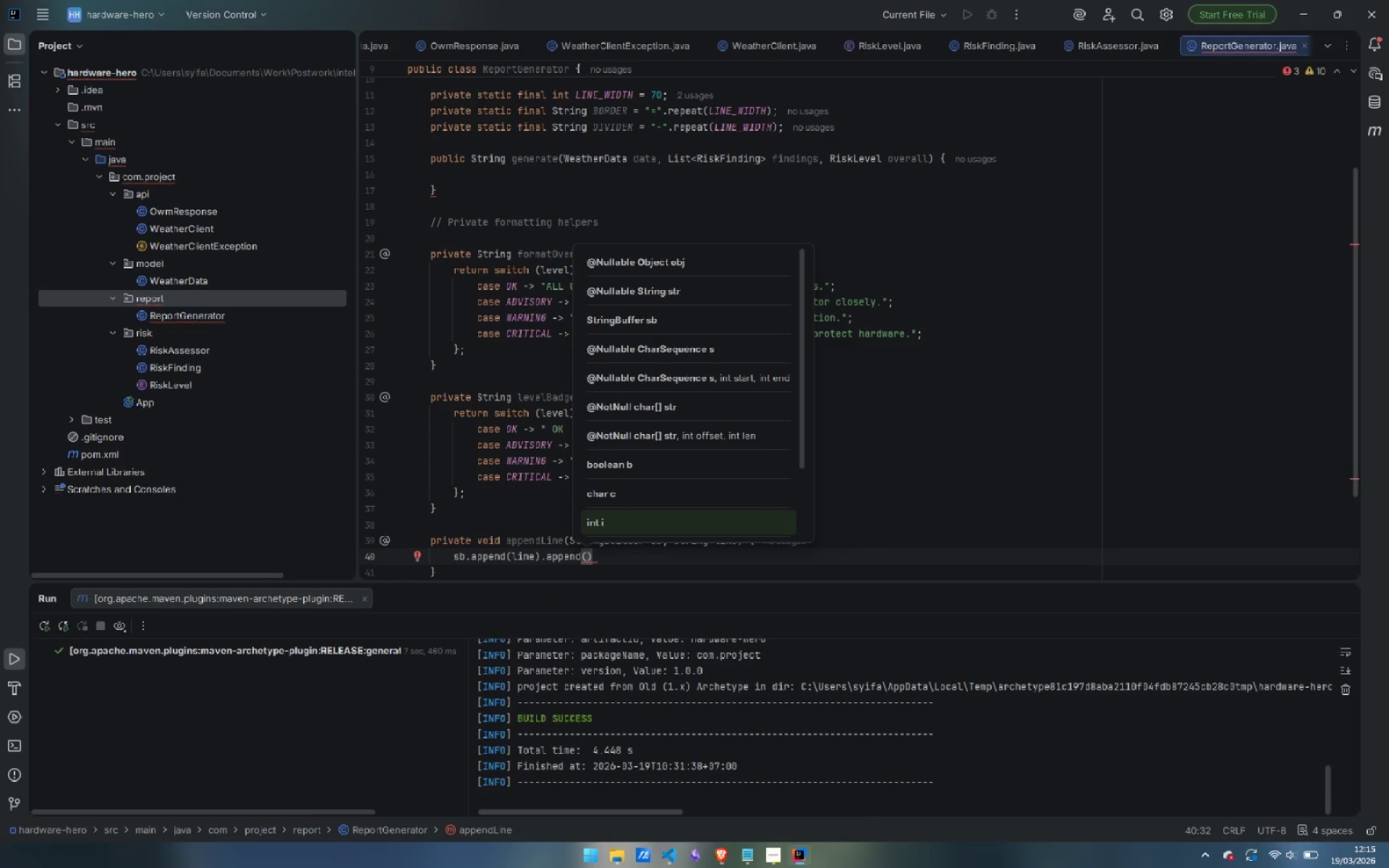 
type(Syste)
 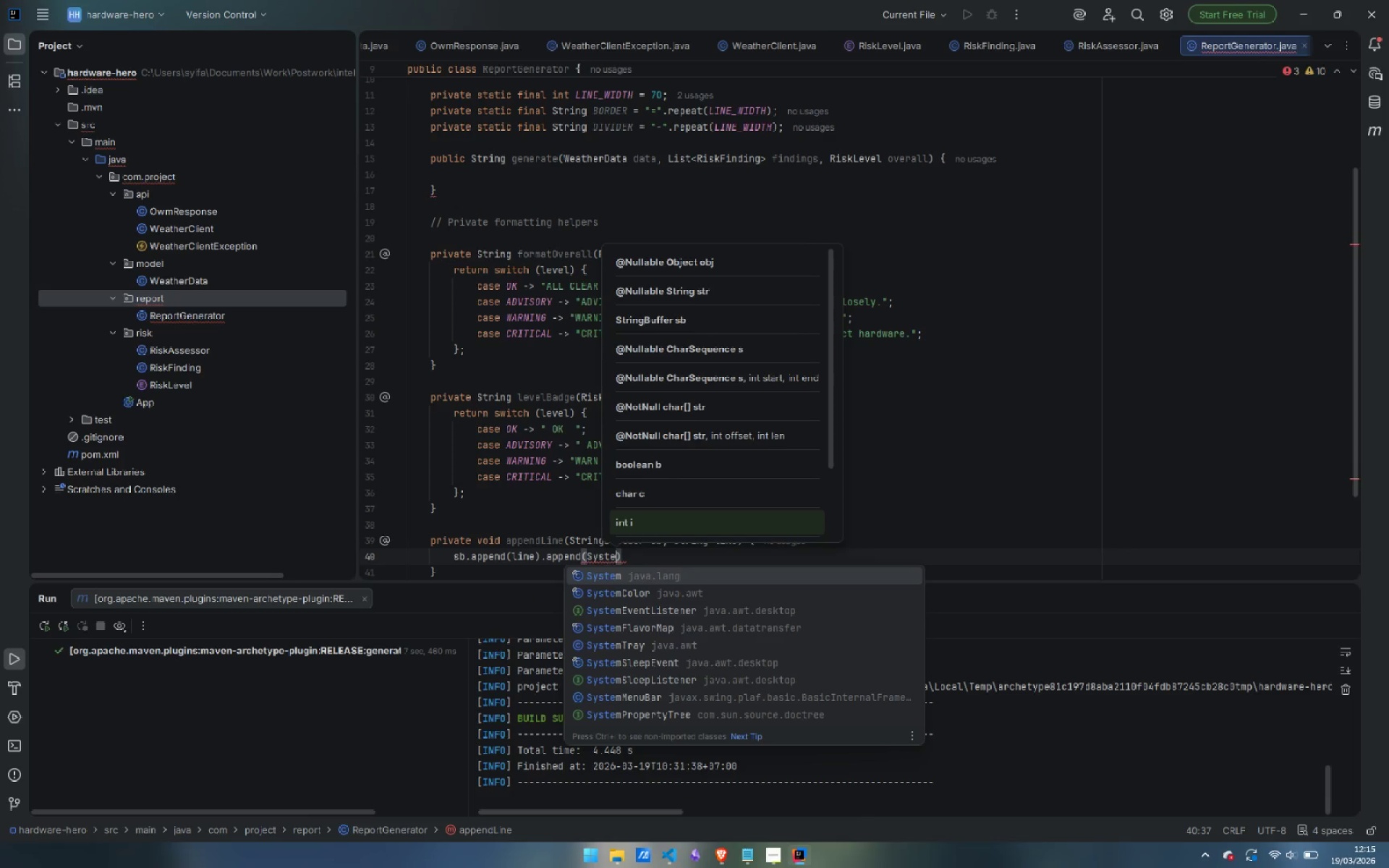 
key(Enter)
 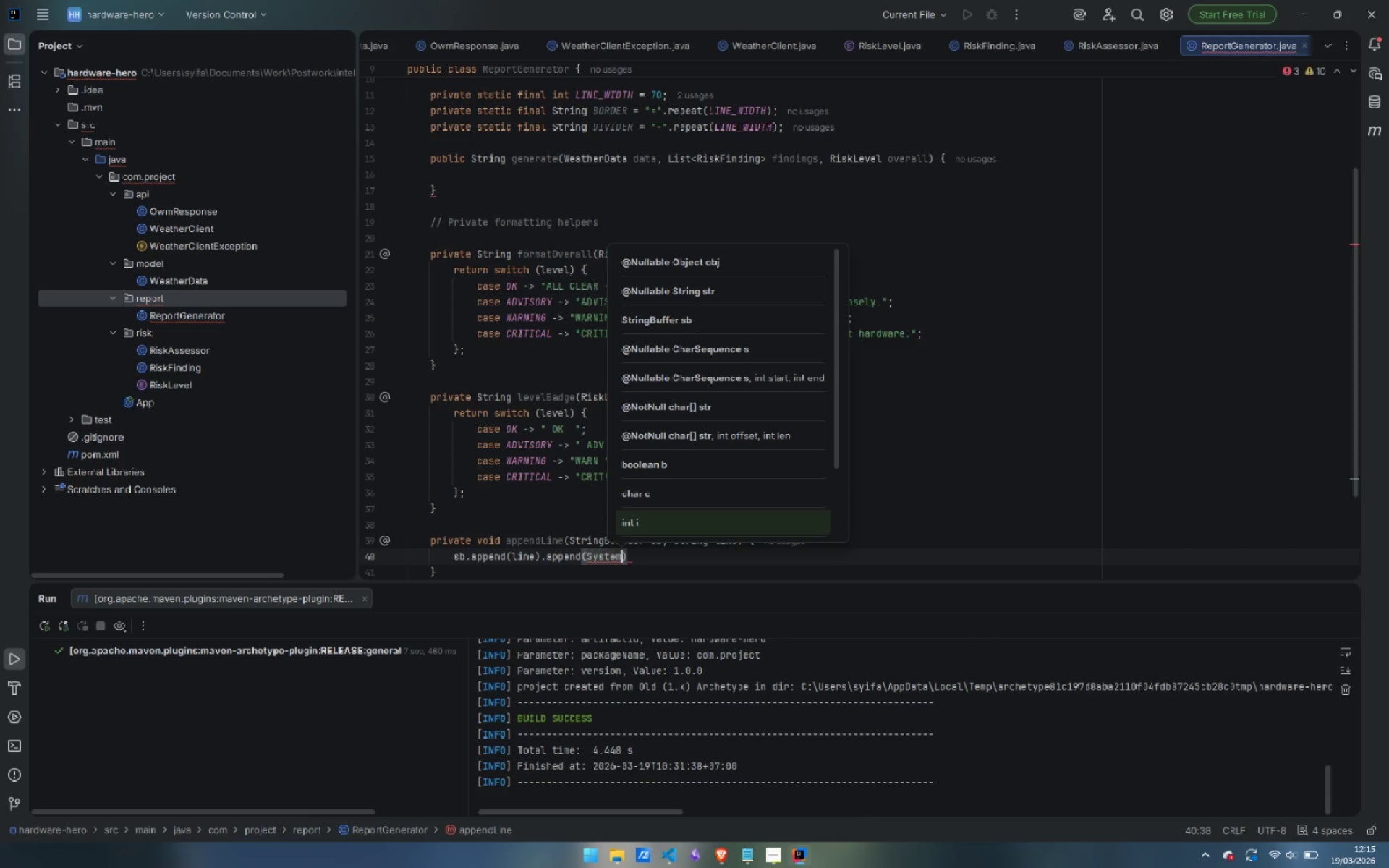 
type(.li)
 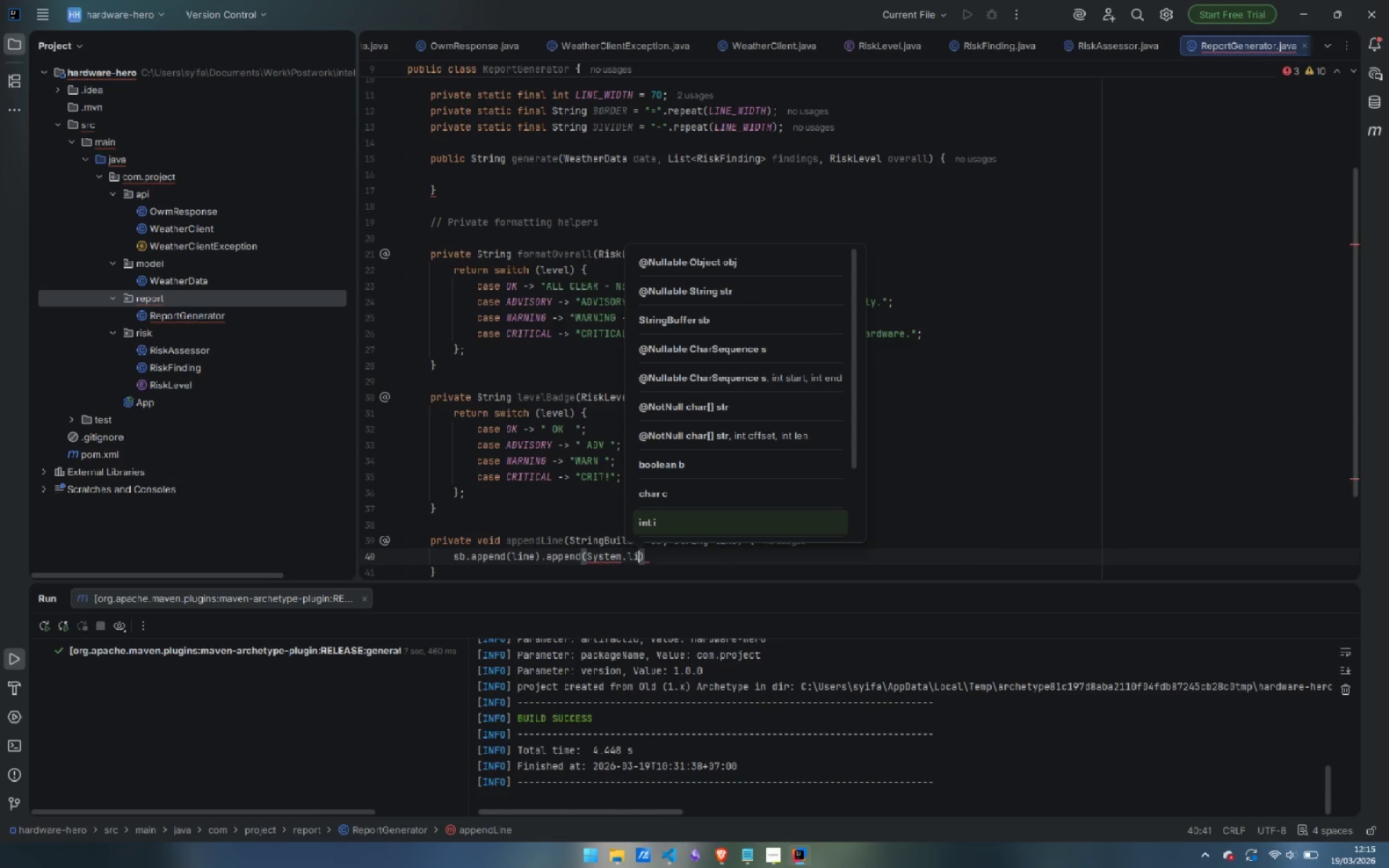 
key(Enter)
 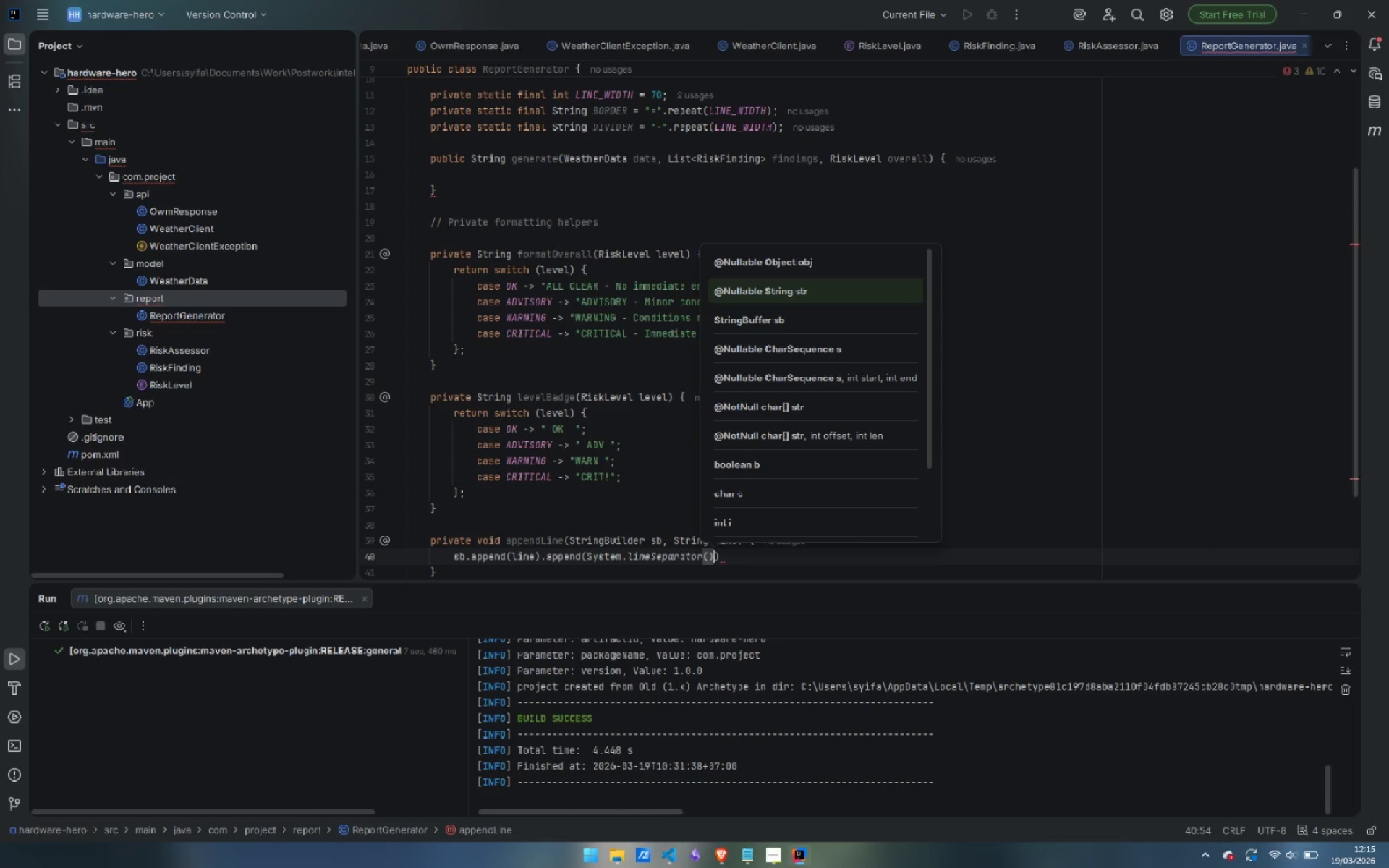 
key(ArrowRight)
 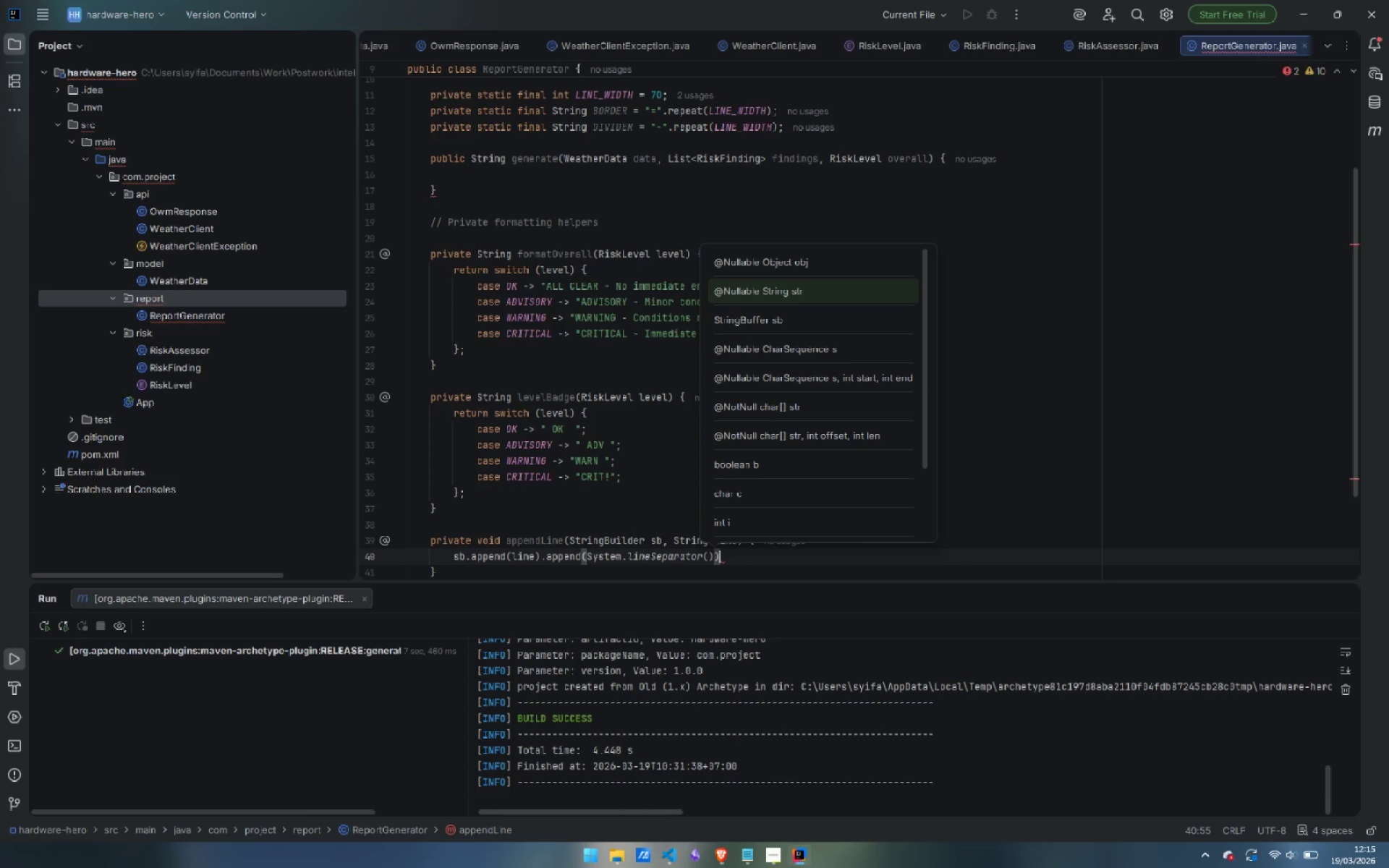 
key(Semicolon)
 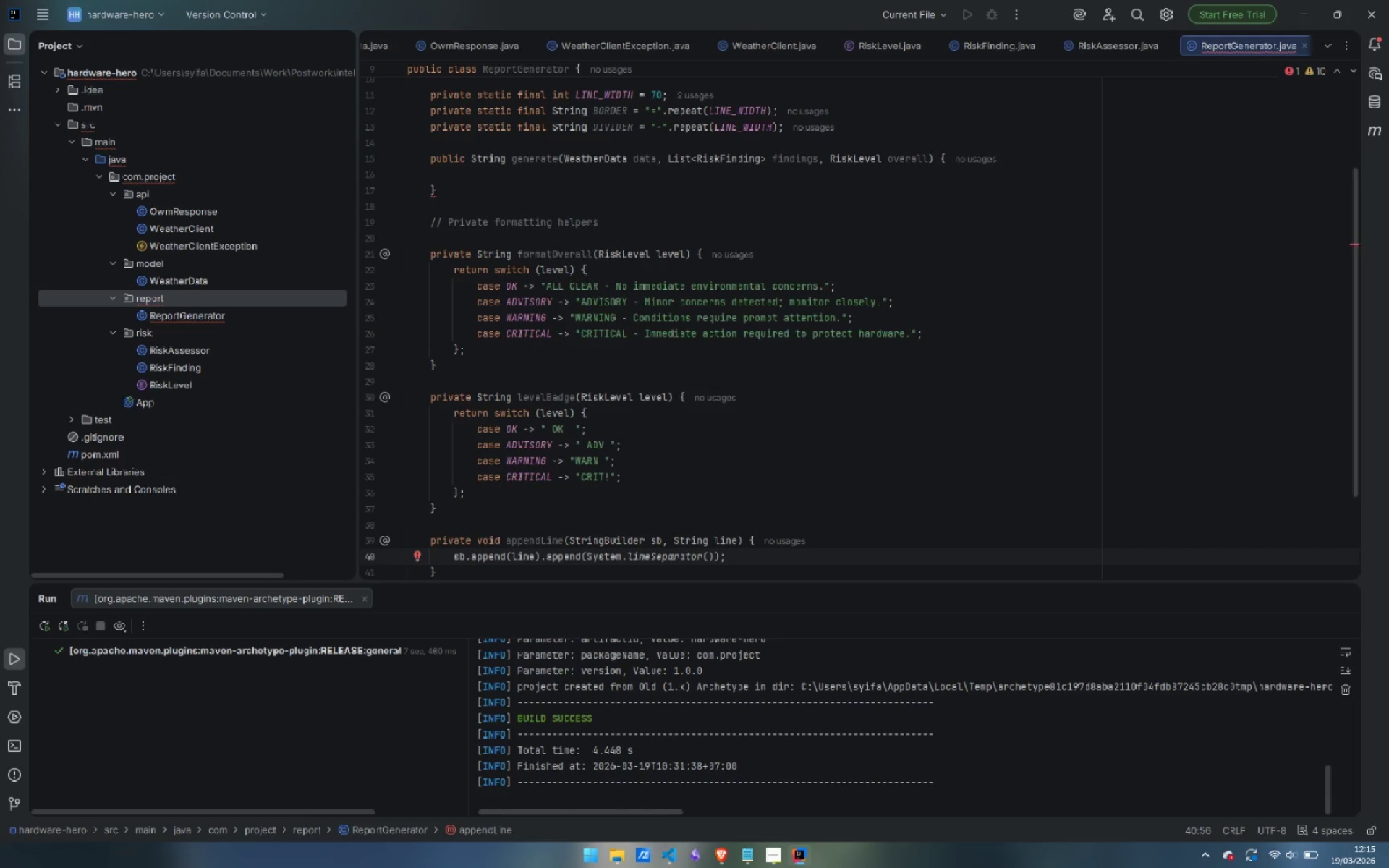 
key(ArrowDown)
 